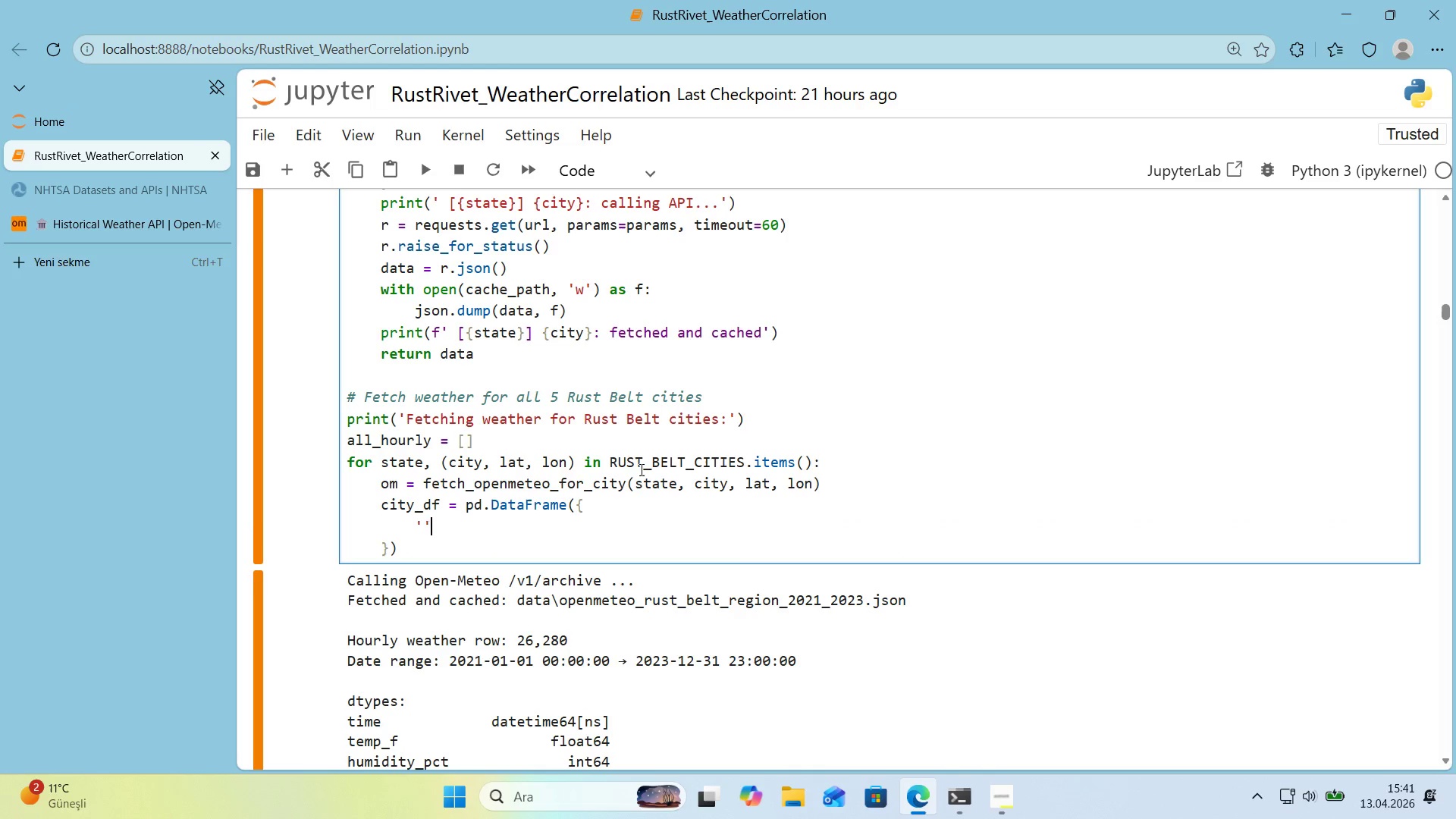 
key(ArrowLeft)
 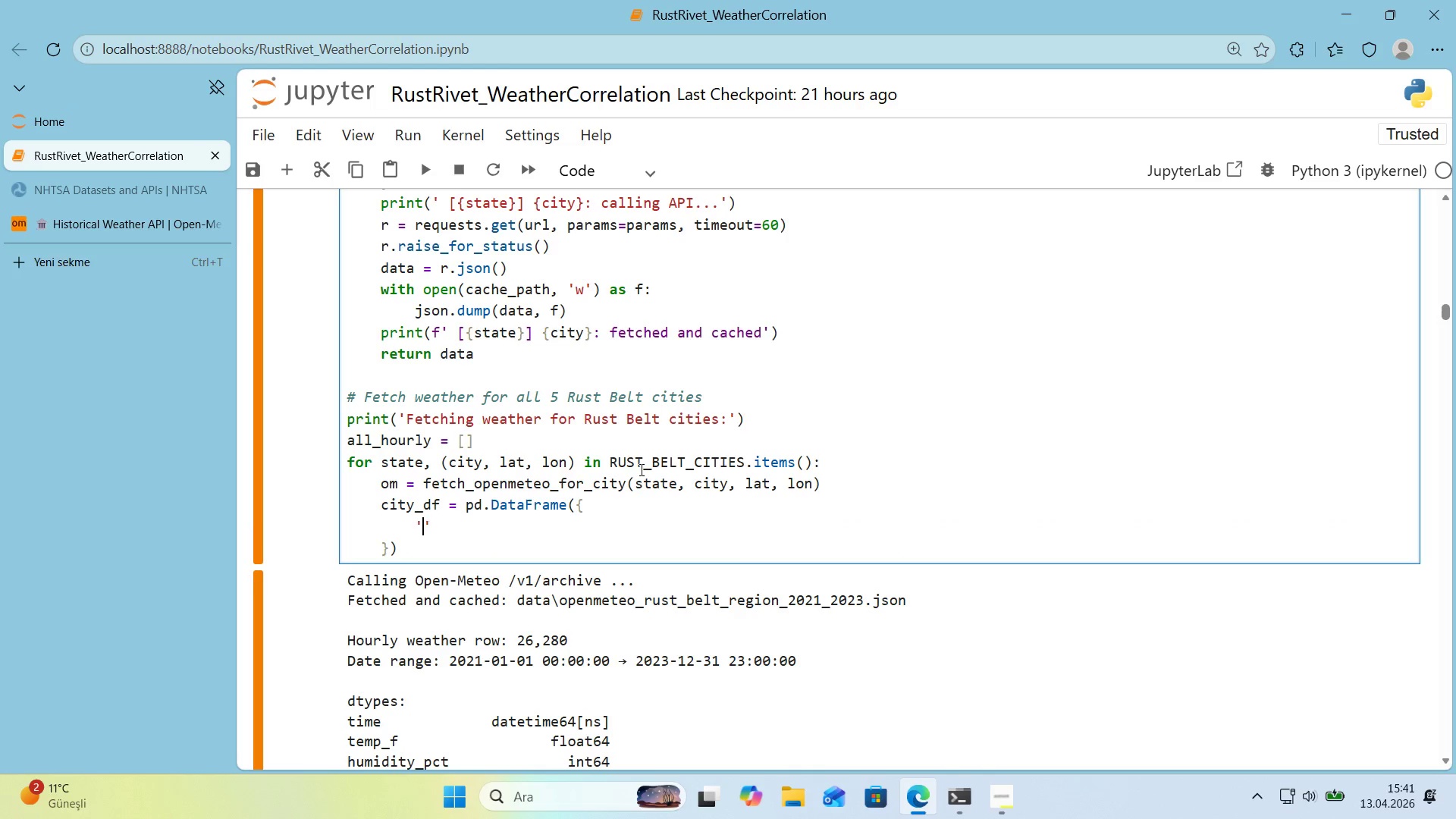 
type(t'me)
 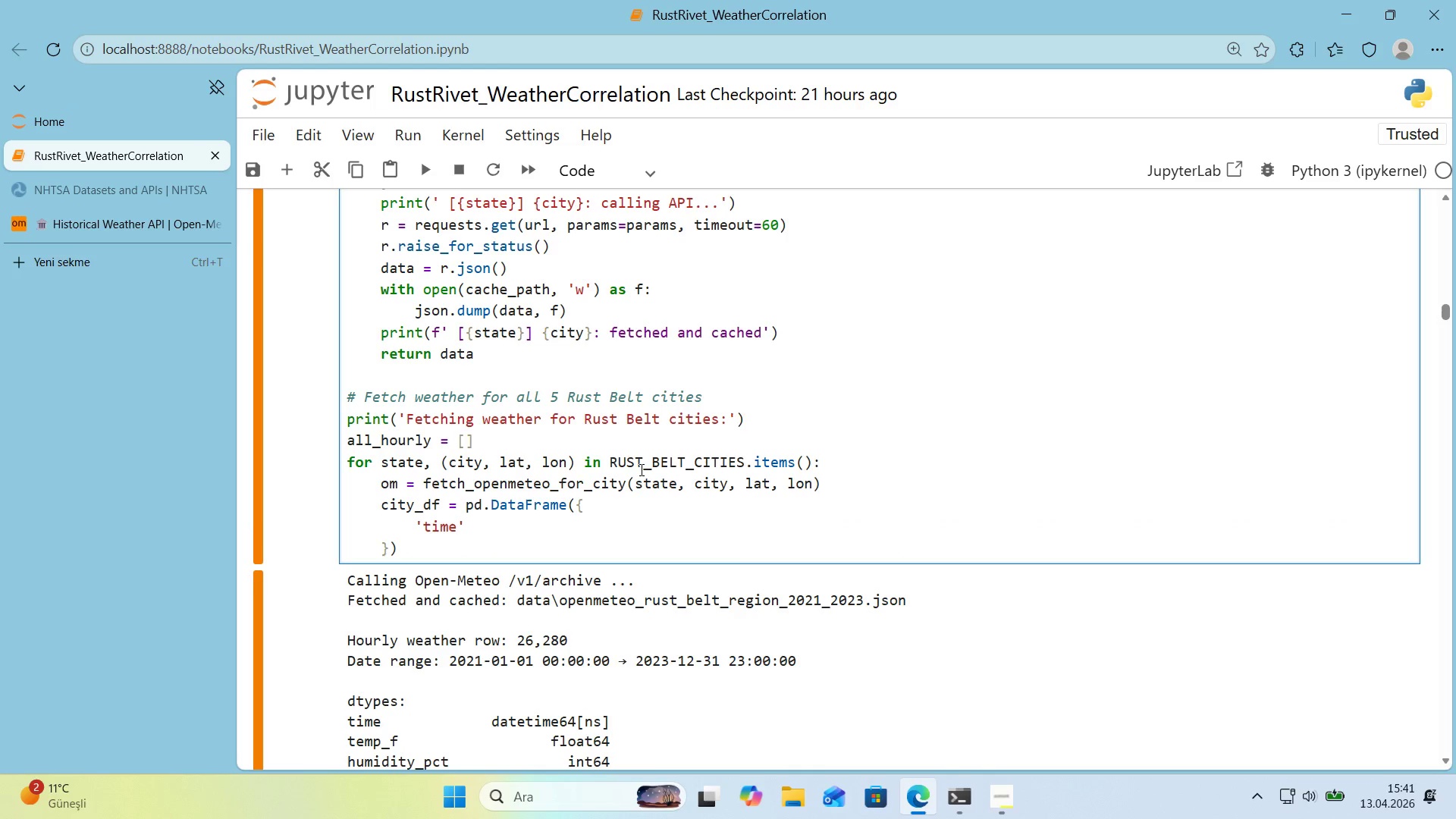 
key(ArrowRight)
 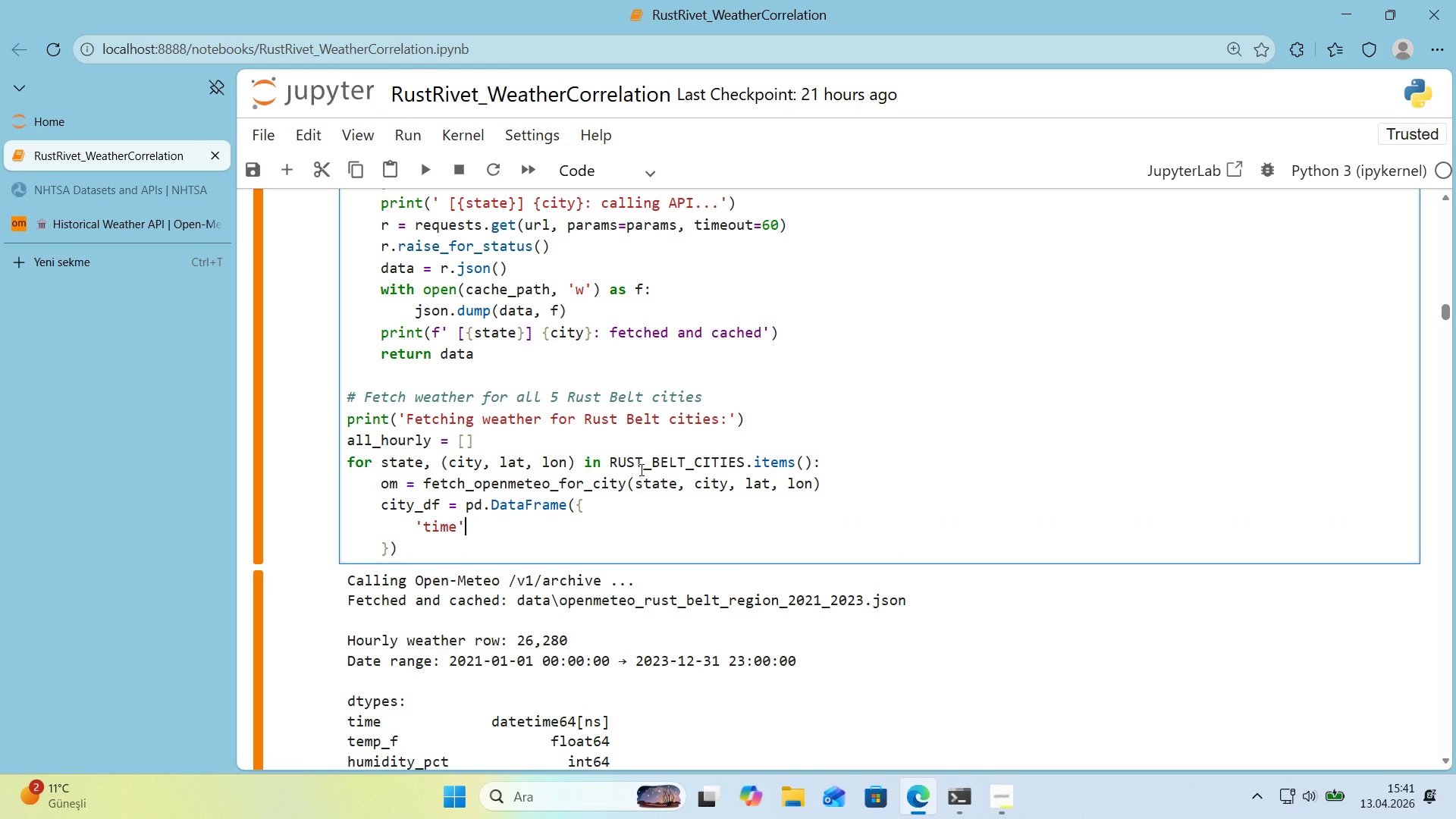 
type(> pd.to_datet'me*()
 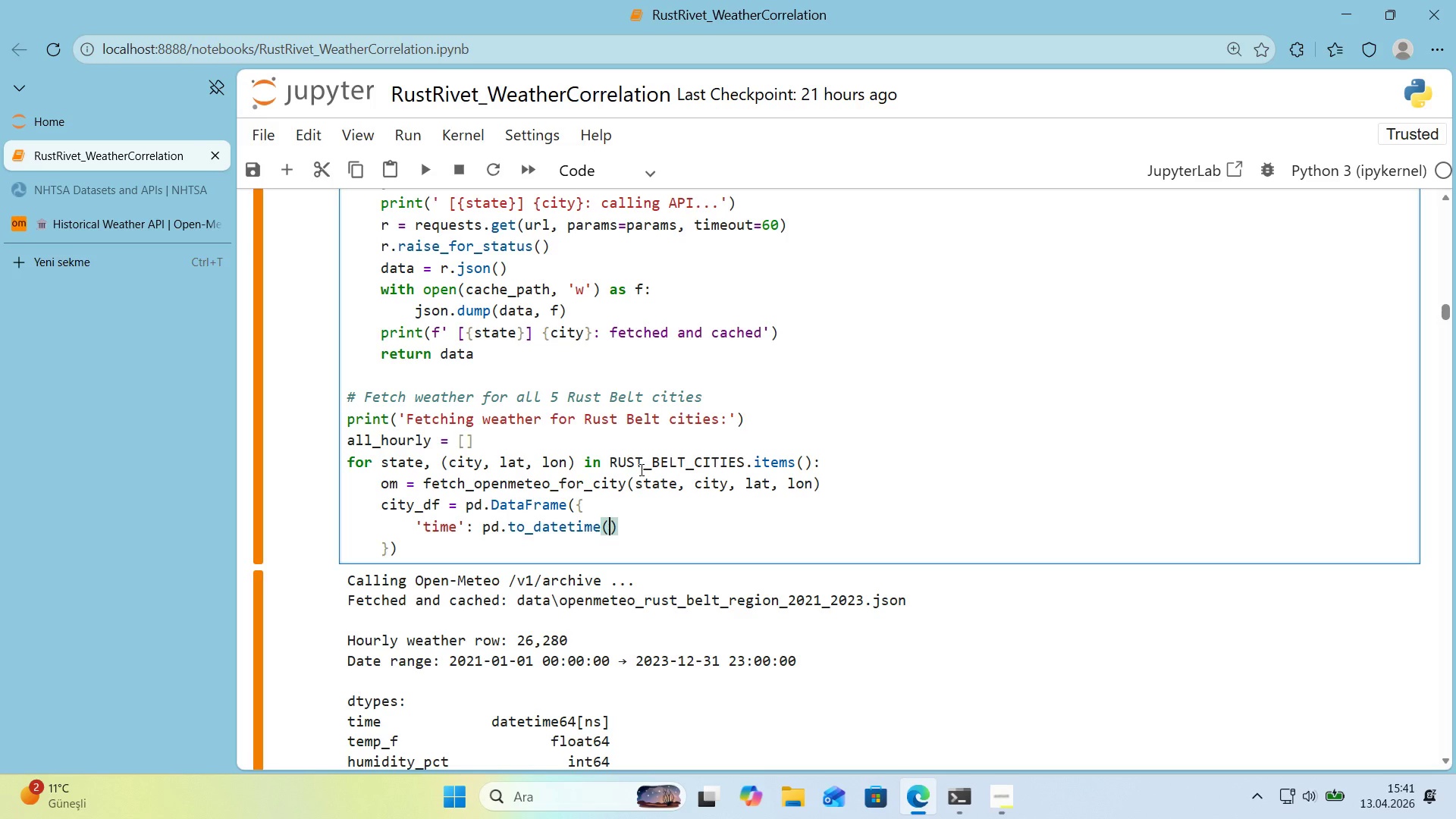 
 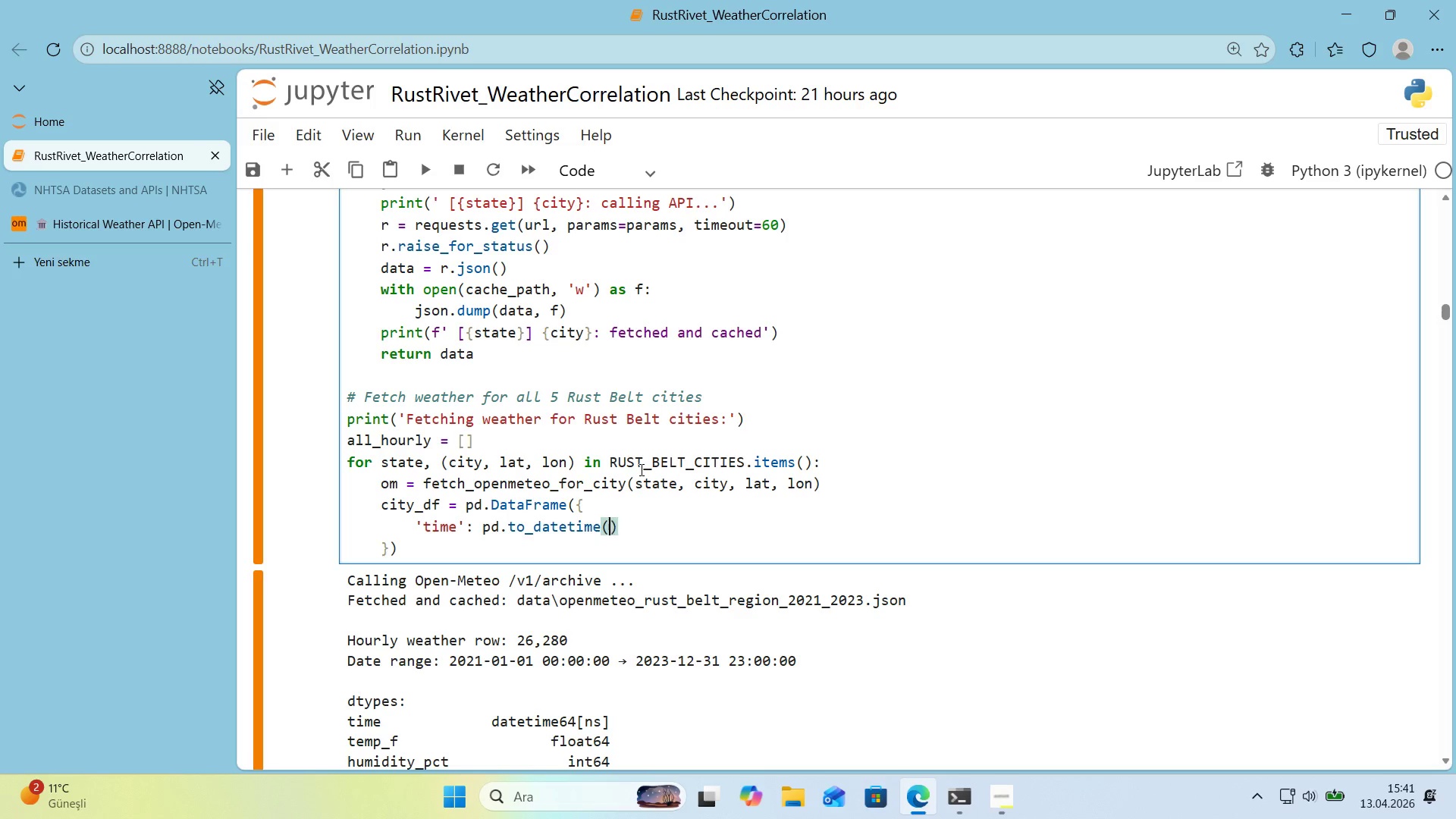 
key(ArrowLeft)
 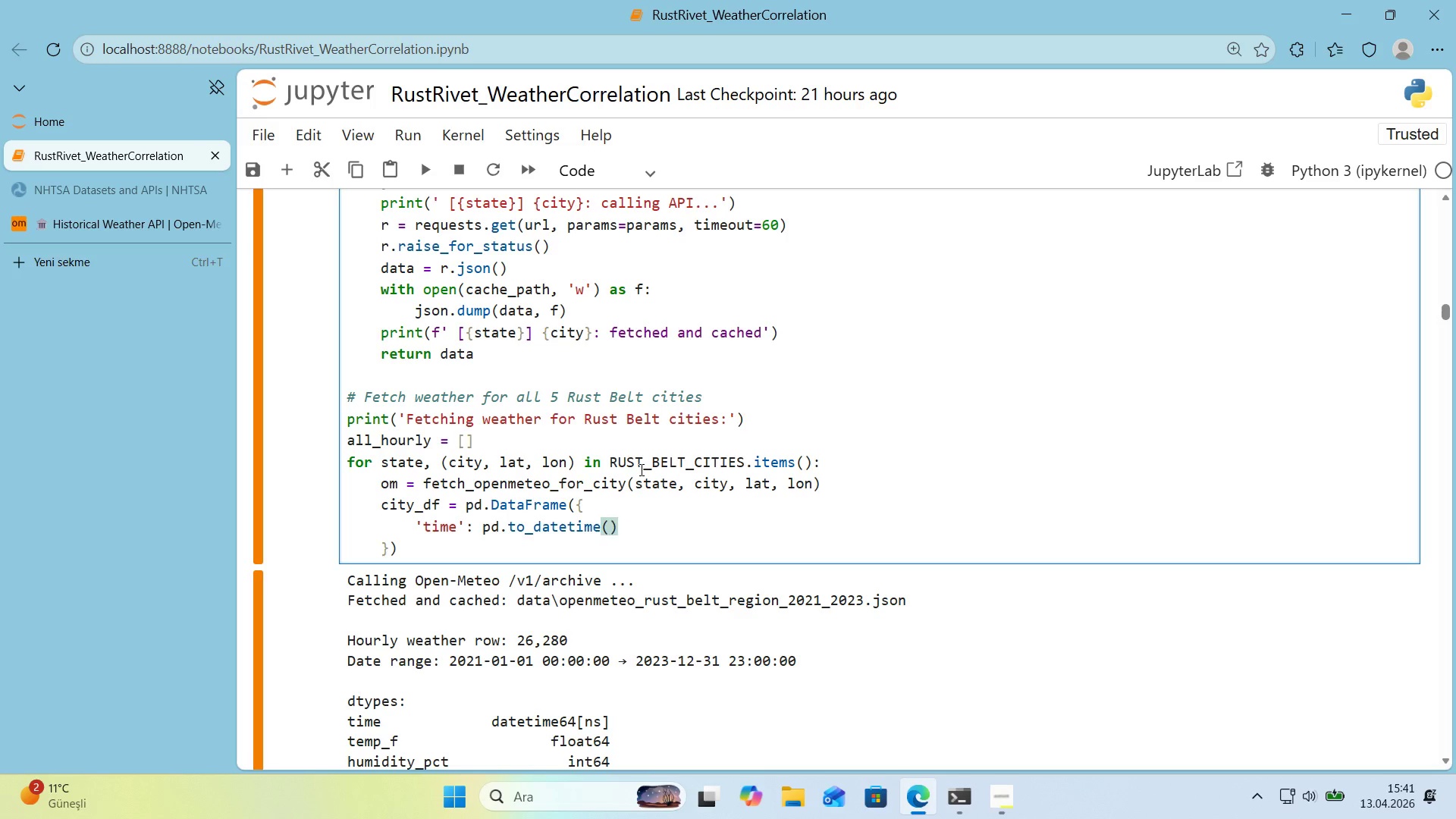 
type(om)
 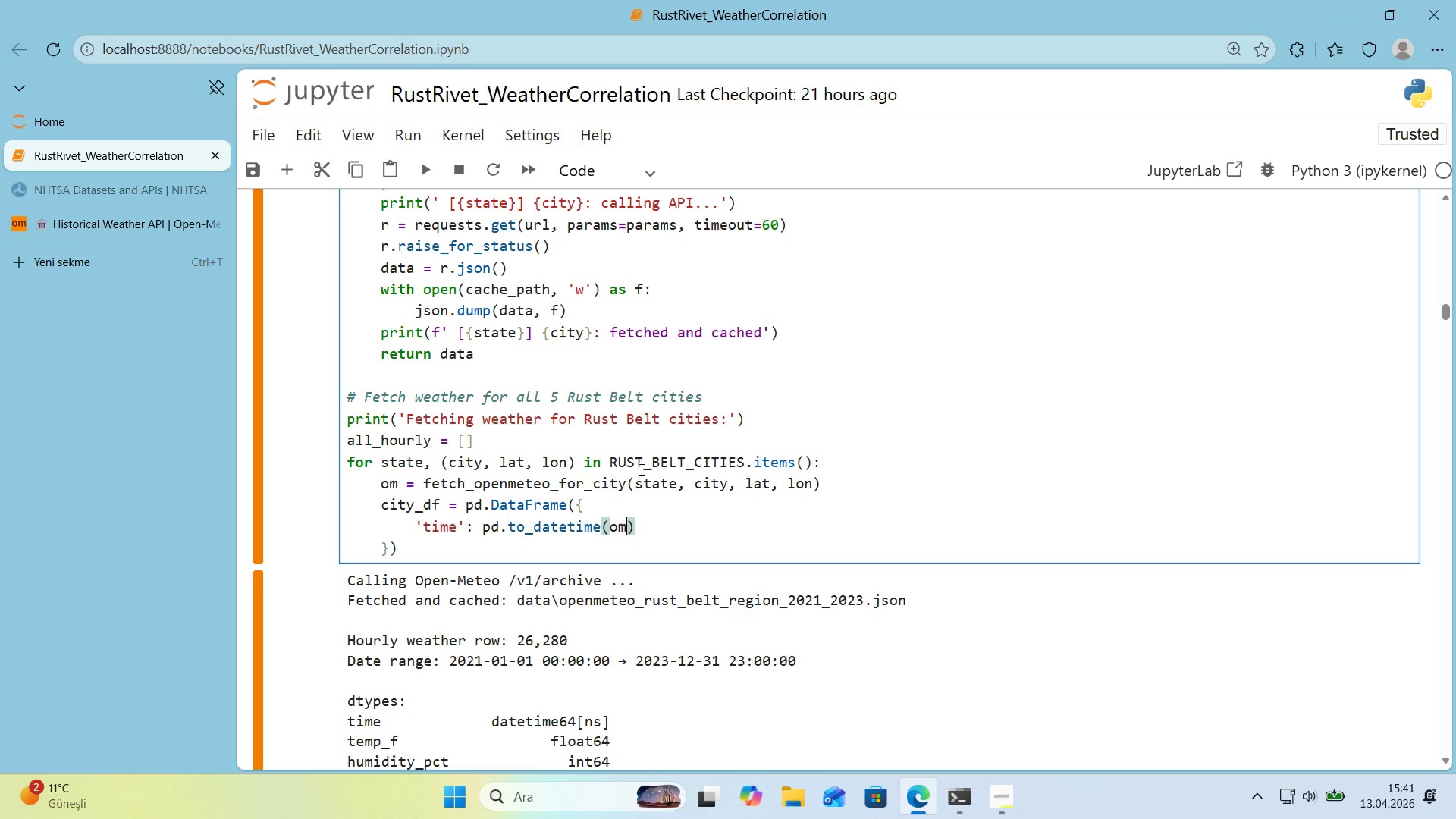 
key(Alt+Control+8)
 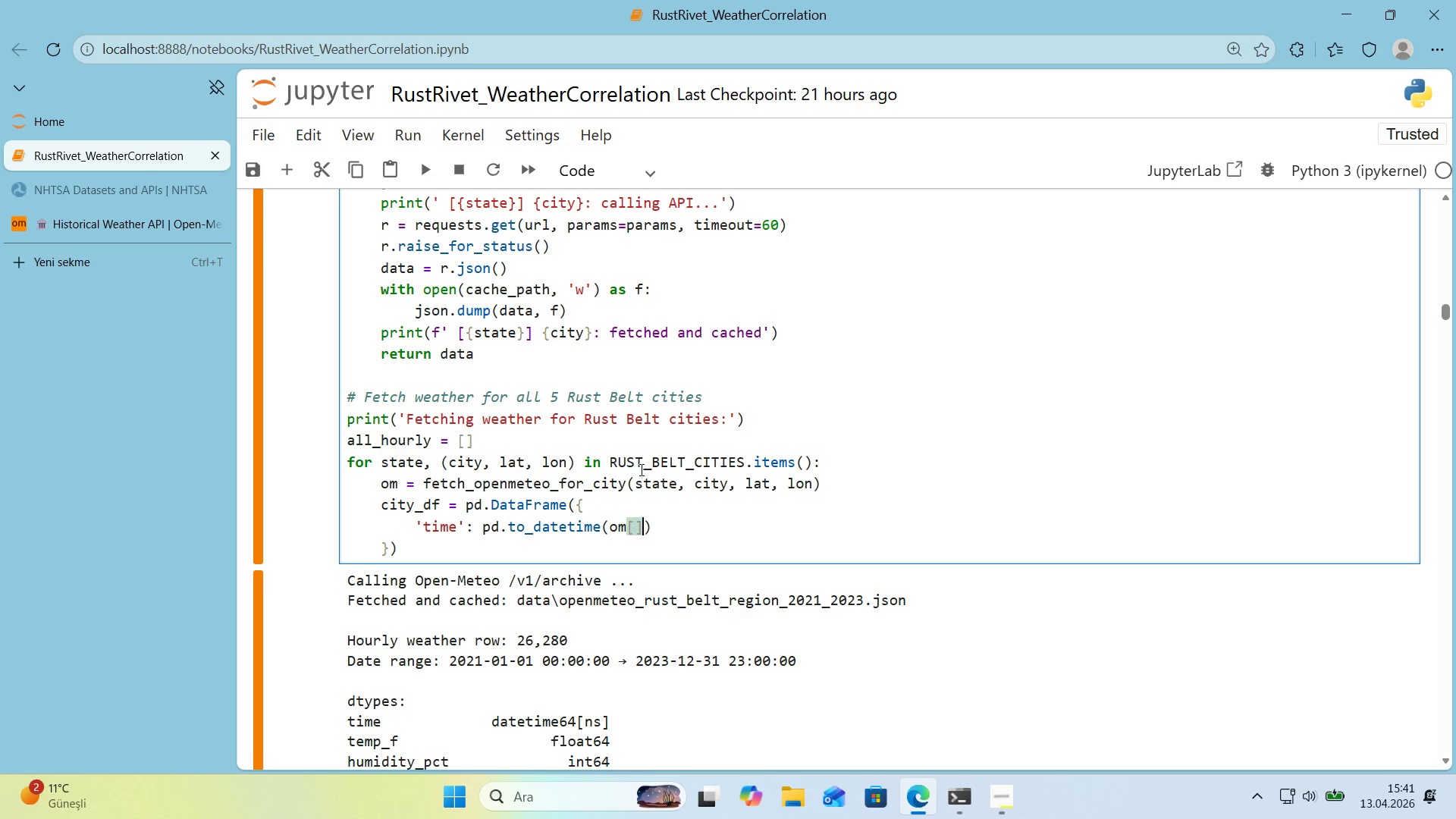 
key(Alt+Control+9)
 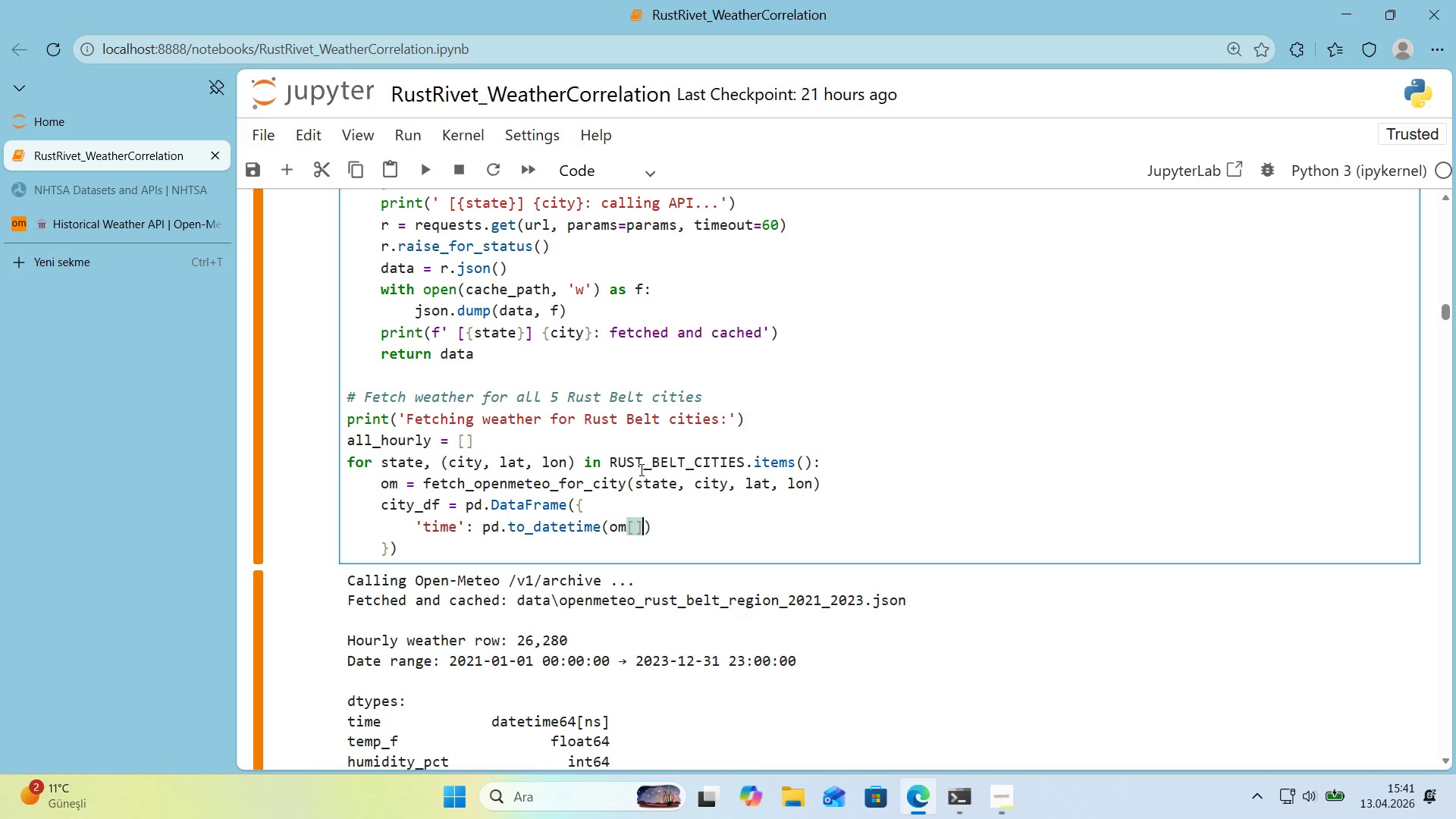 
key(ArrowLeft)
 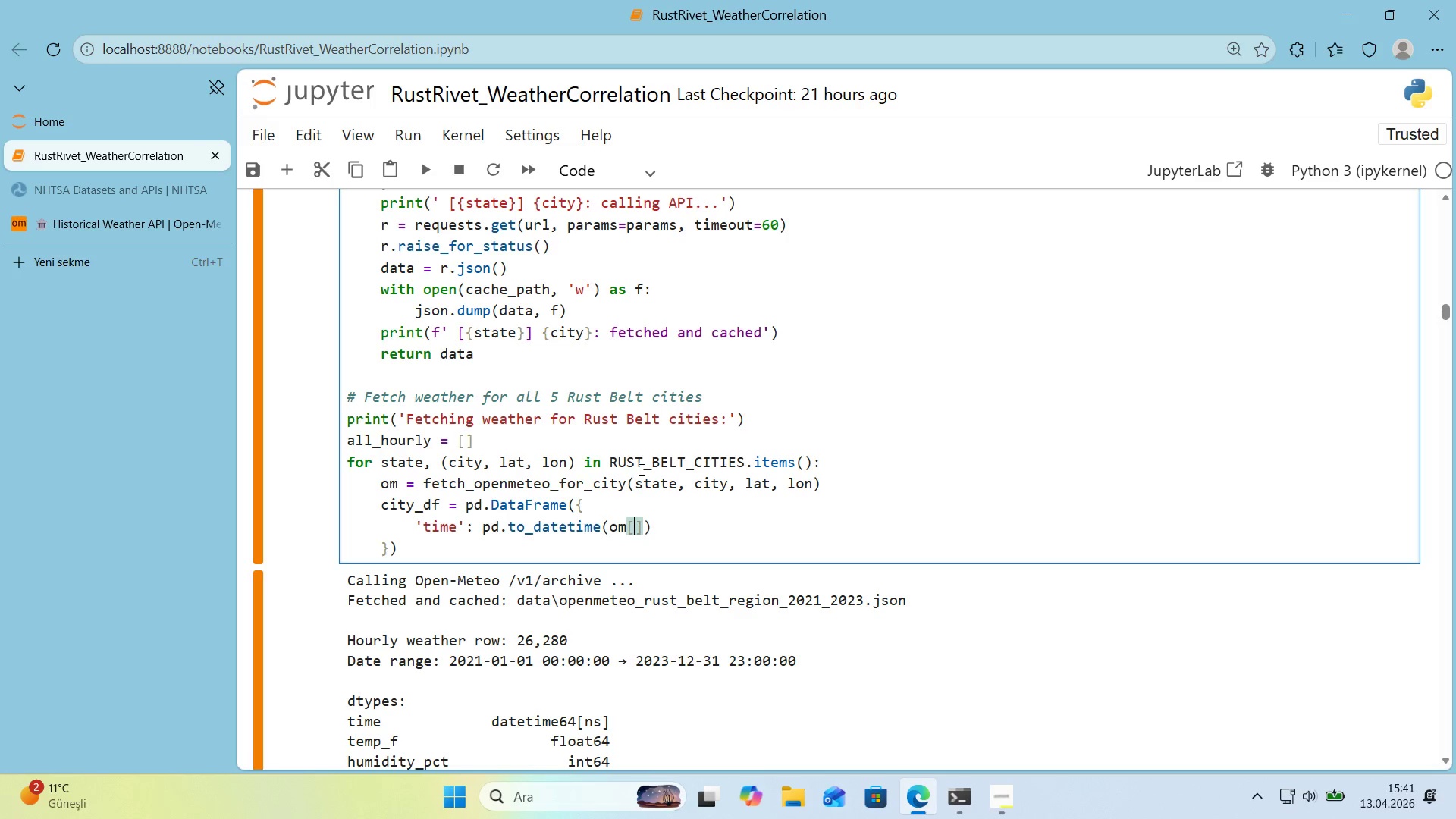 
type(@@)
 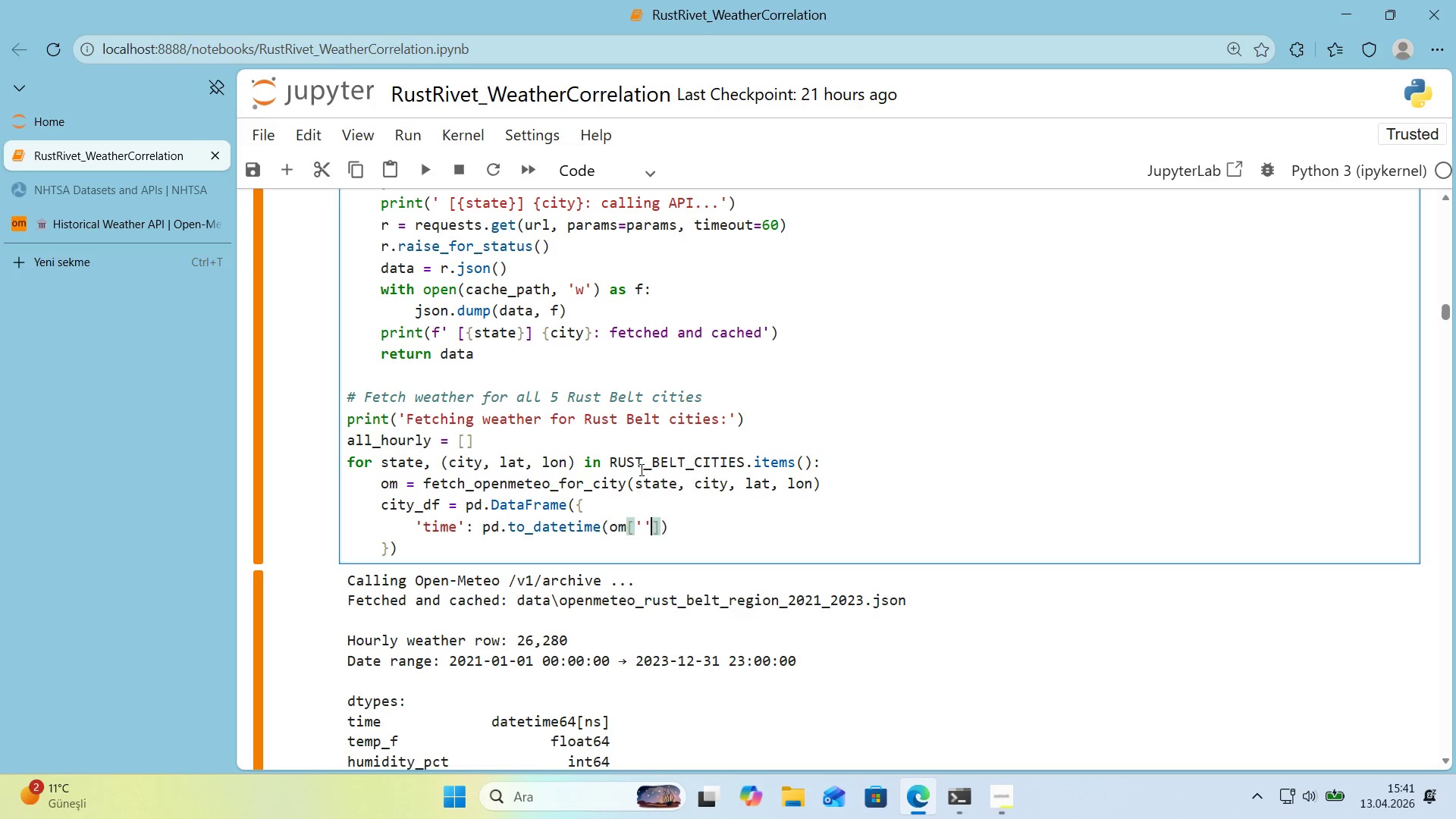 
key(ArrowLeft)
 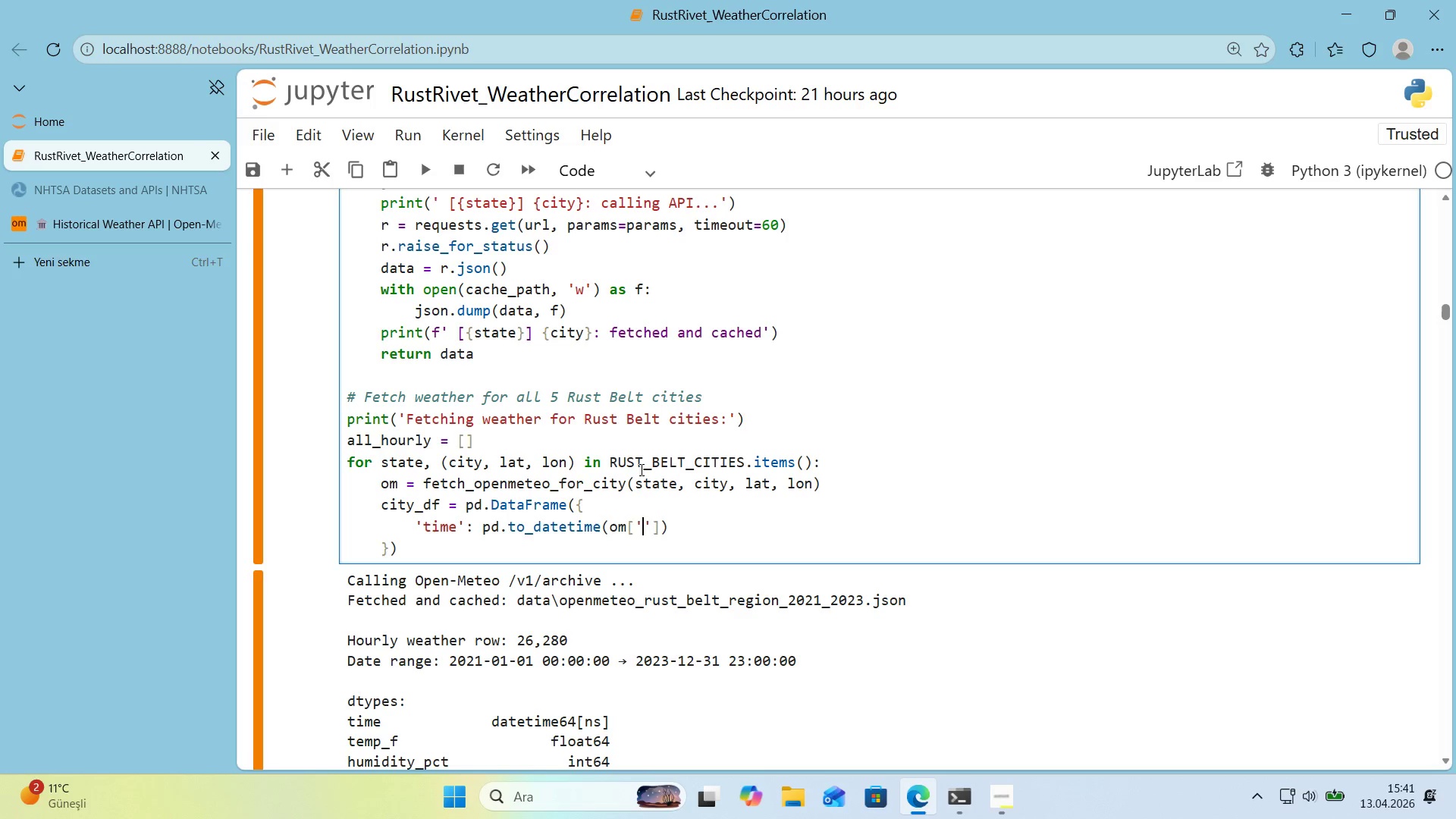 
type(hourly)
 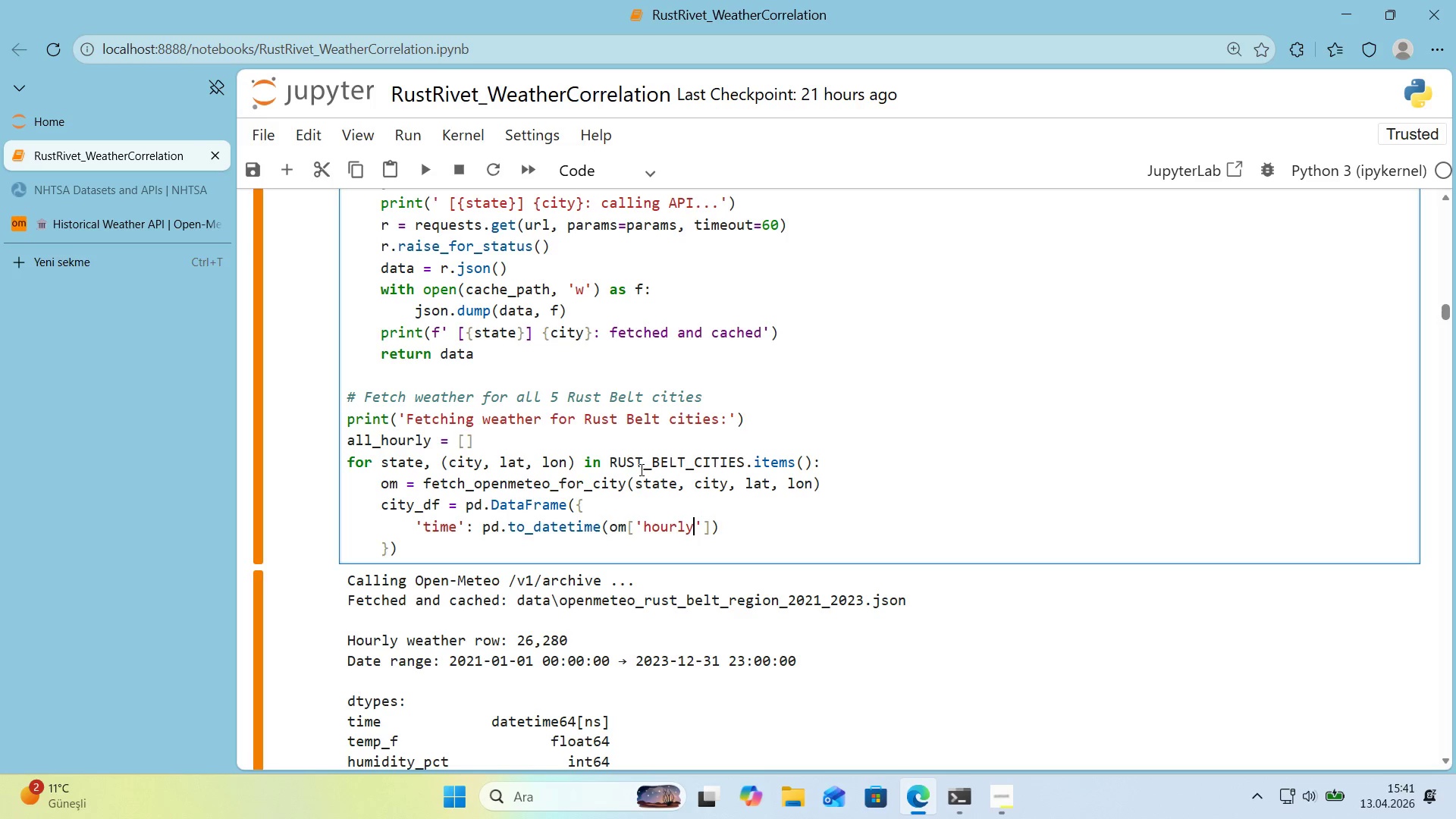 
key(ArrowRight)
 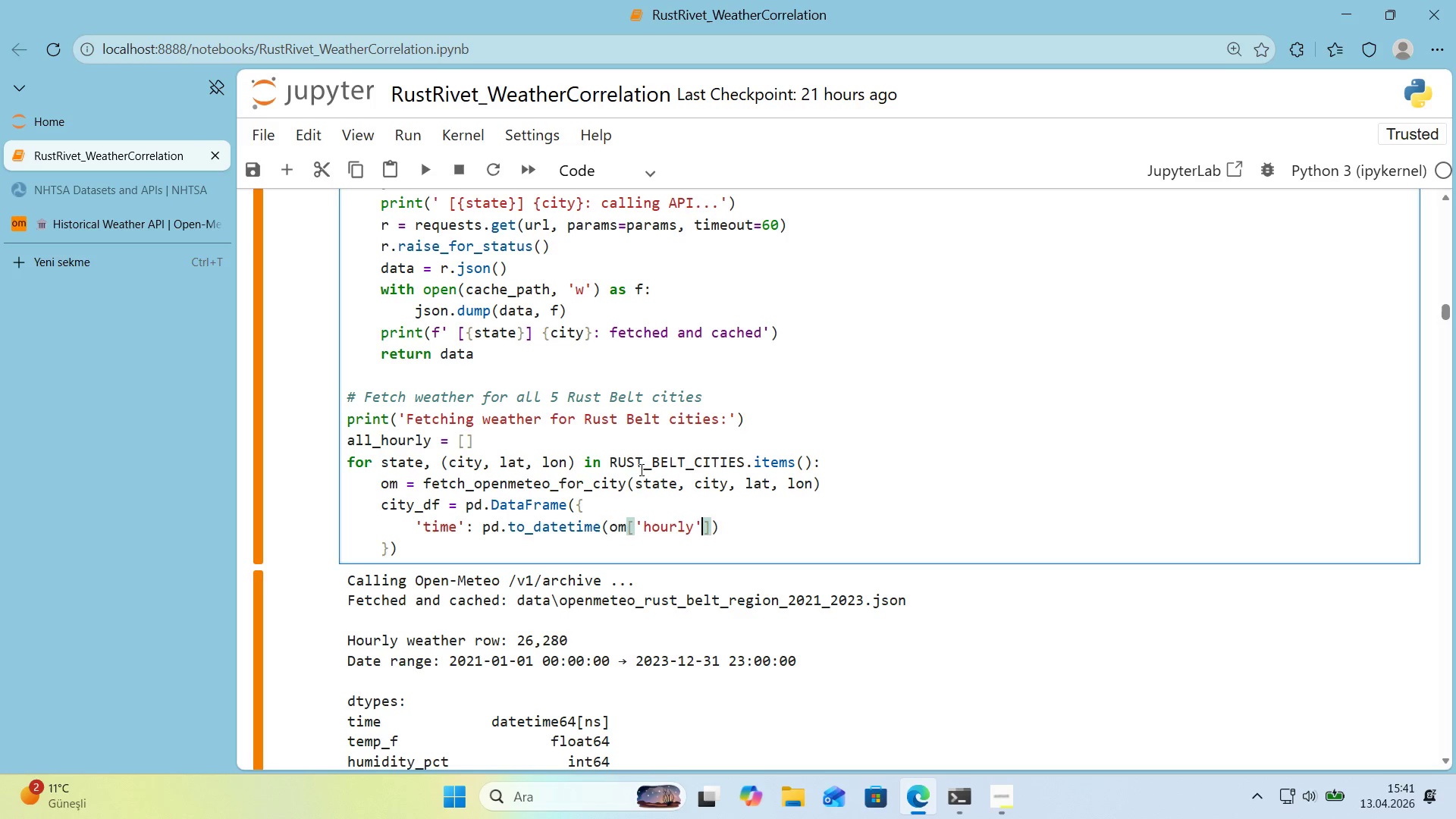 
key(ArrowRight)
 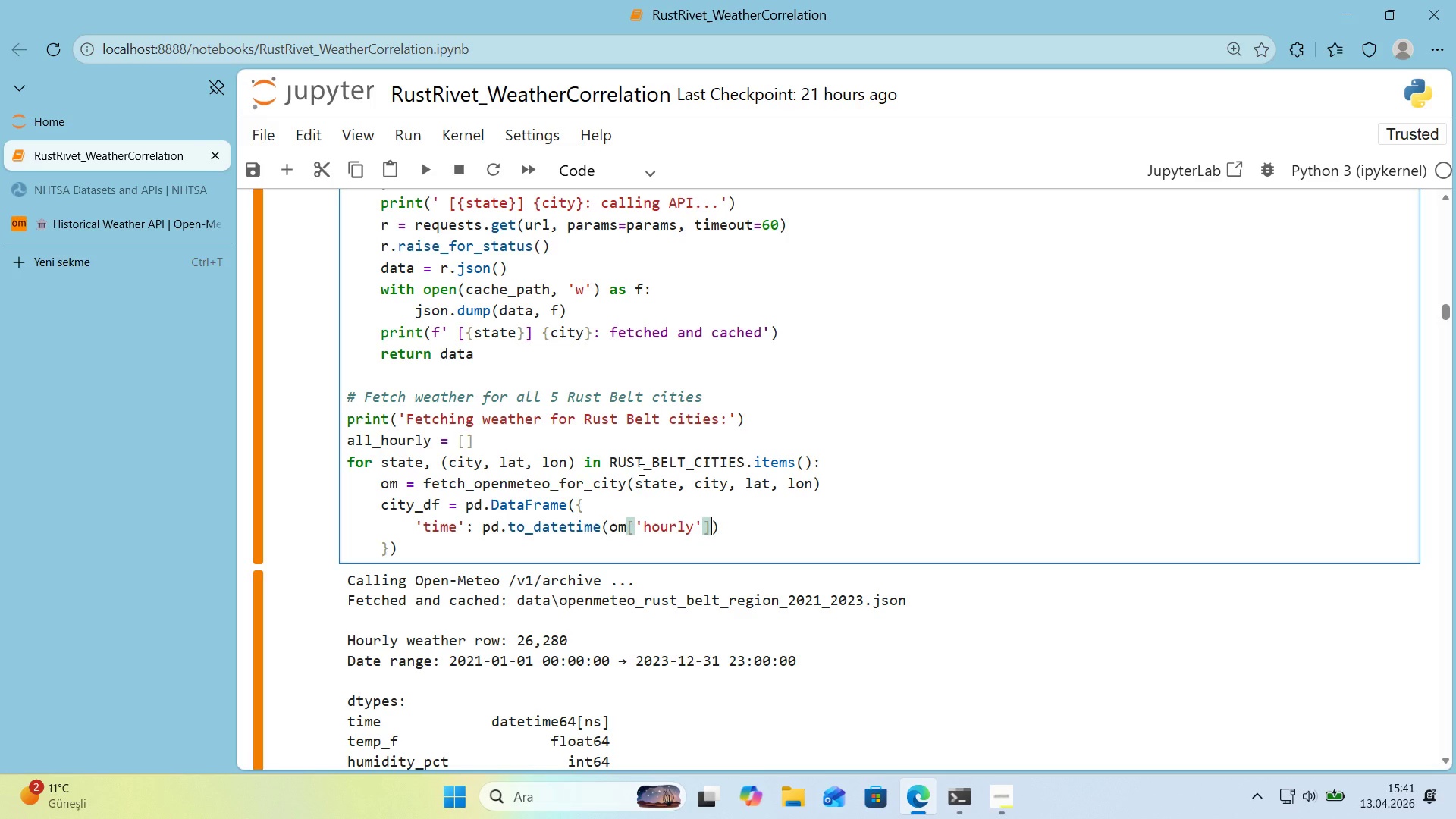 
key(Alt+Control+8)
 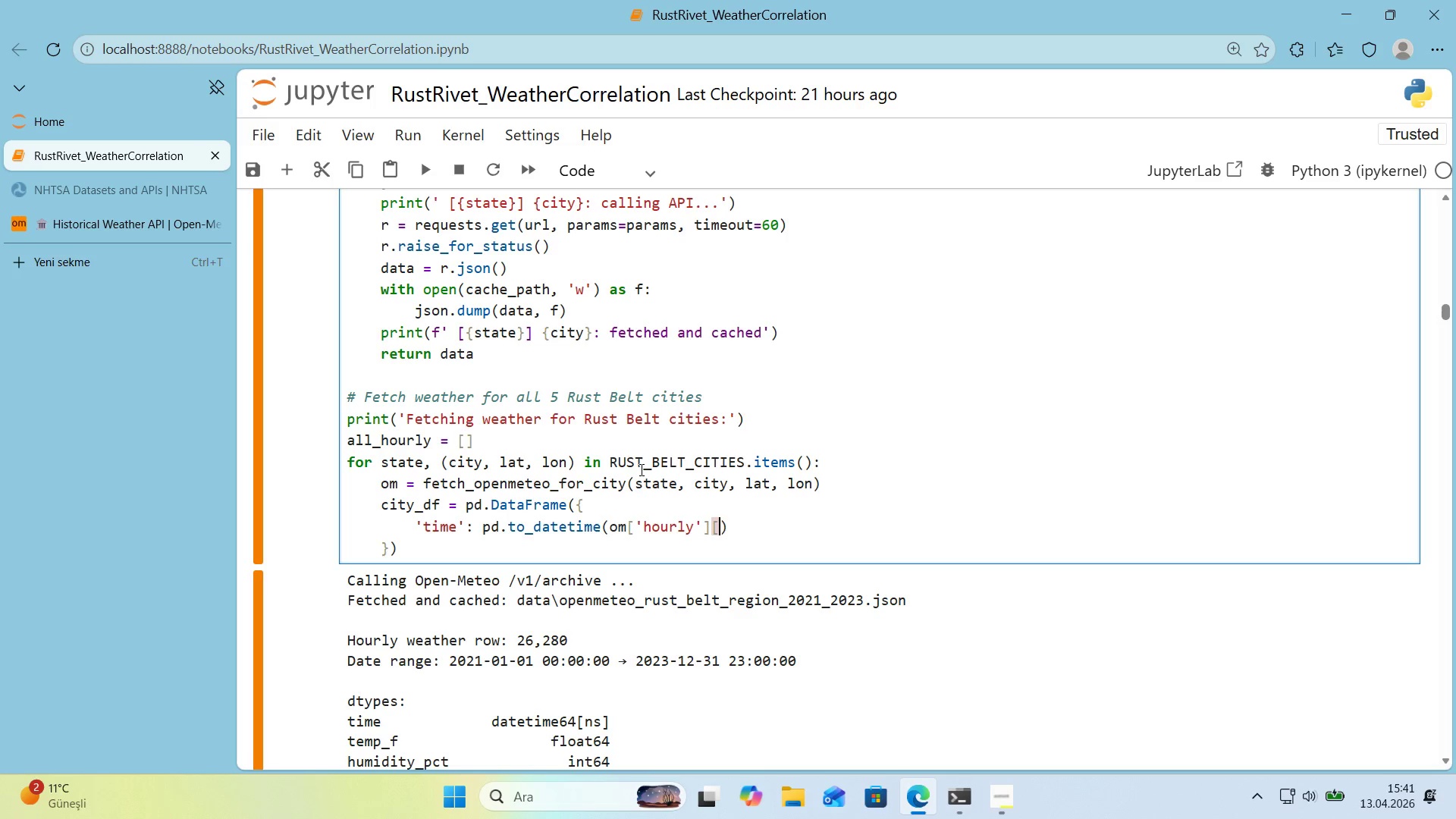 
key(Alt+Control+9)
 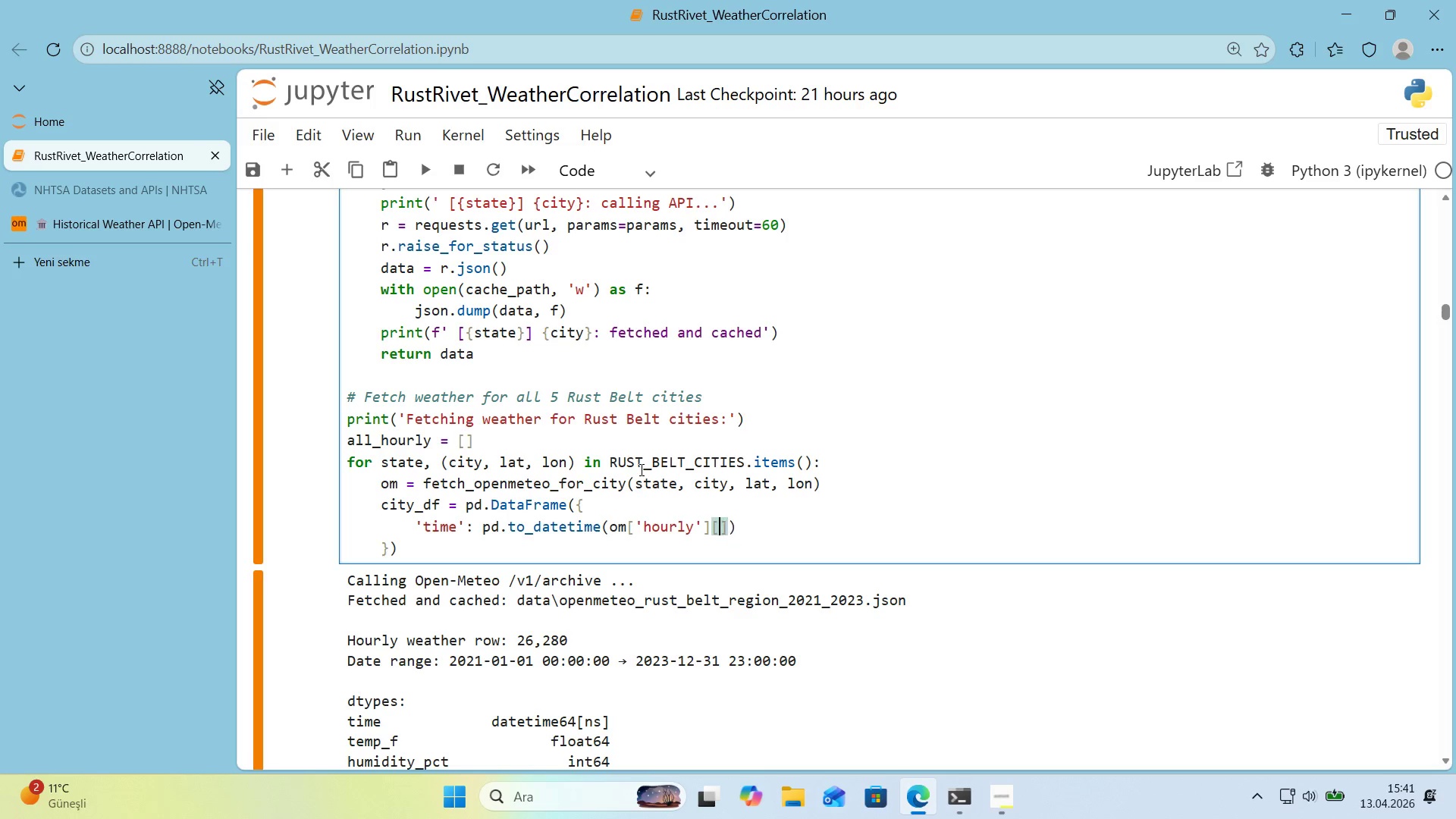 
key(ArrowLeft)
 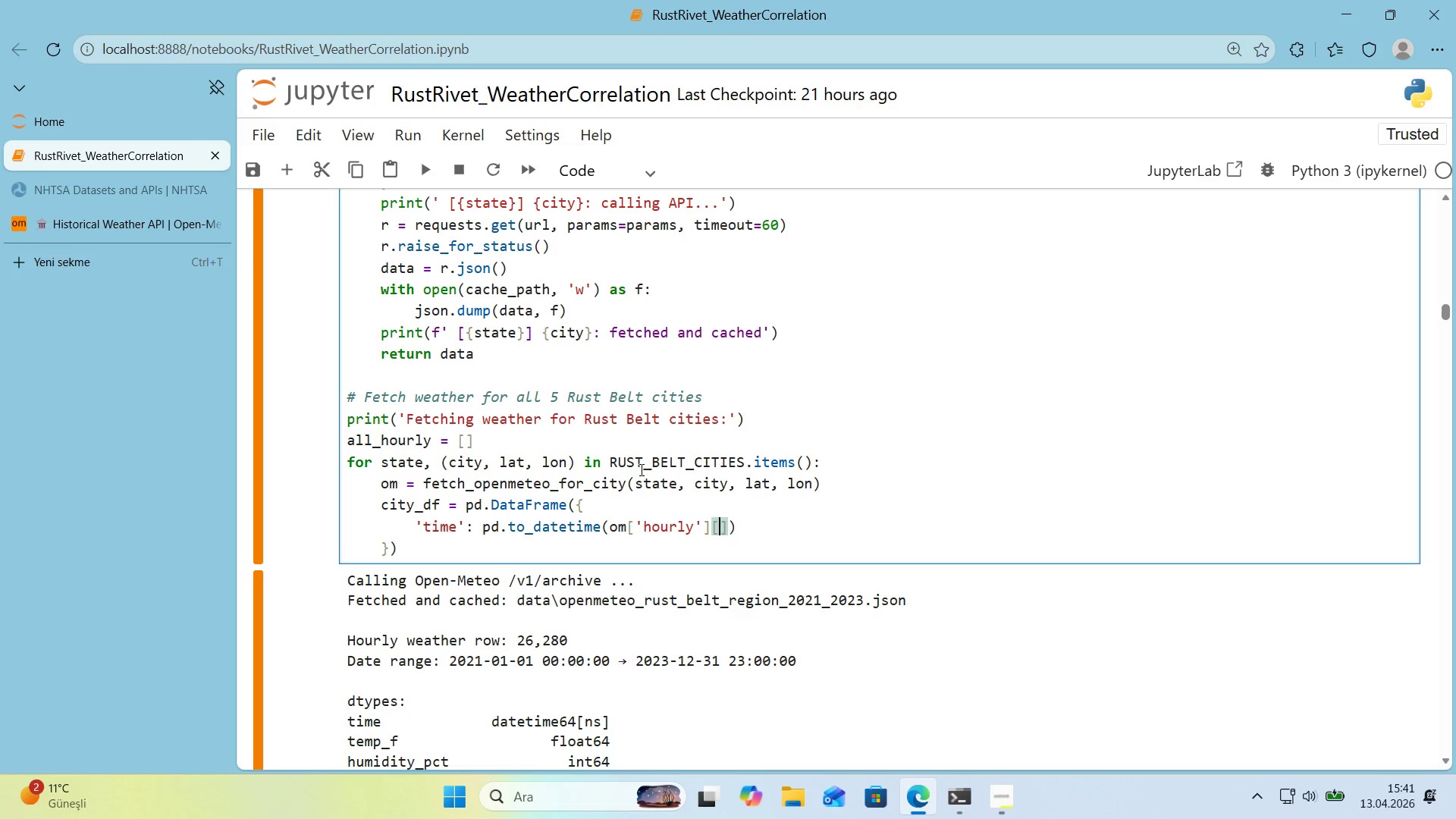 
type(@@)
 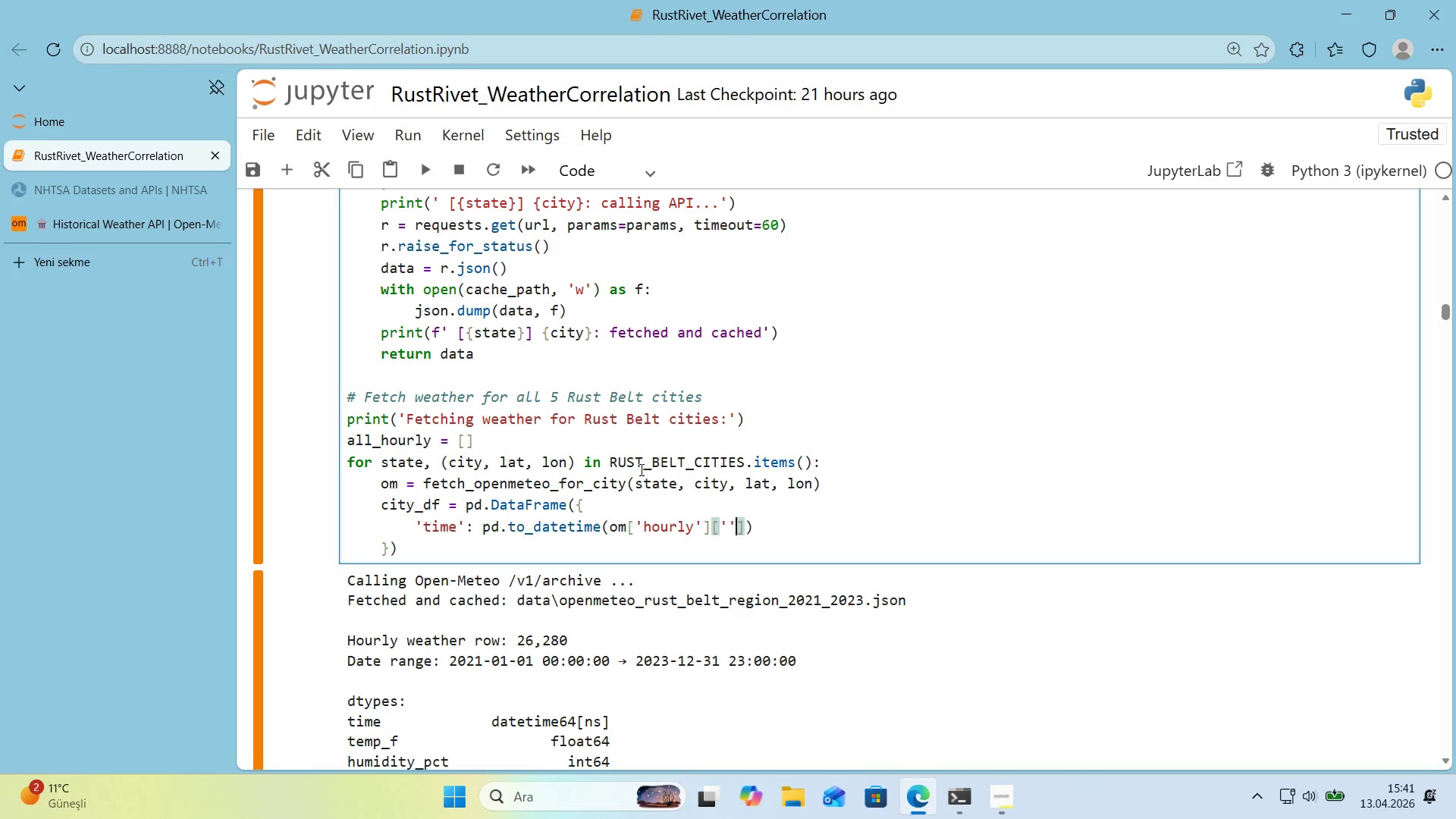 
key(ArrowLeft)
 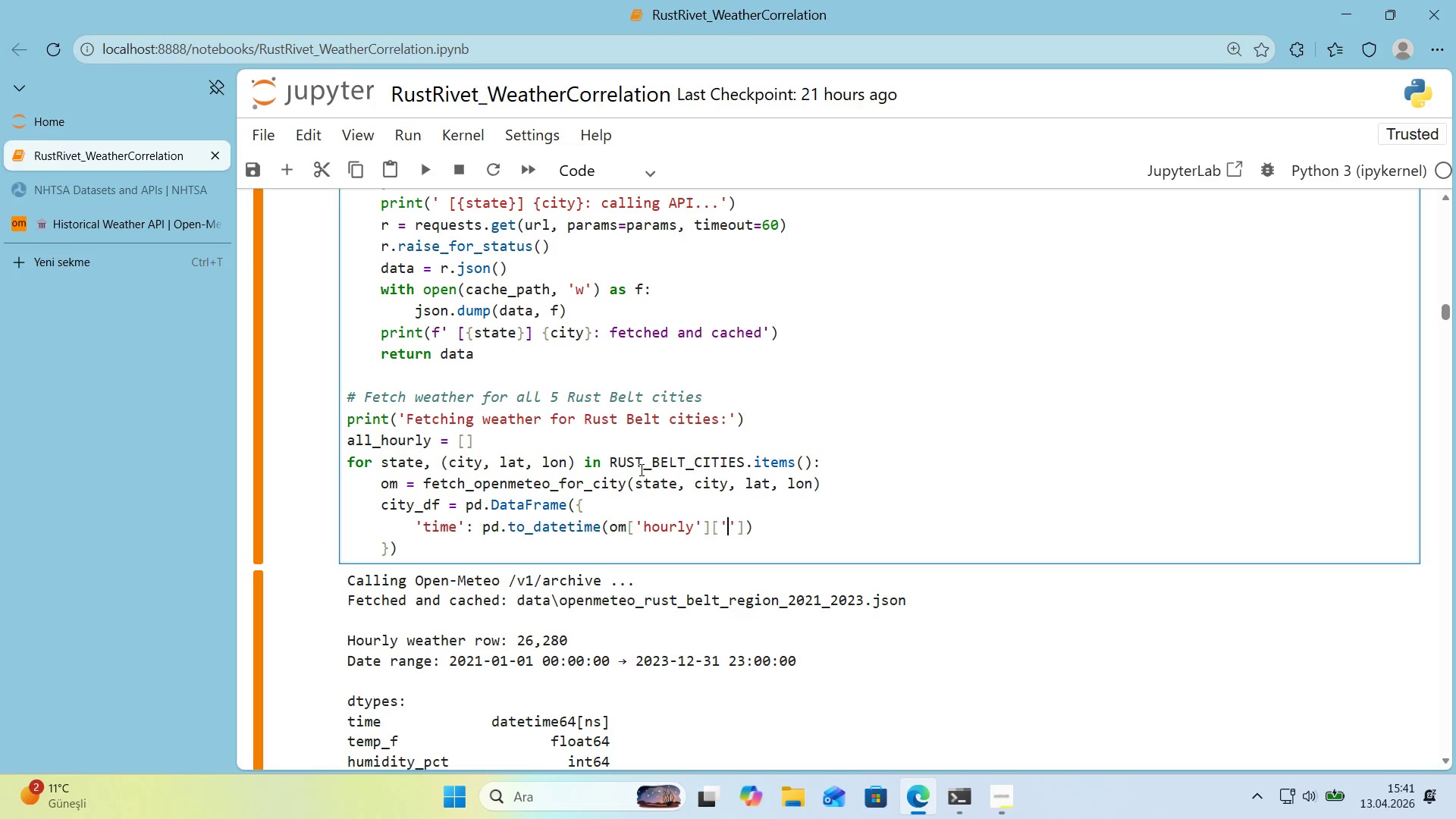 
type(t'n)
key(Backspace)
type(e)
key(Backspace)
type(me)
 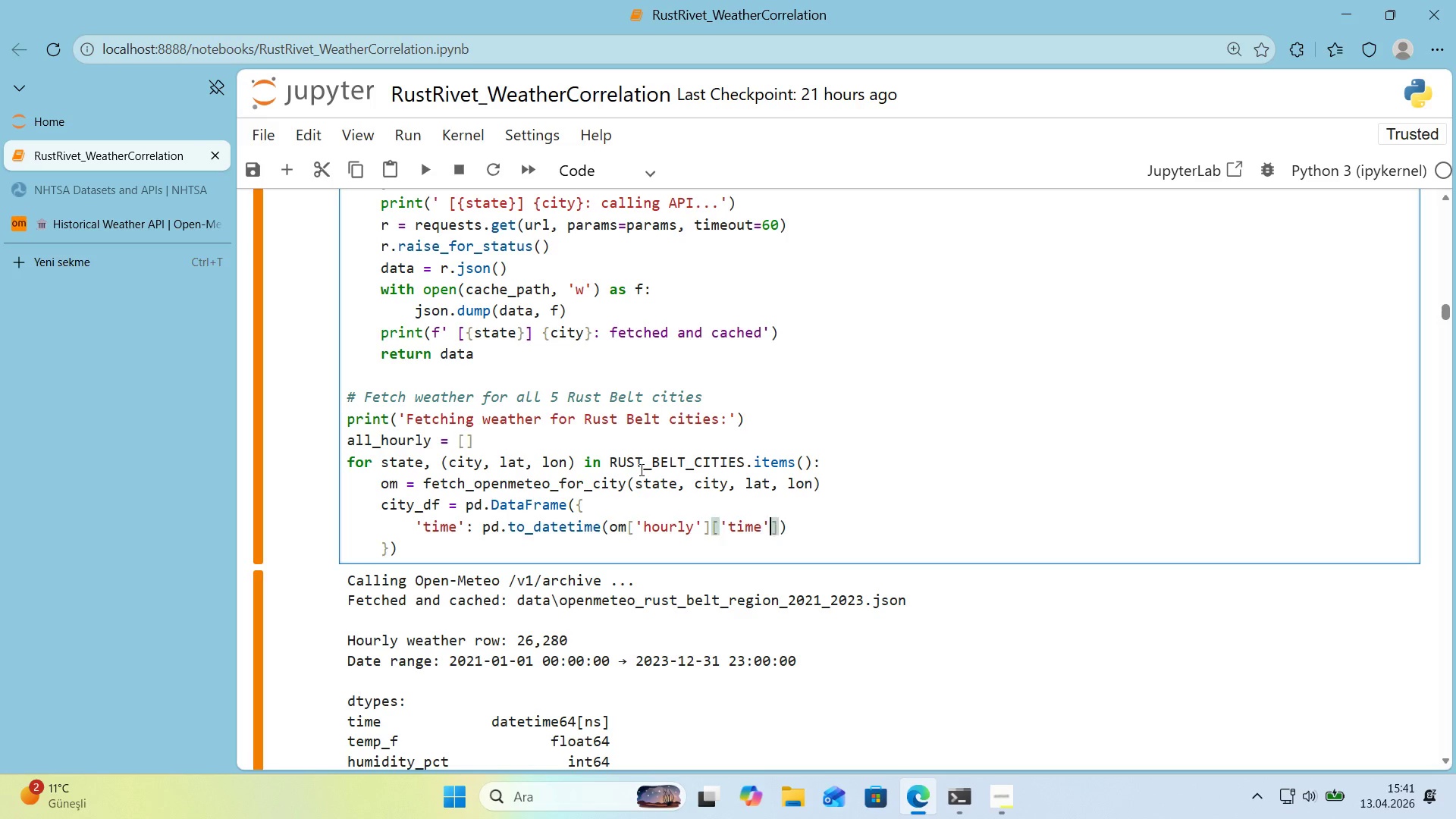 
key(ArrowRight)
 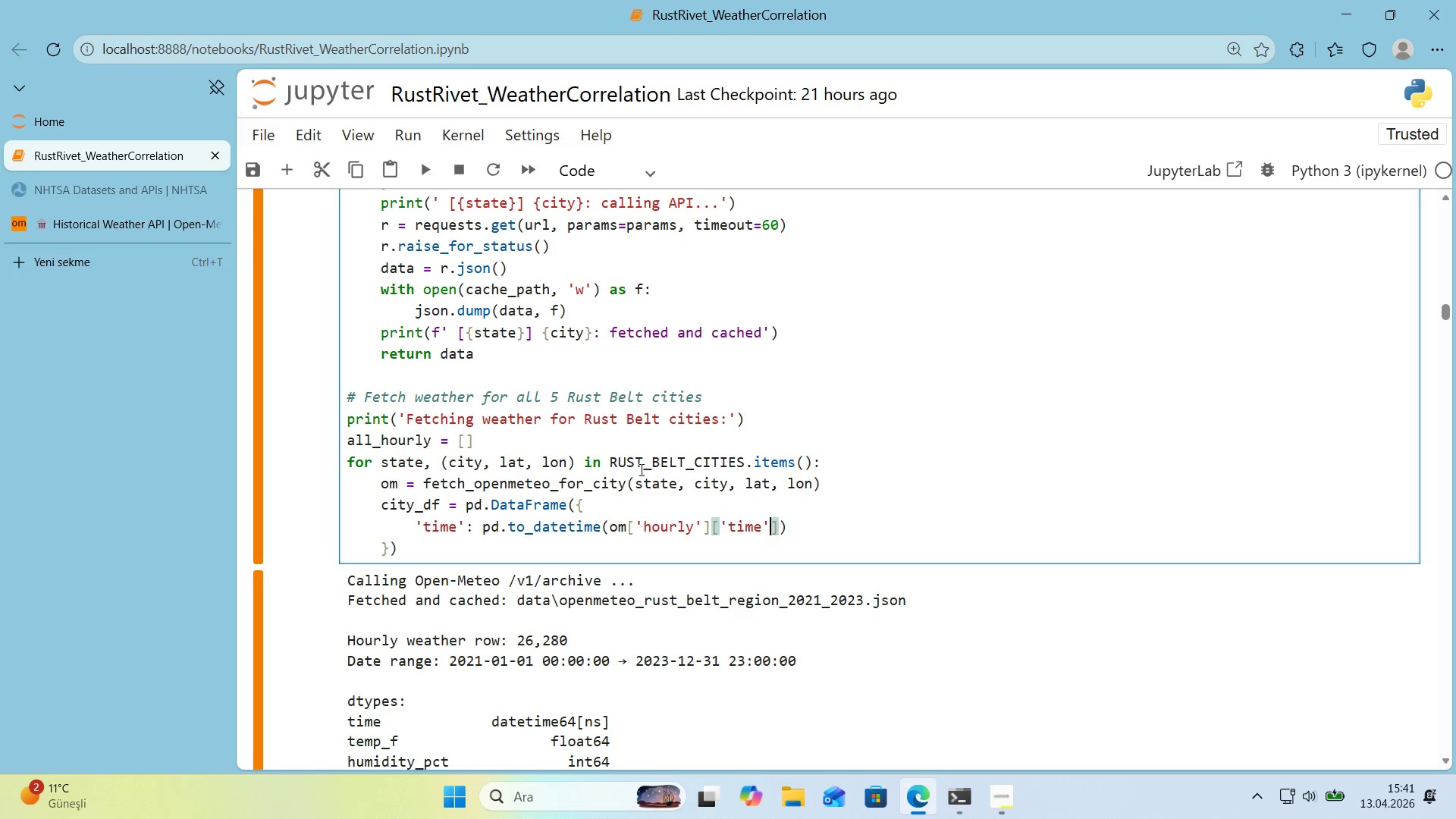 
key(ArrowRight)
 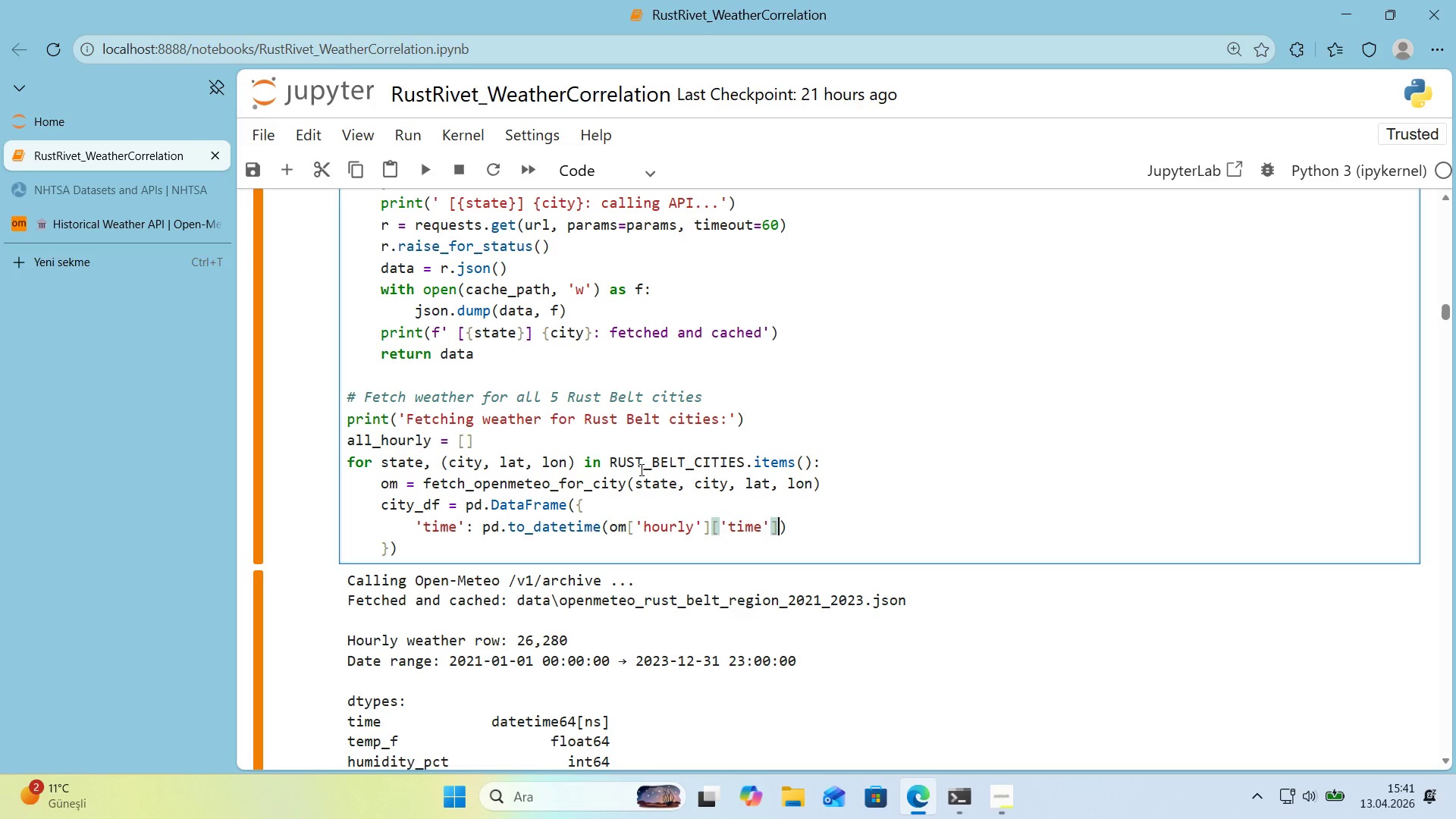 
key(ArrowRight)
 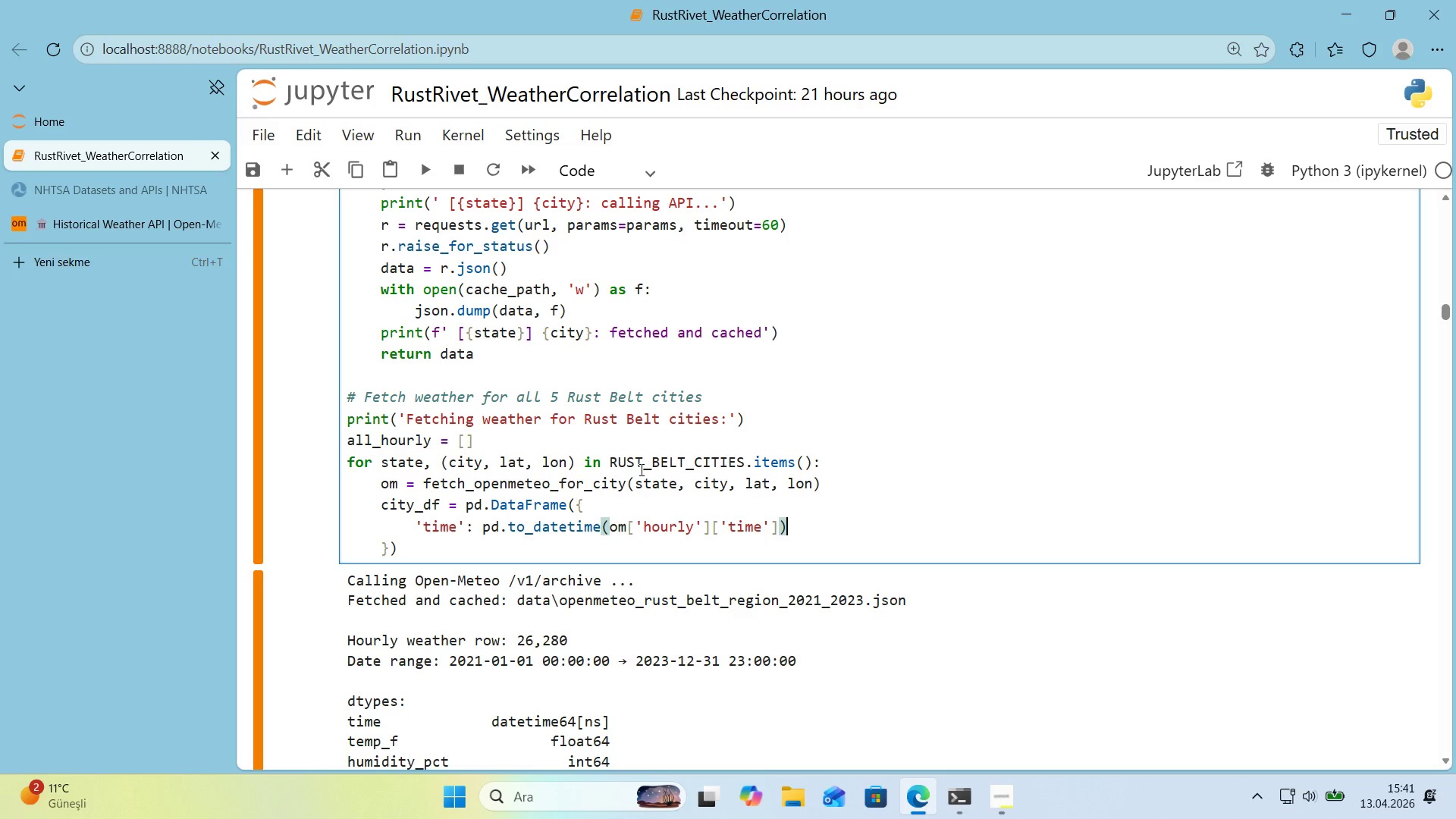 
key(Comma)
 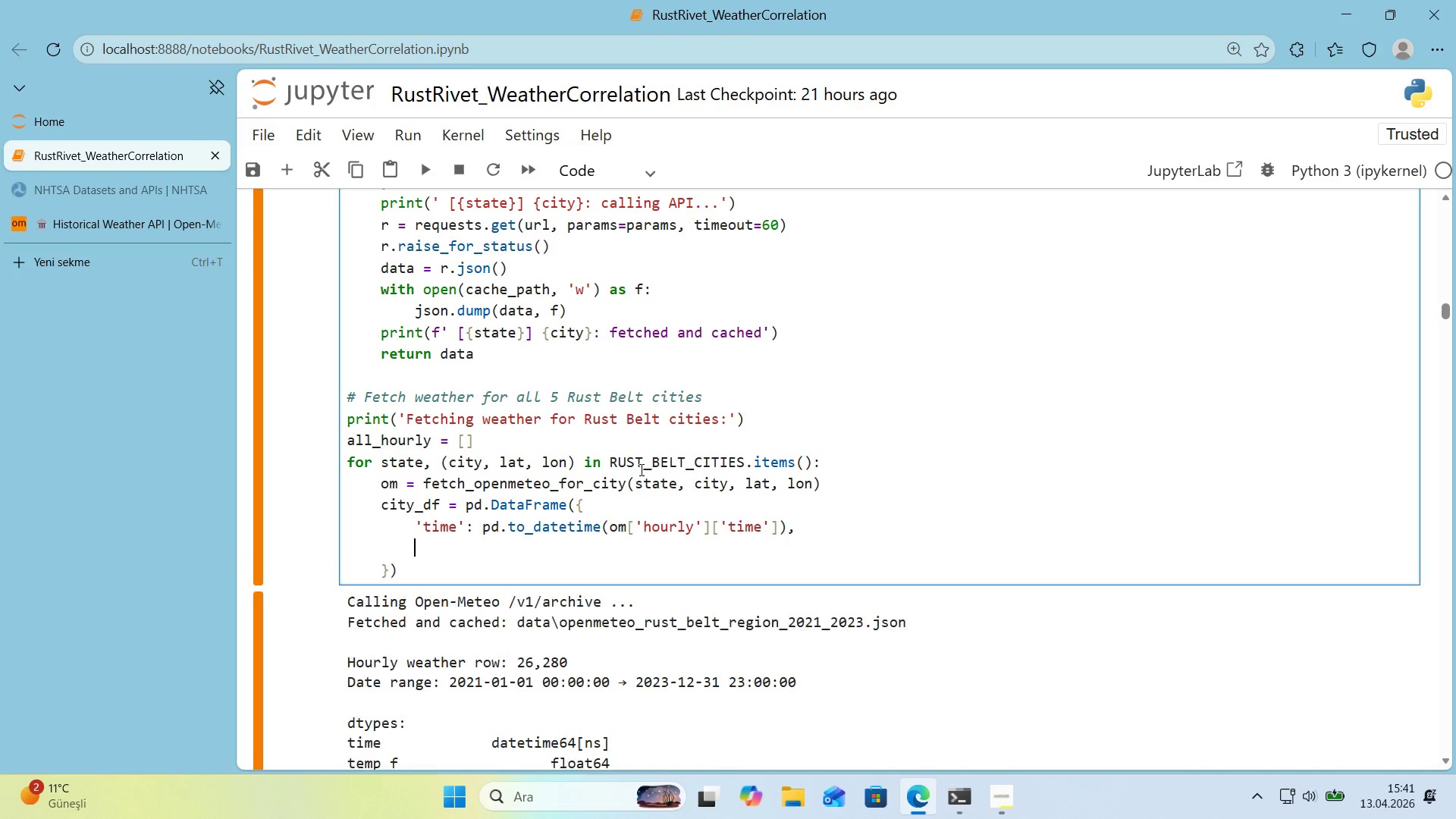 
key(Enter)
 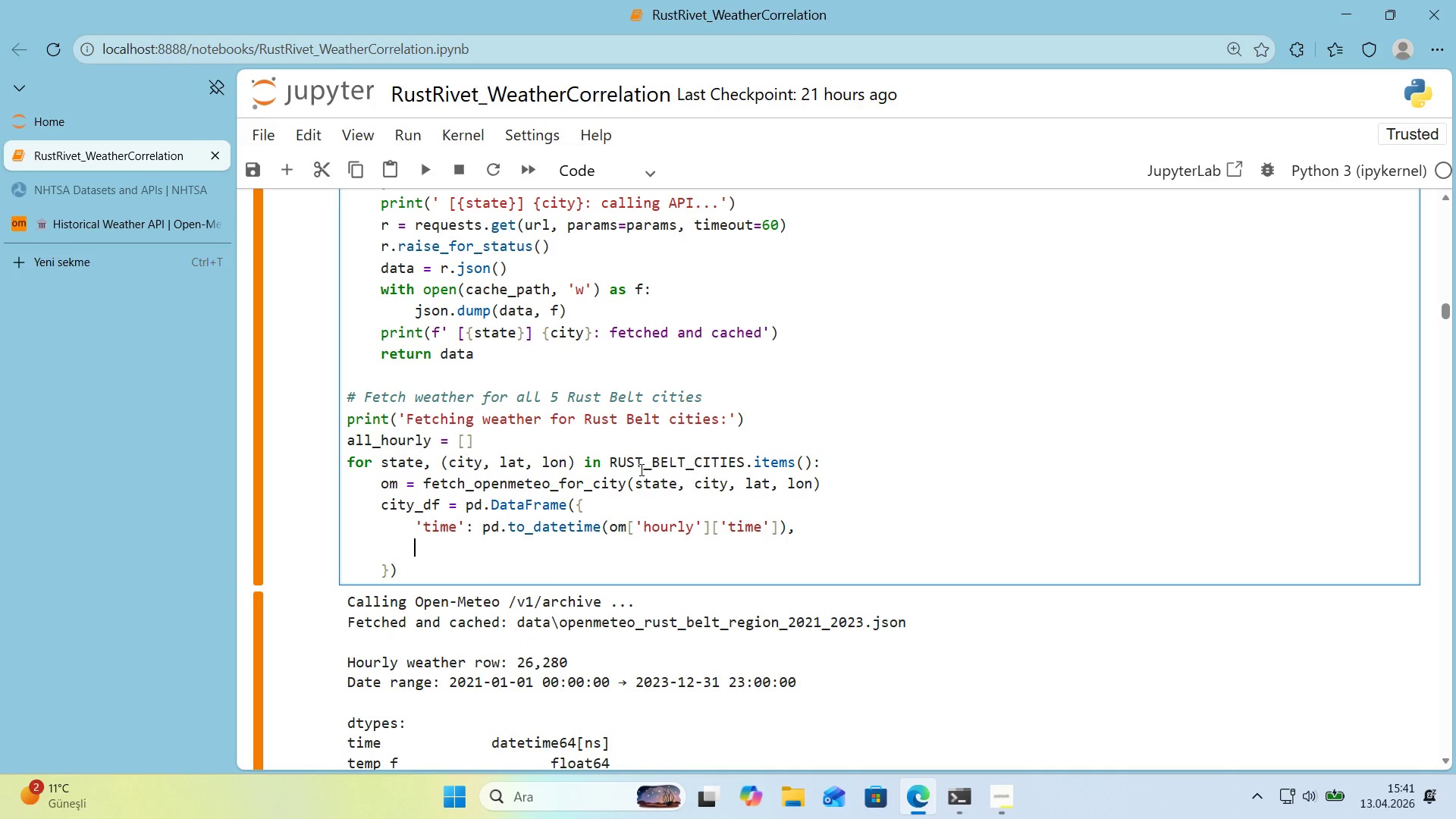 
type(@@)
 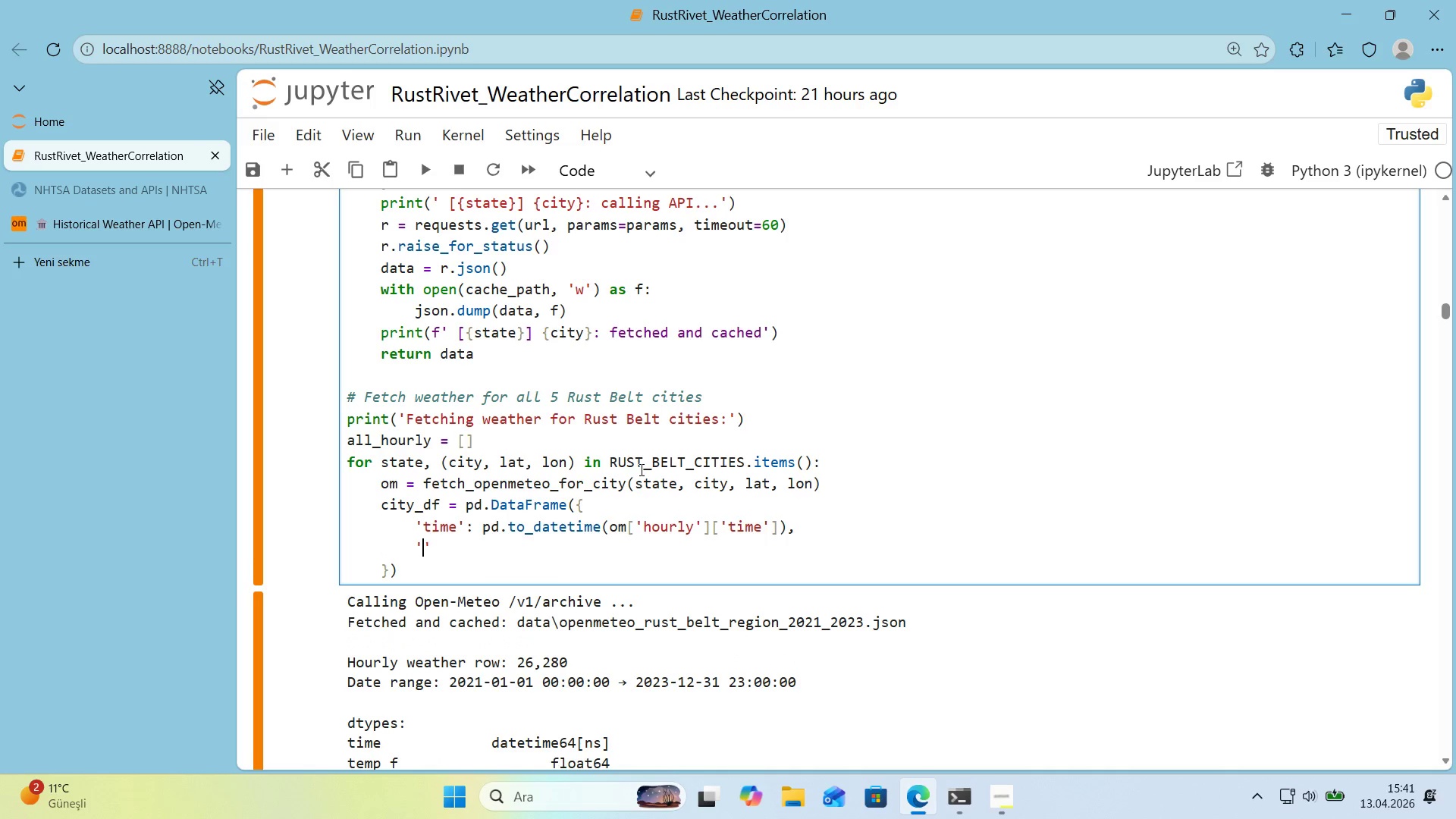 
key(ArrowLeft)
 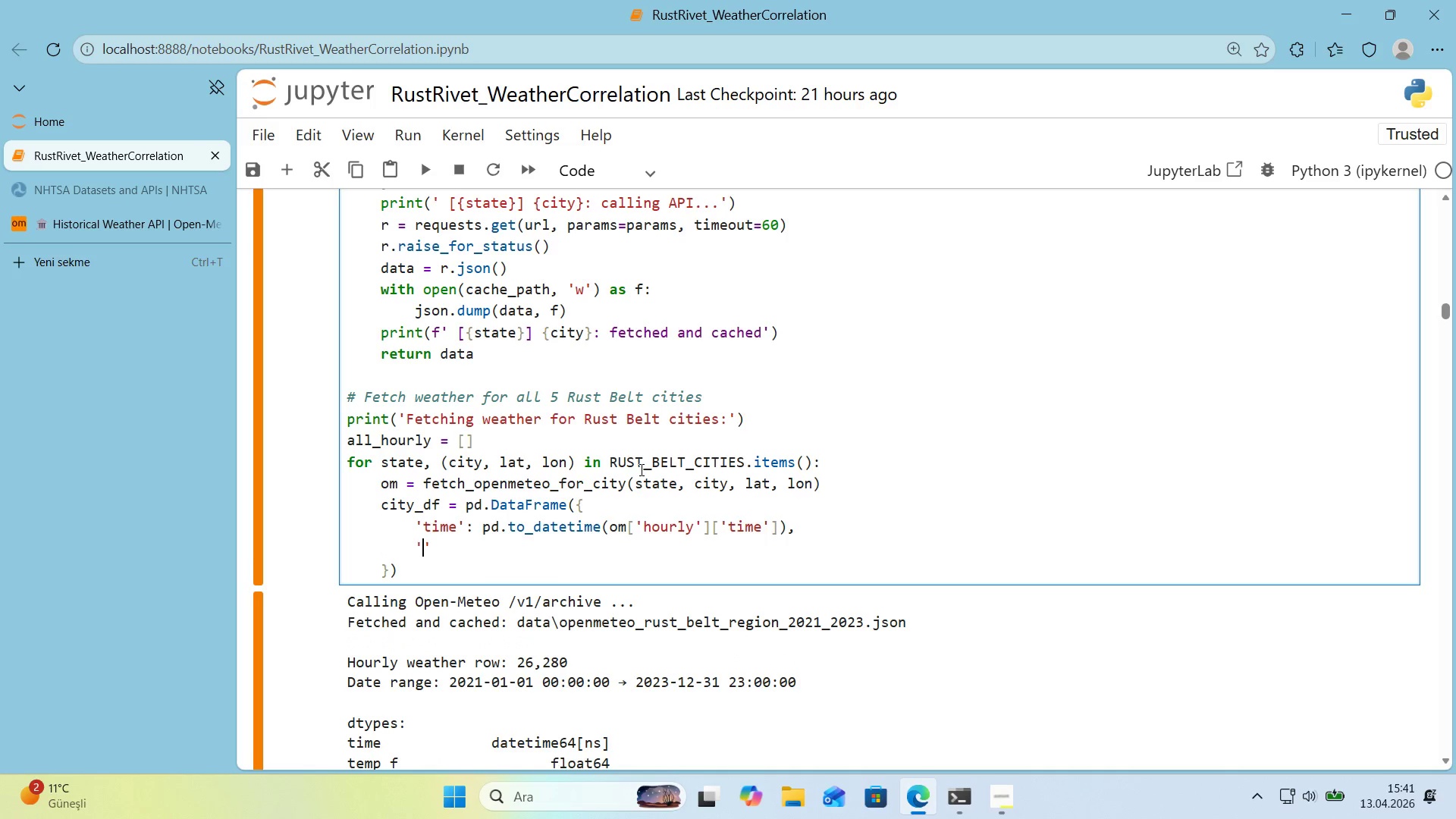 
type(temp_f)
 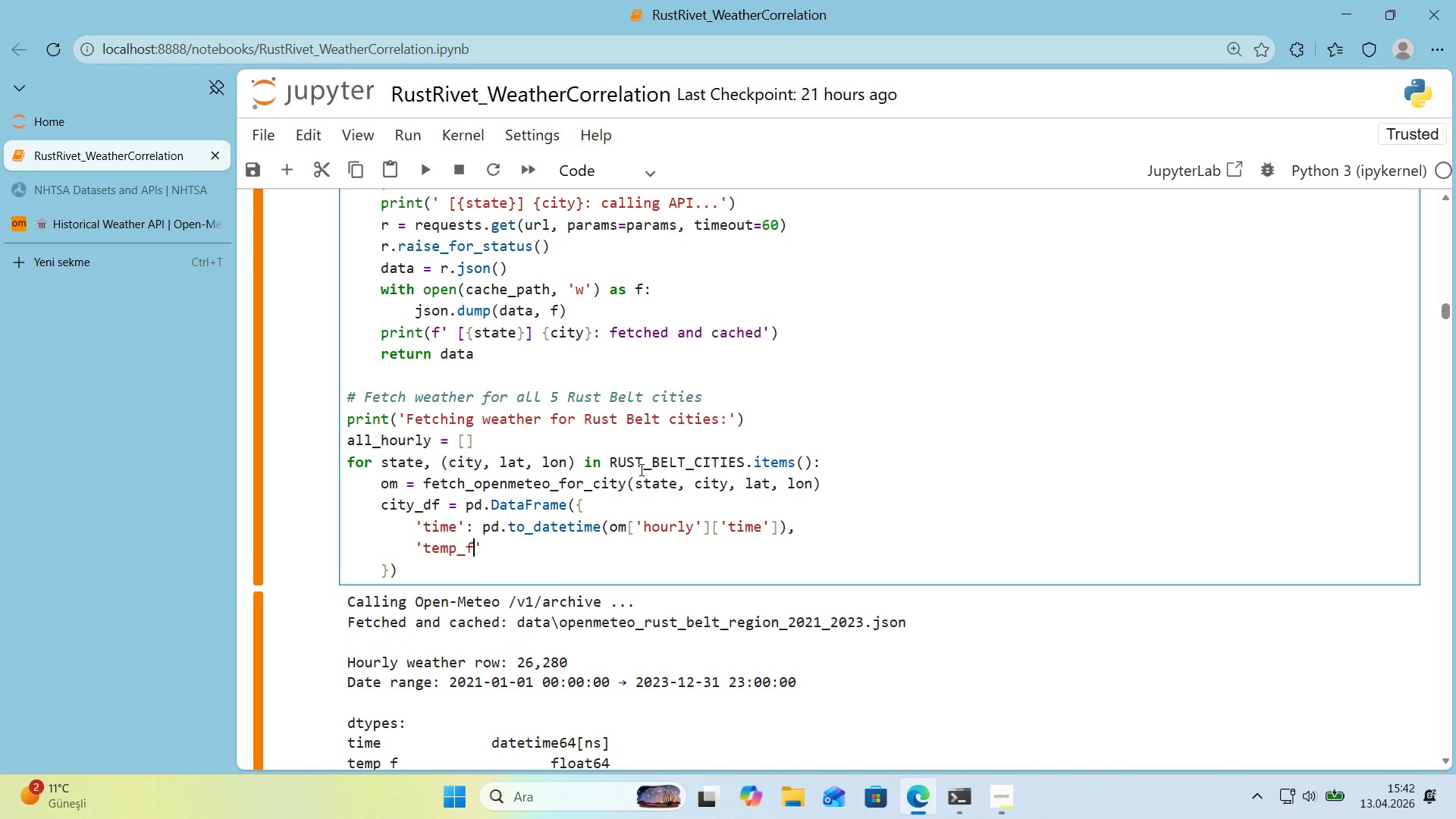 
key(ArrowRight)
 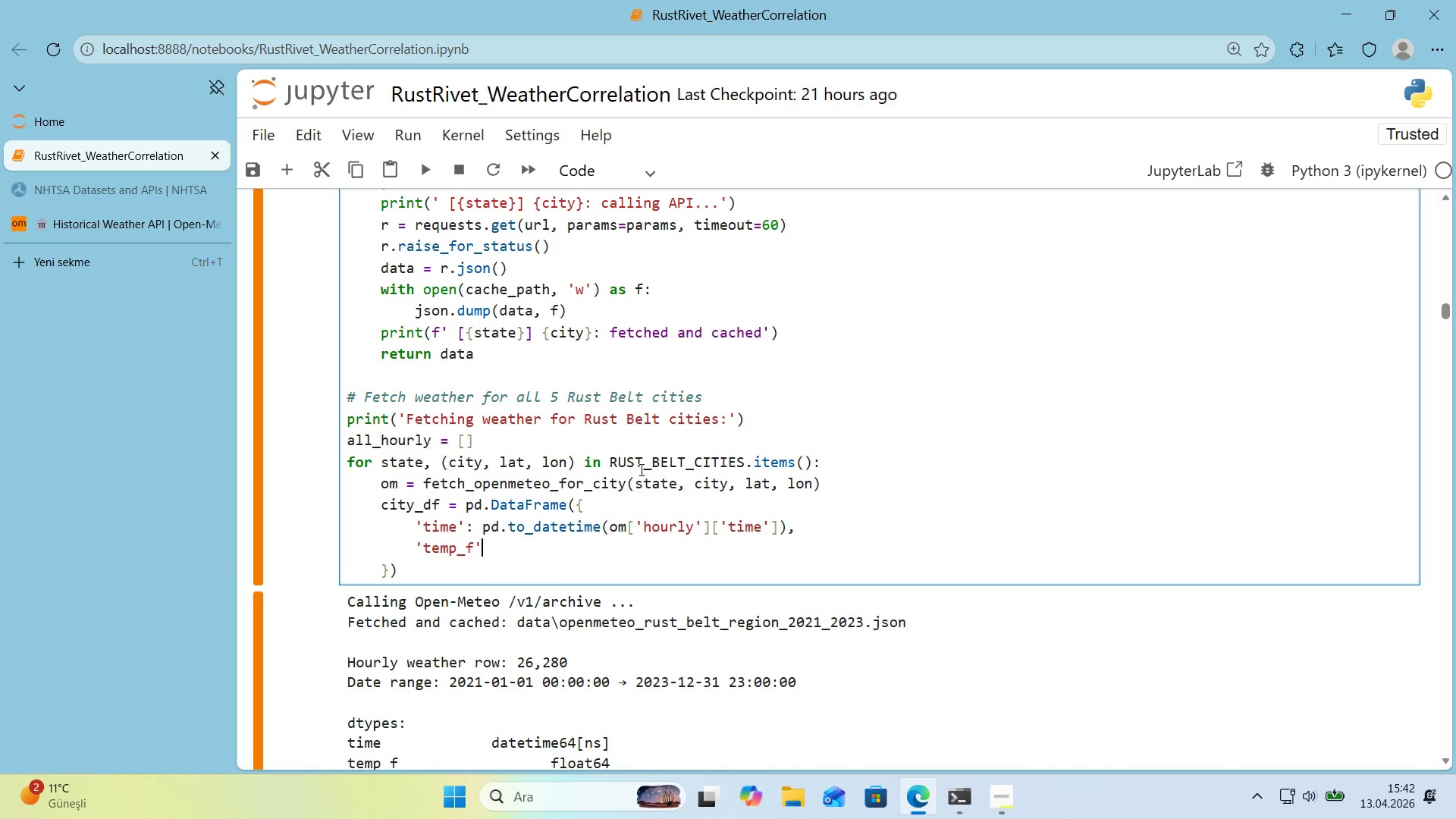 
key(Shift+Period)
 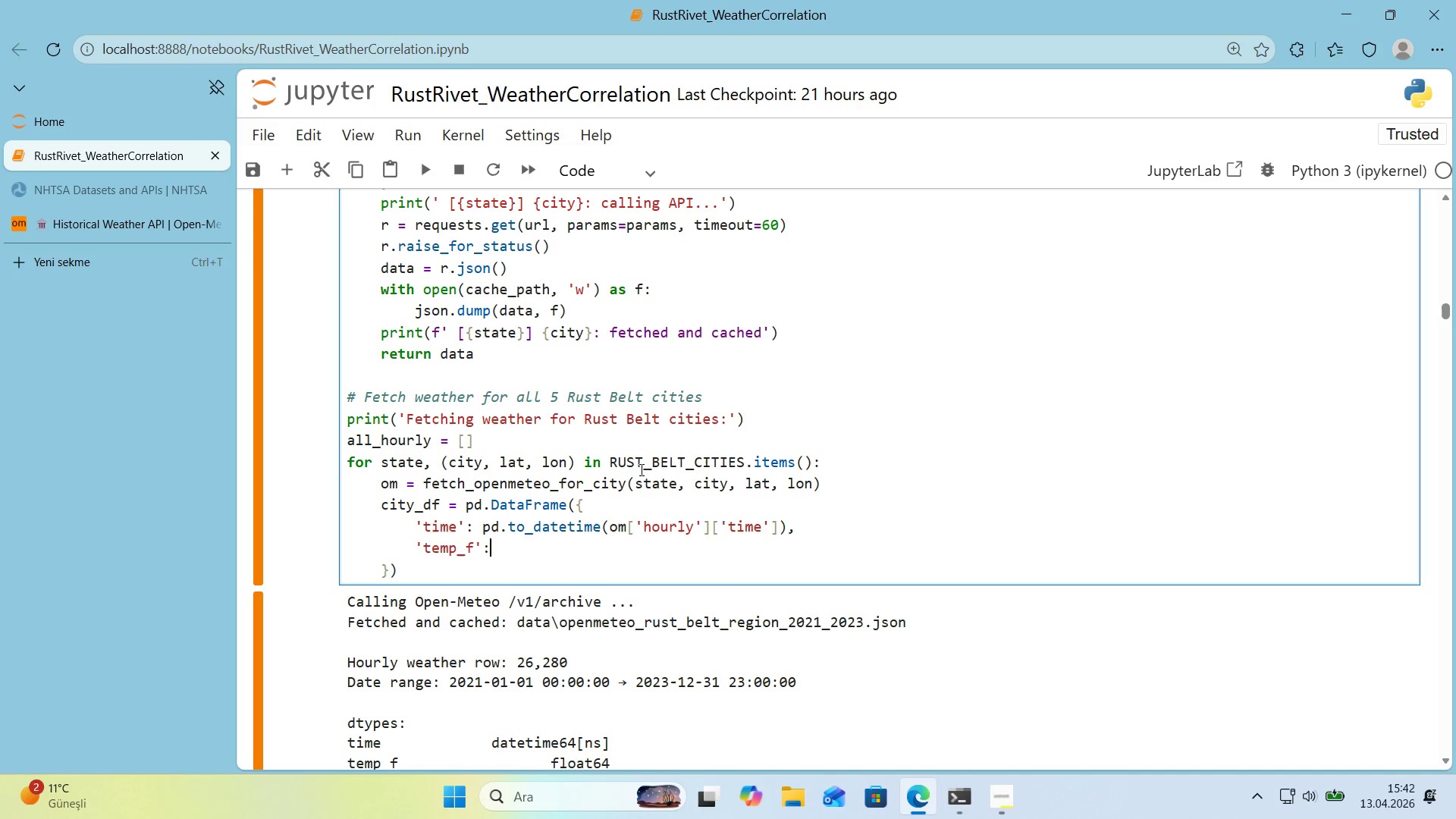 
wait(5.39)
 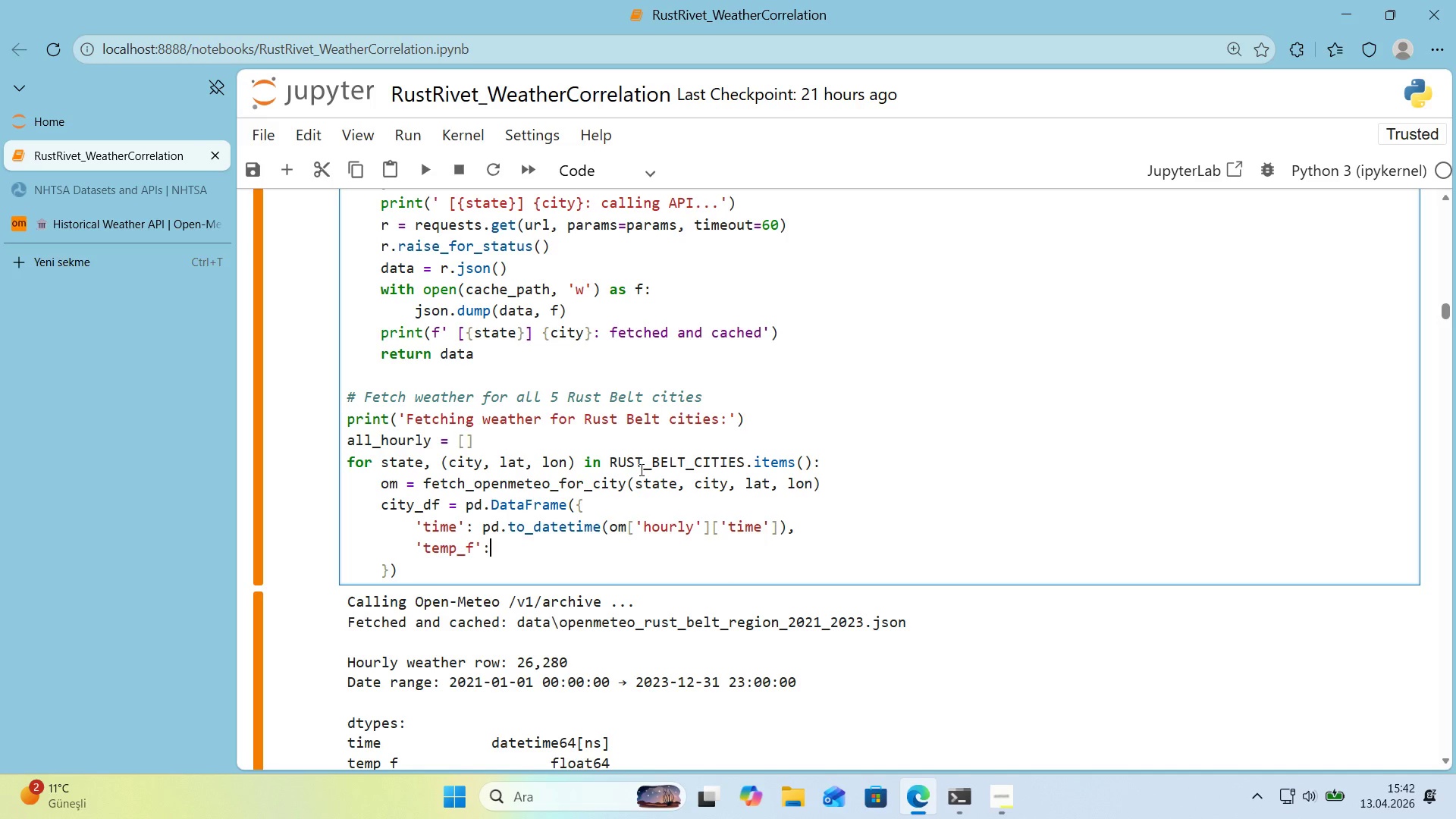 
type( om)
 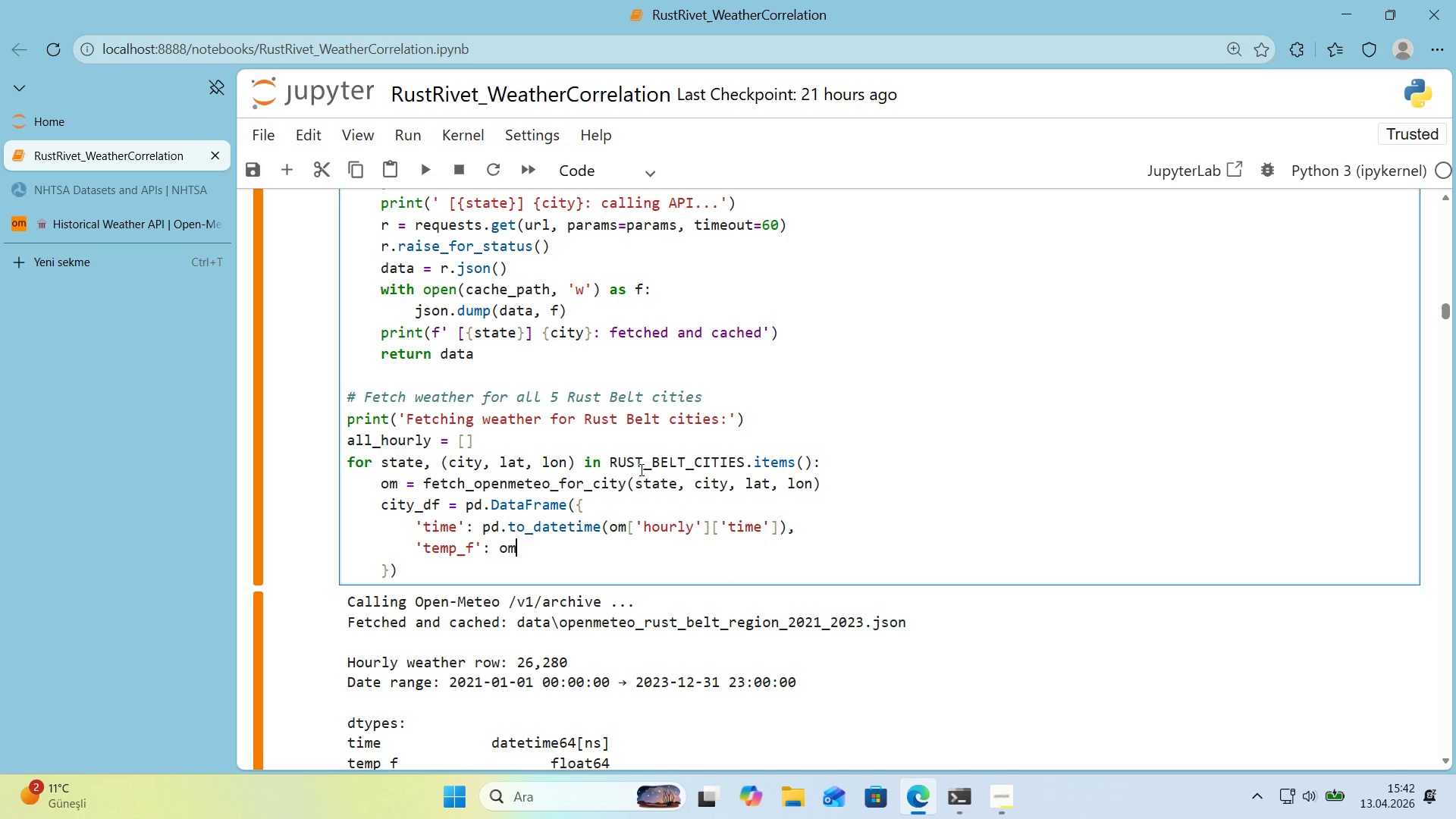 
key(Alt+Control+8)
 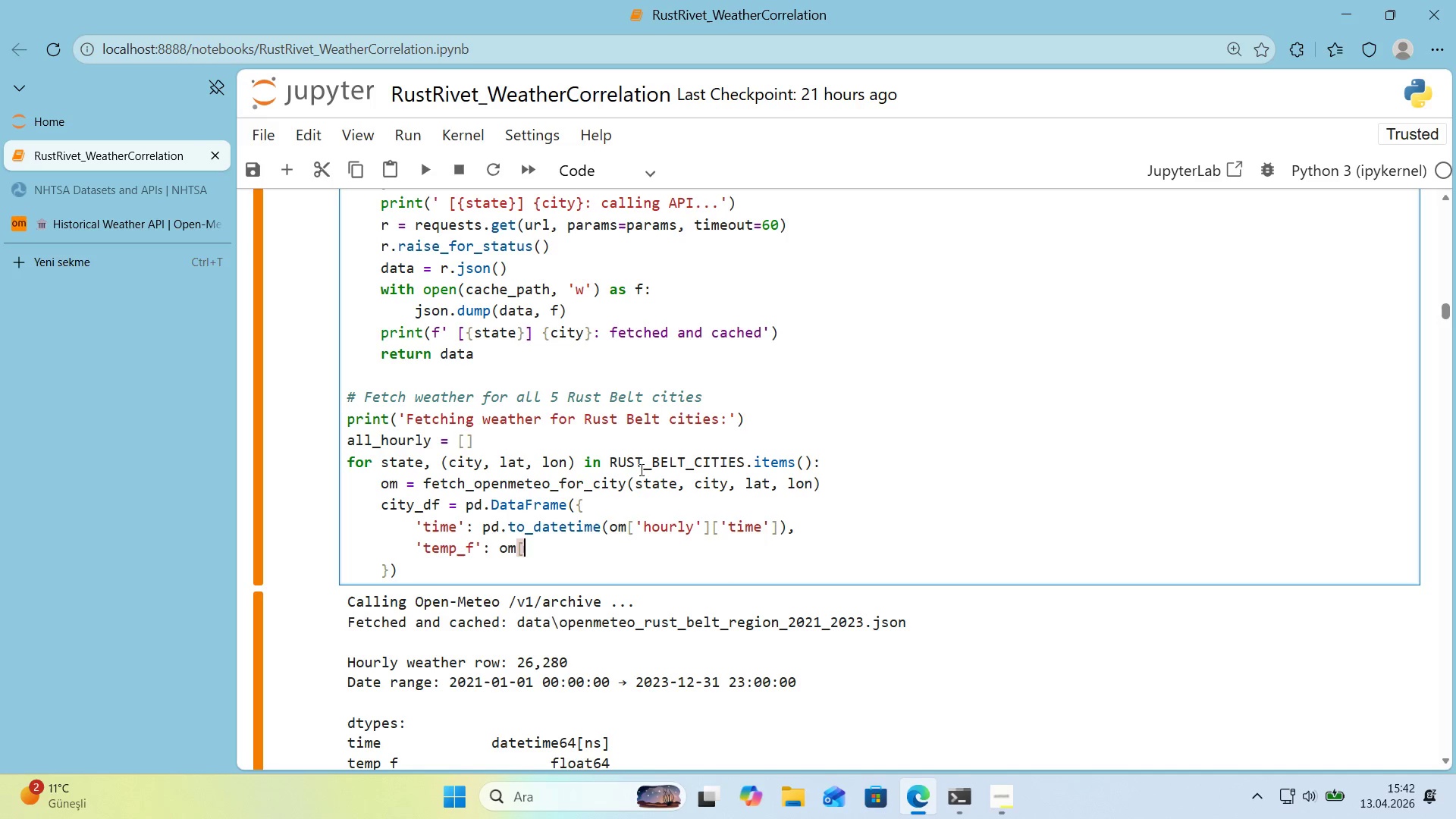 
key(Alt+Control+9)
 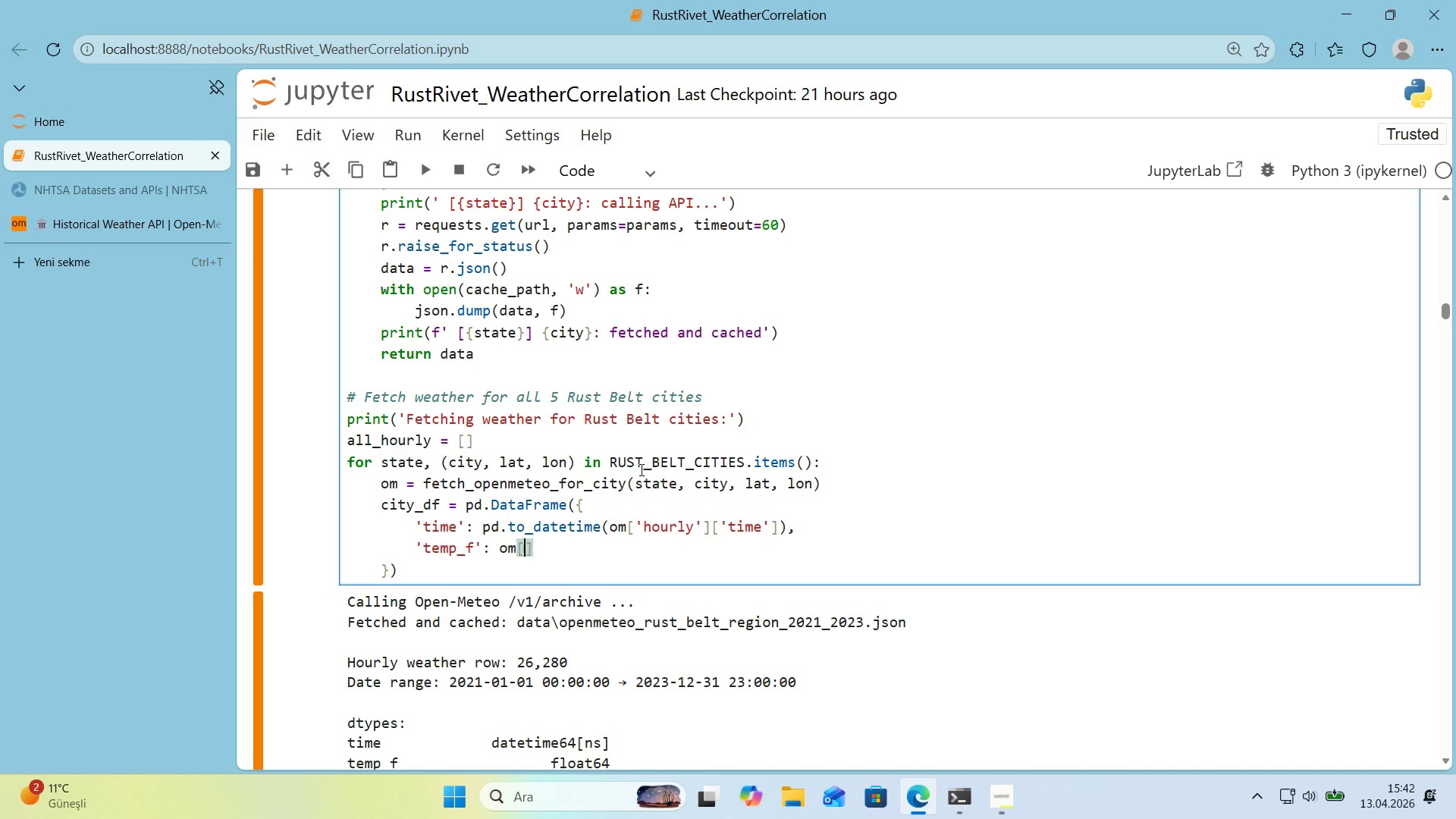 
key(ArrowLeft)
 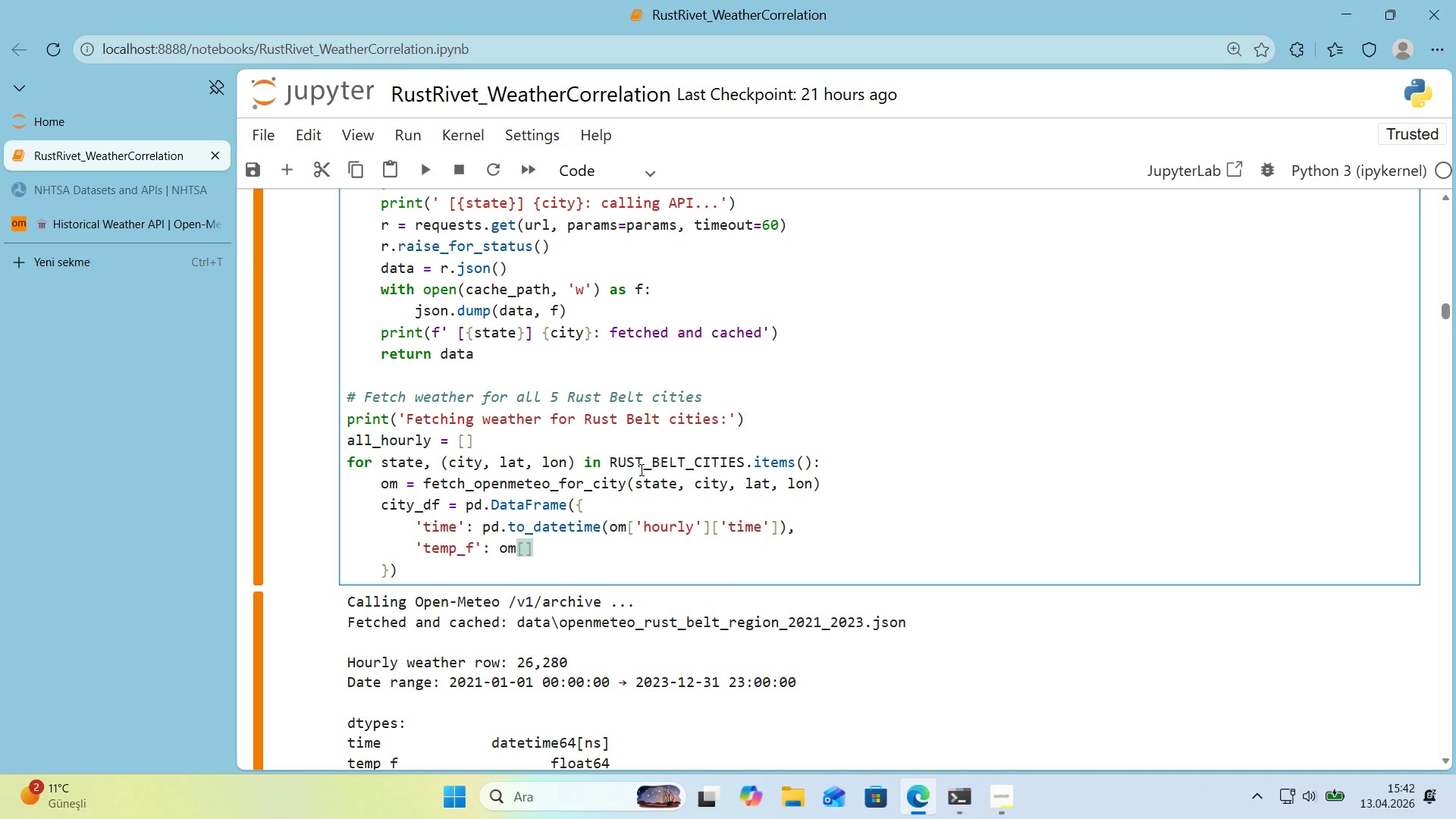 
hold_key(key=ShiftRight, duration=0.58)
 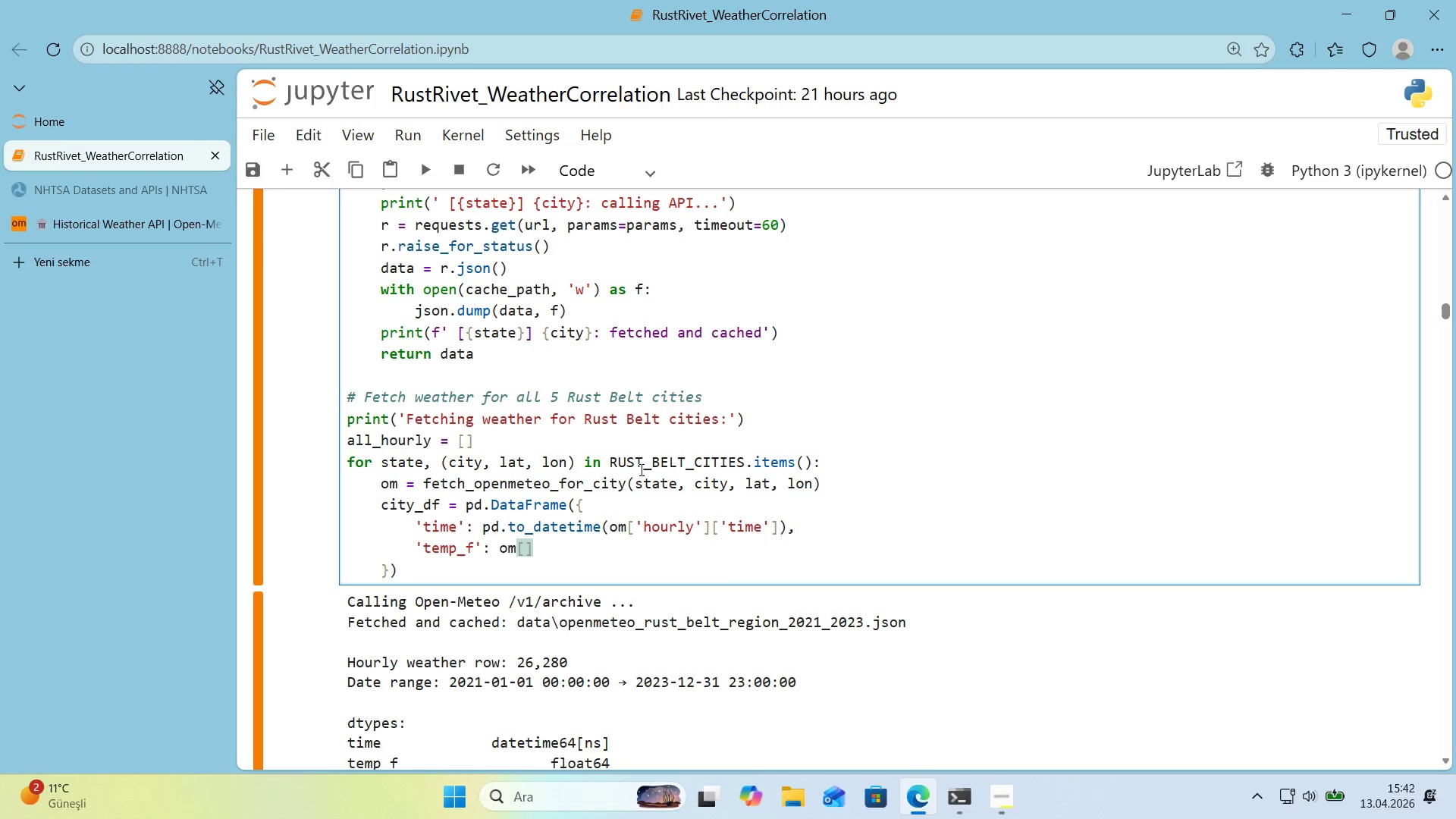 
type(@@)
 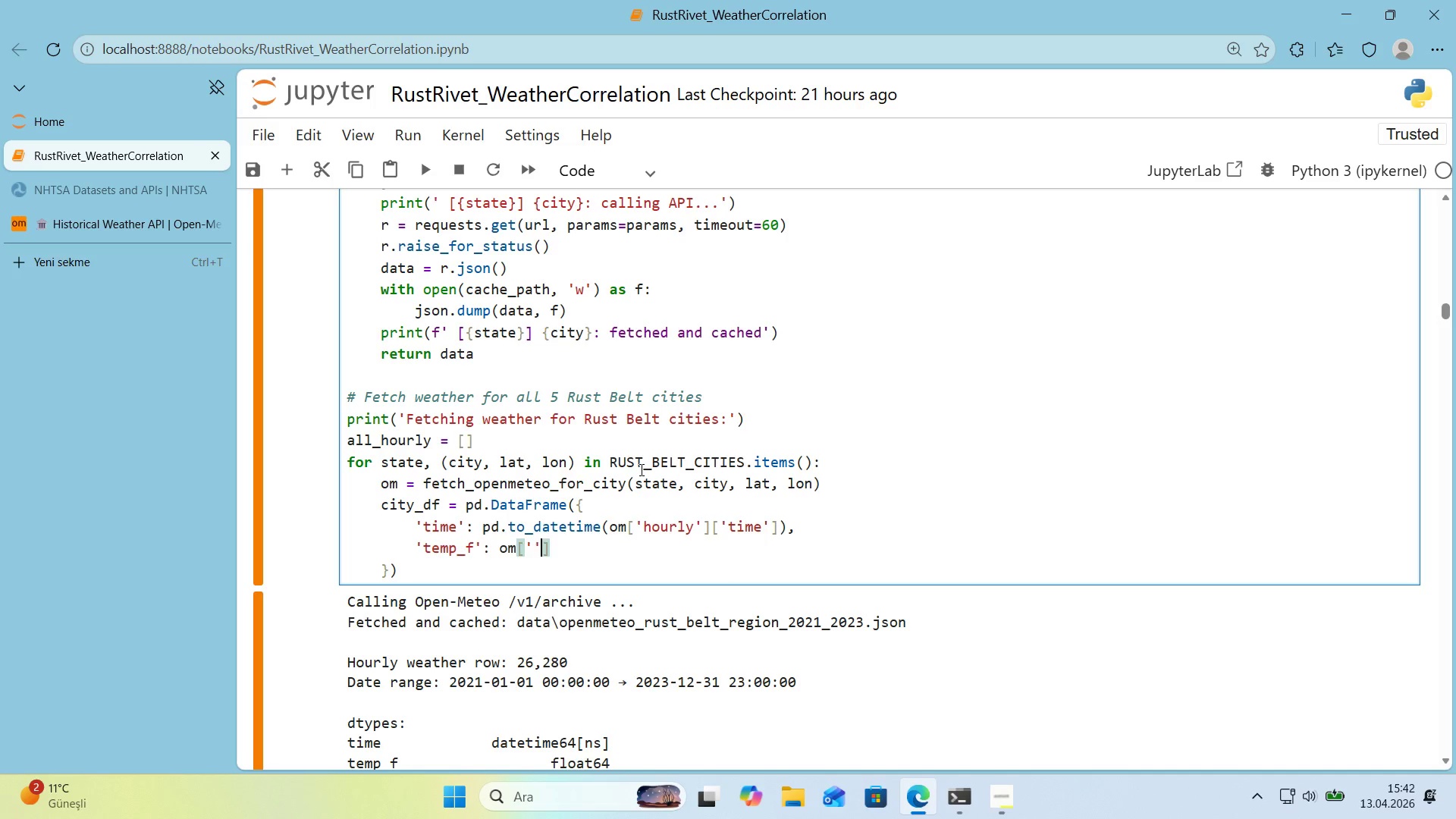 
key(ArrowLeft)
 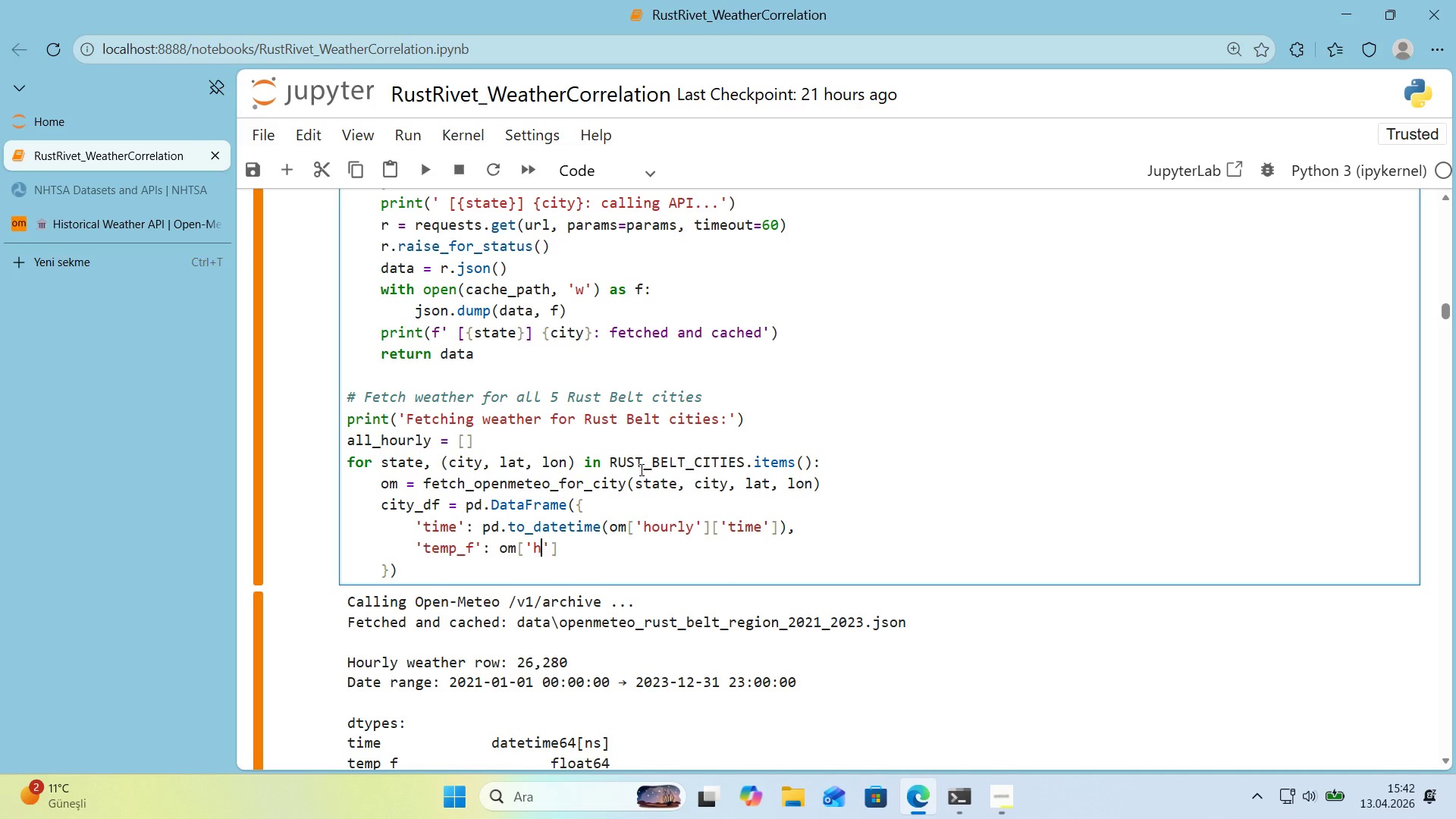 
type(hourlyy)
key(Backspace)
 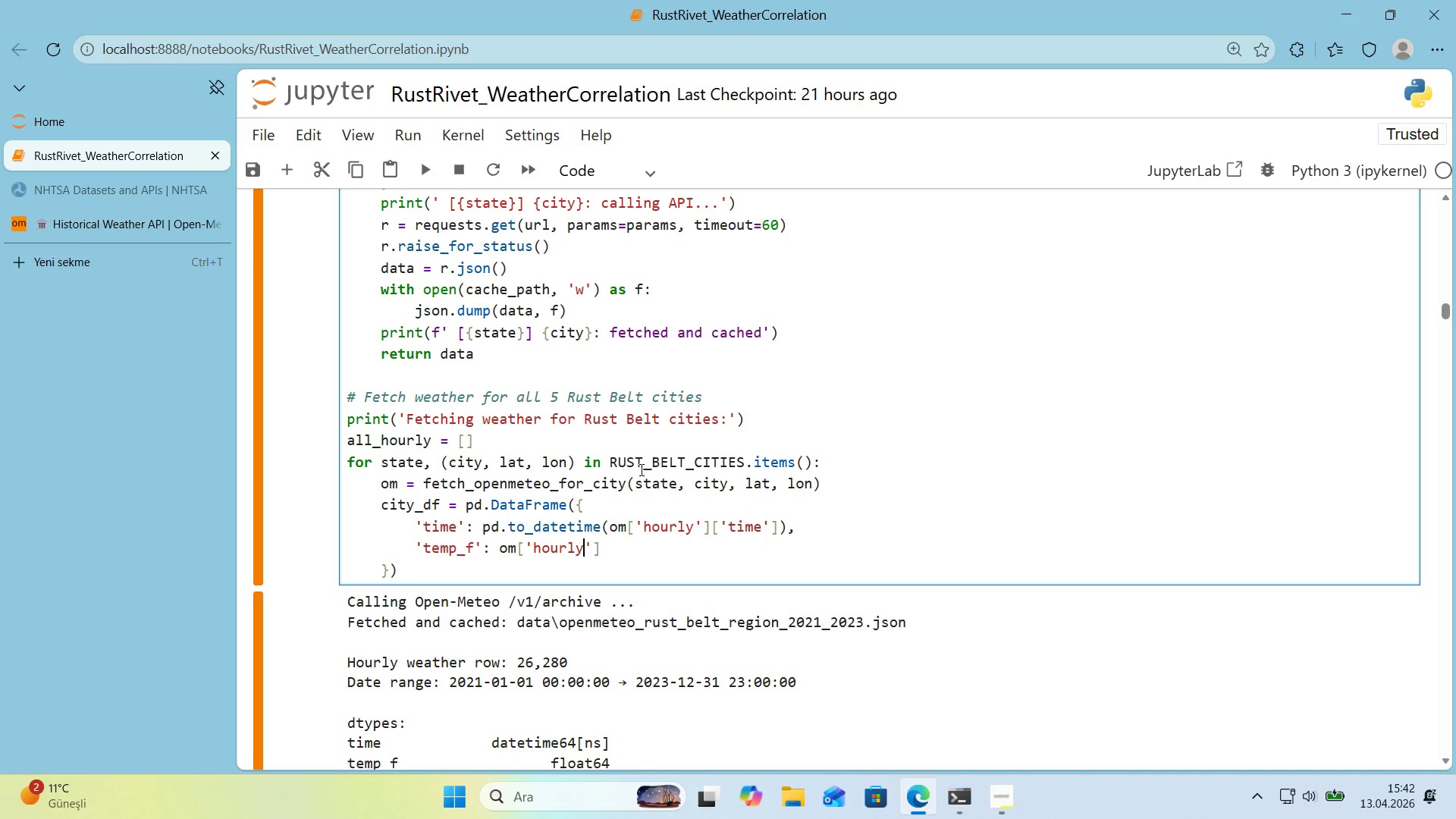 
key(ArrowRight)
 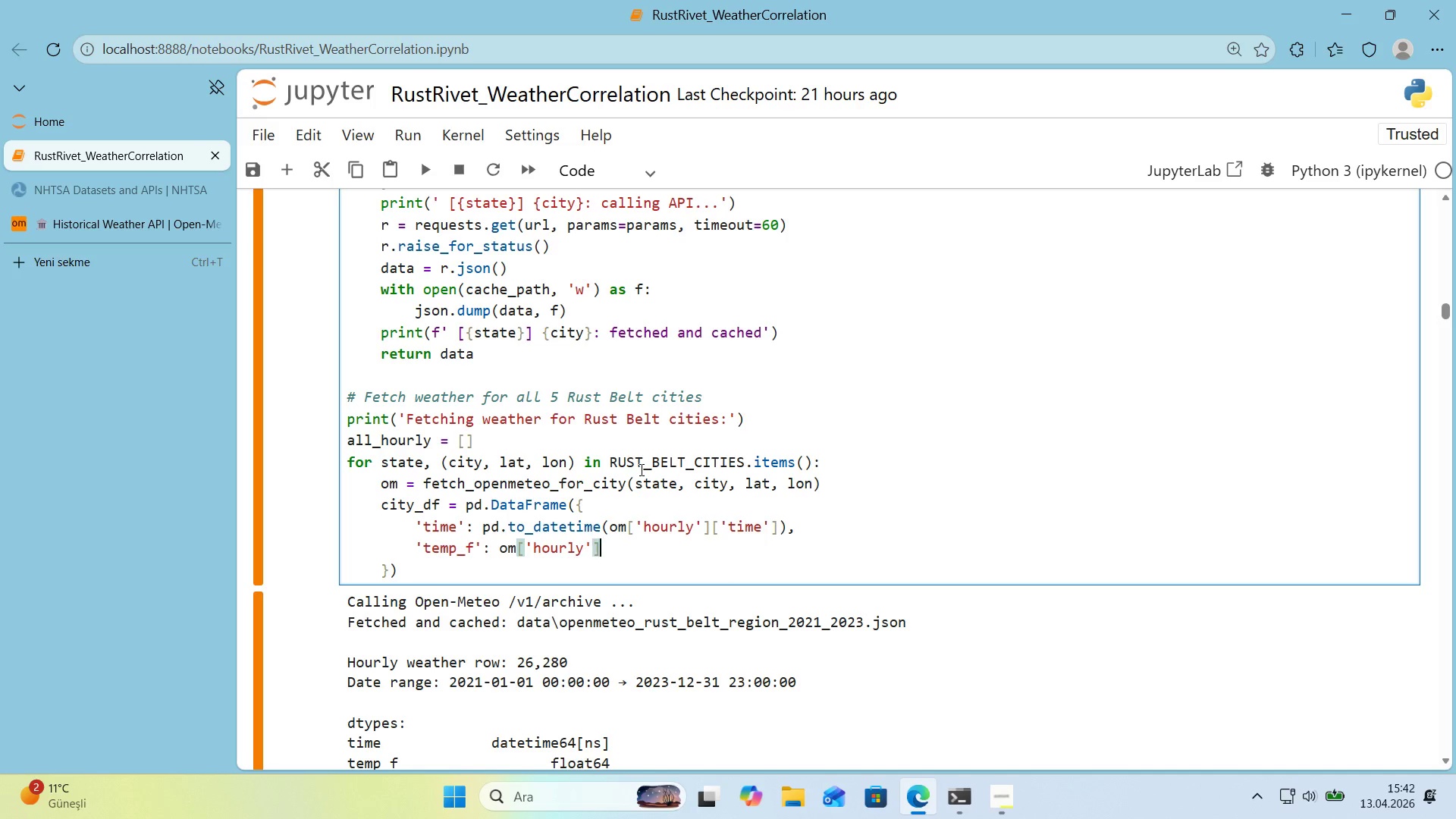 
key(ArrowRight)
 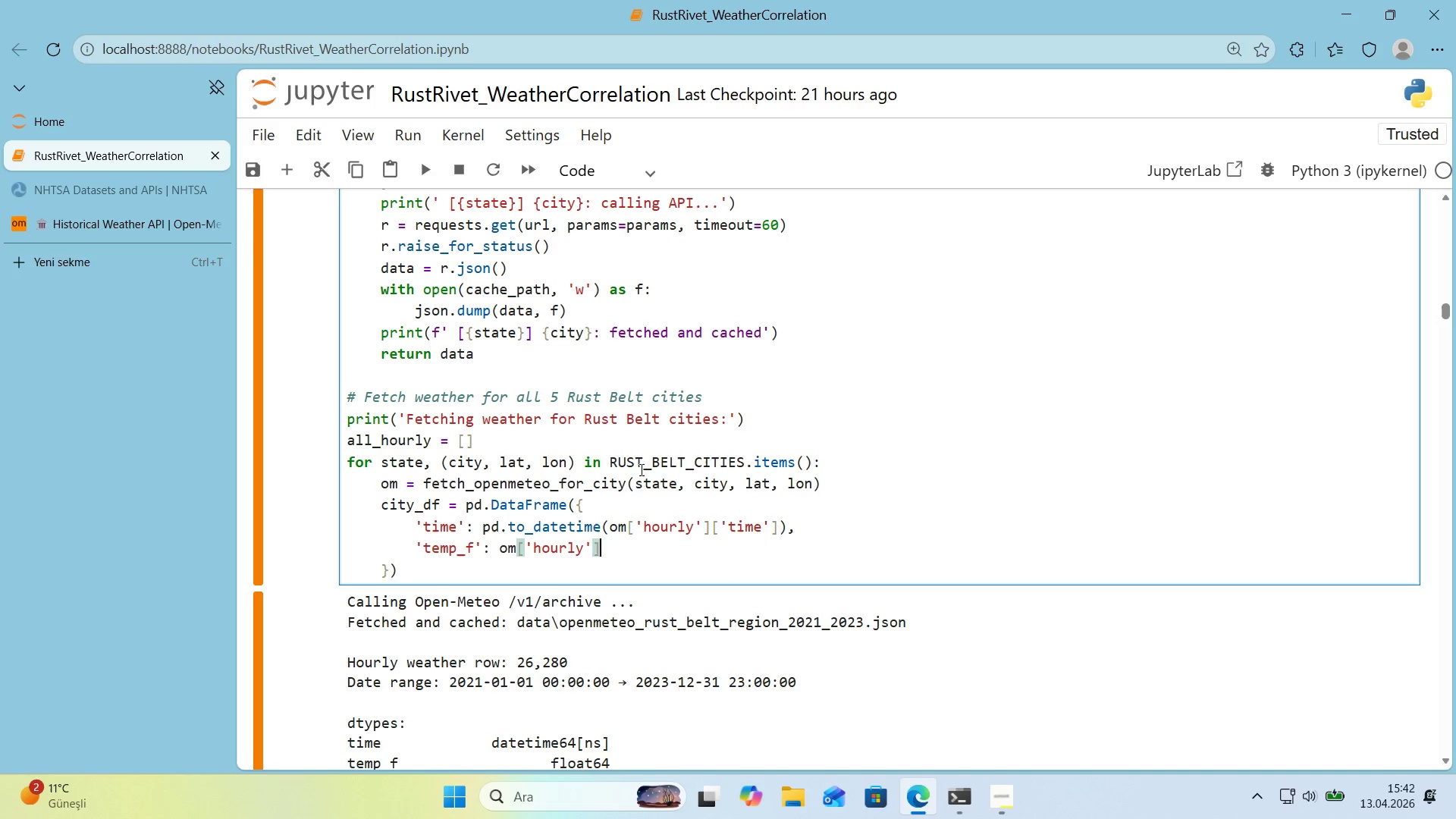 
key(Alt+Control+8)
 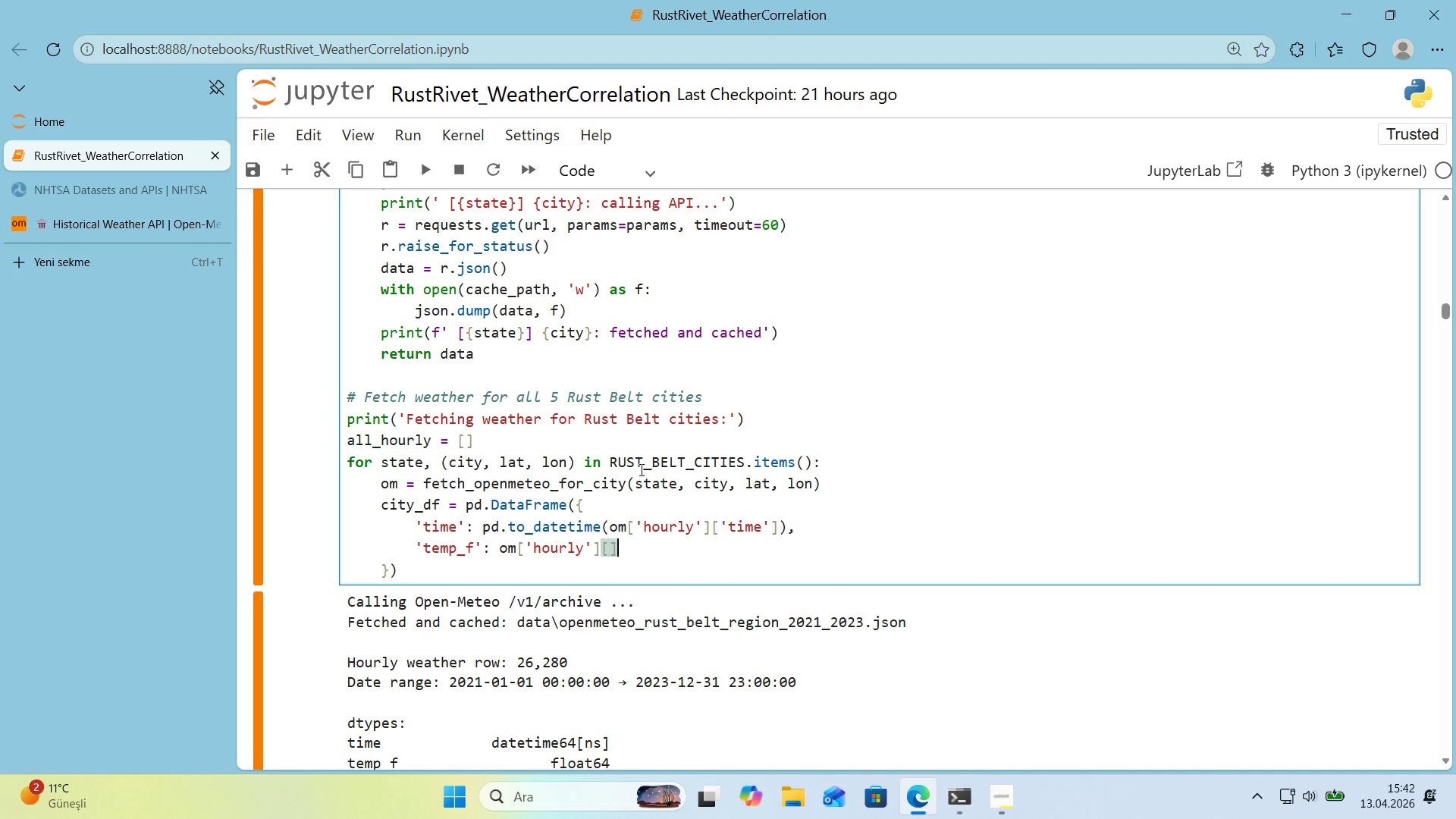 
key(Alt+Control+9)
 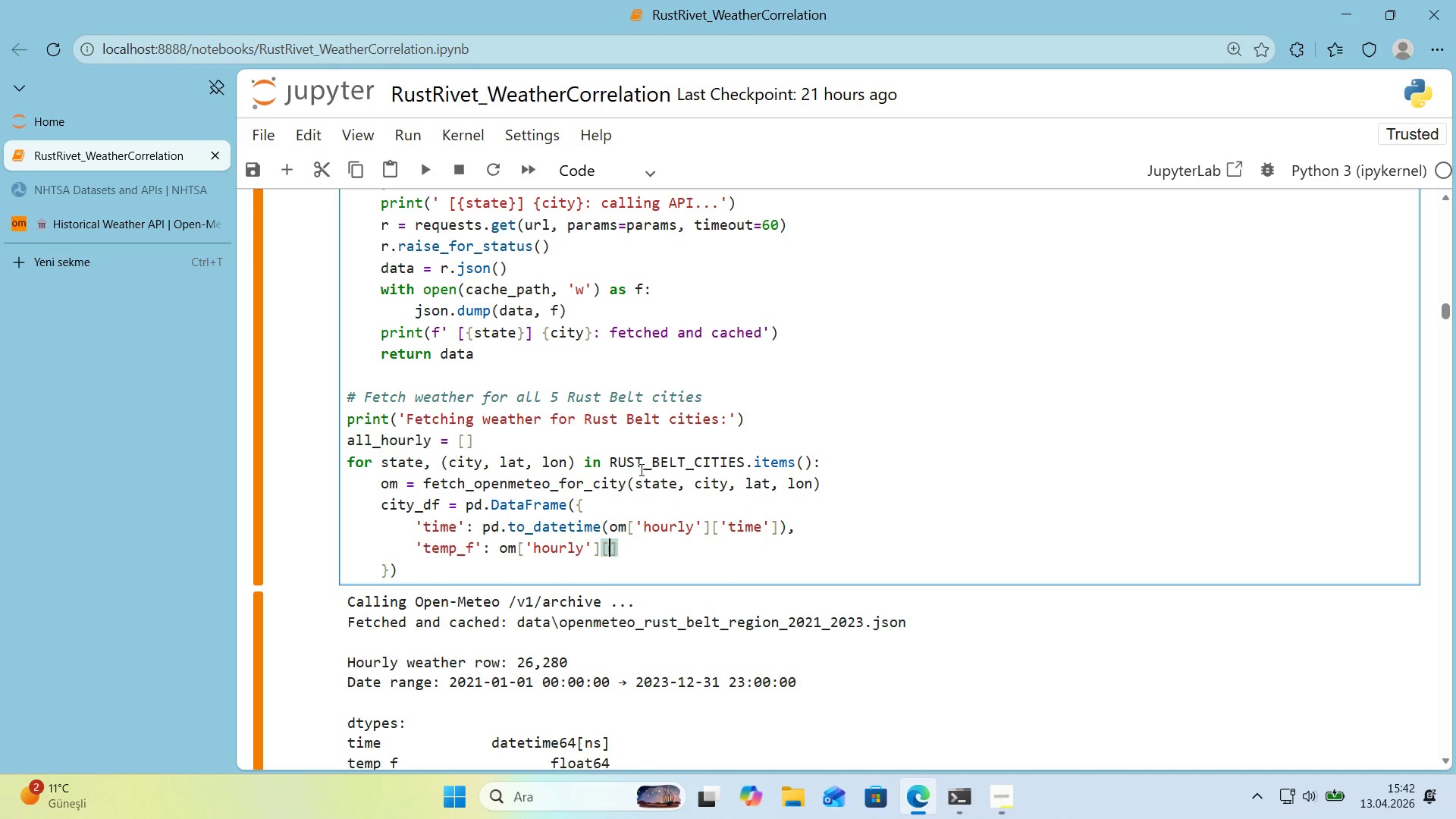 
key(ArrowLeft)
 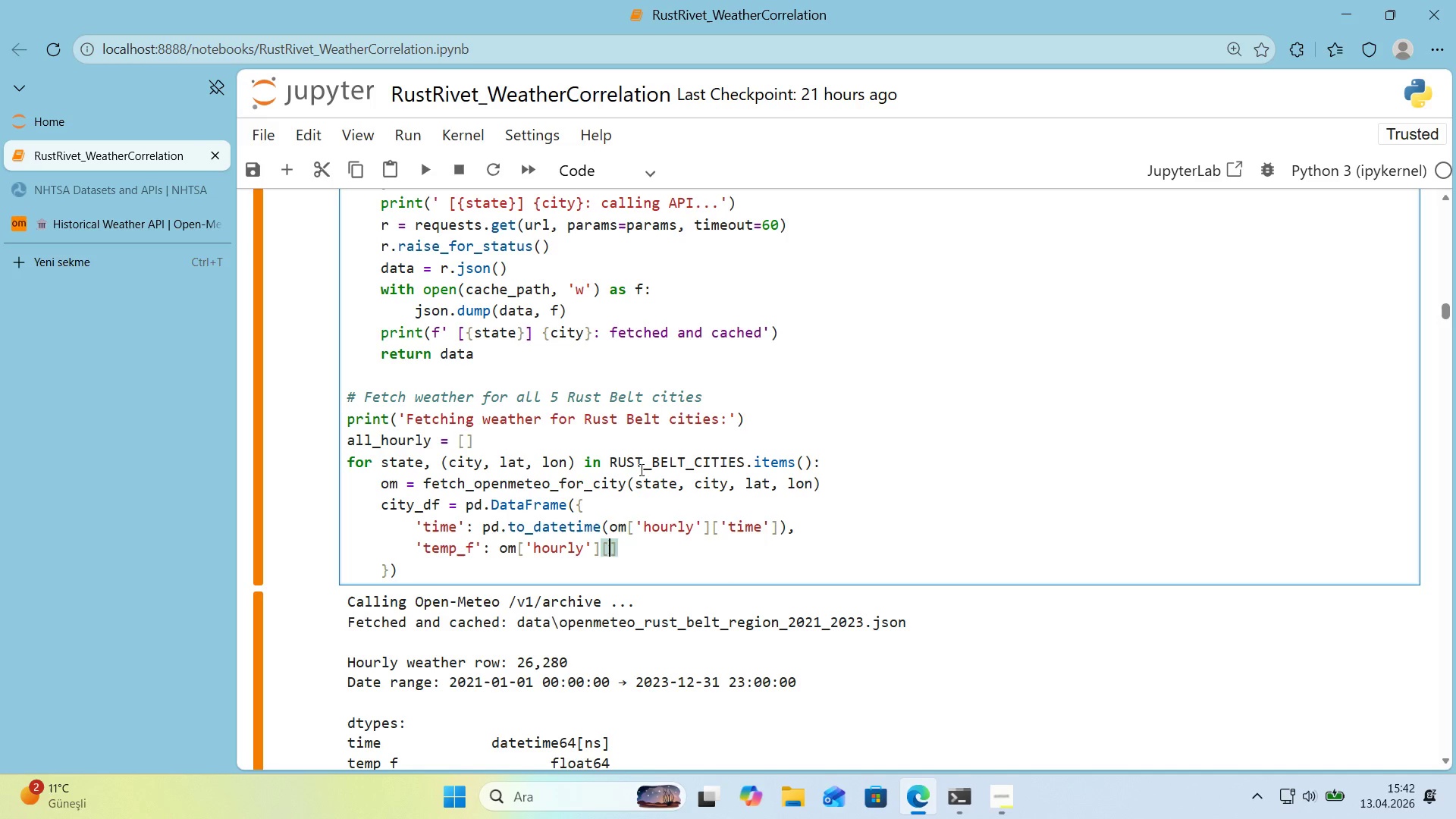 
type(@@)
 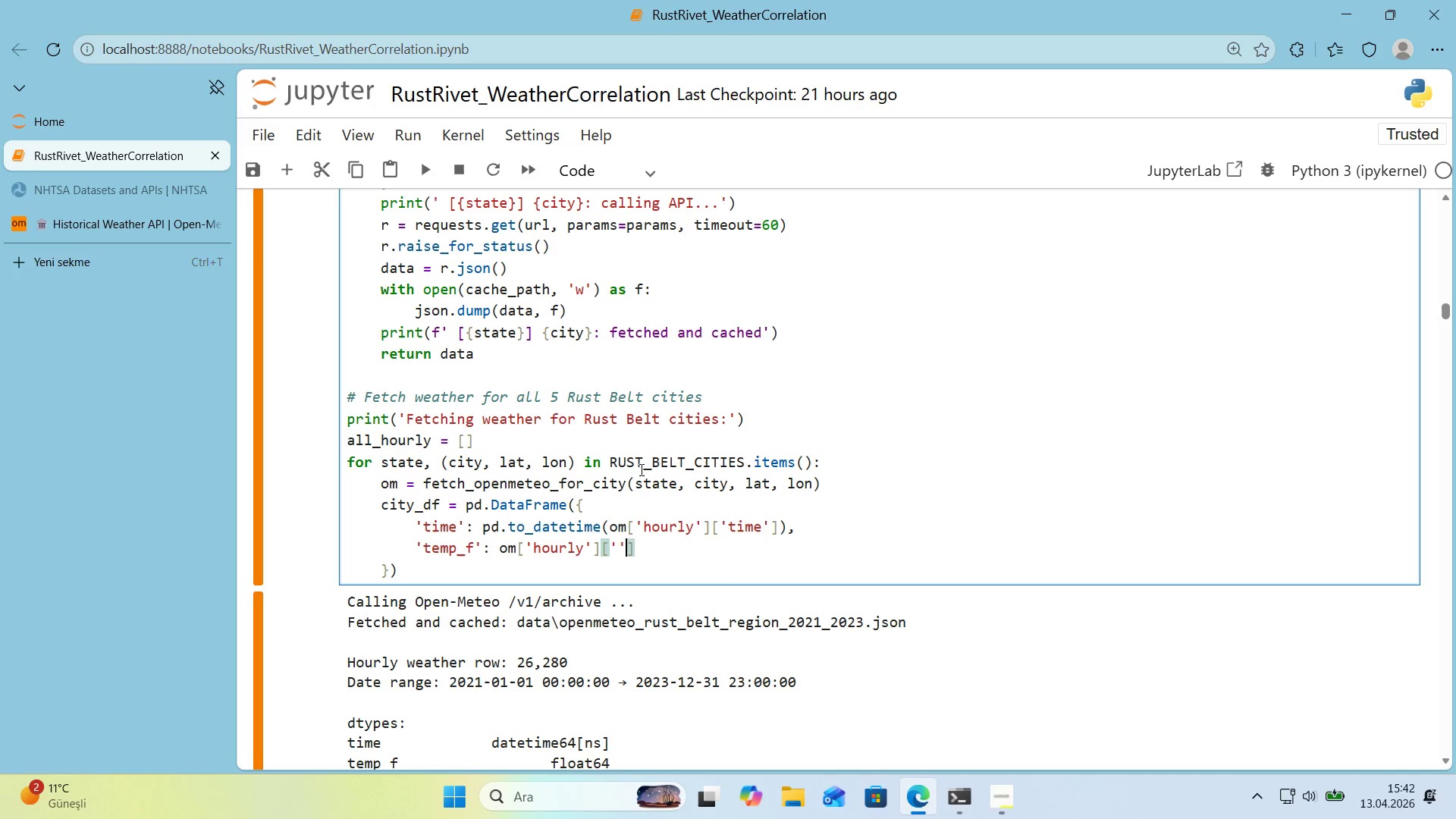 
key(ArrowLeft)
 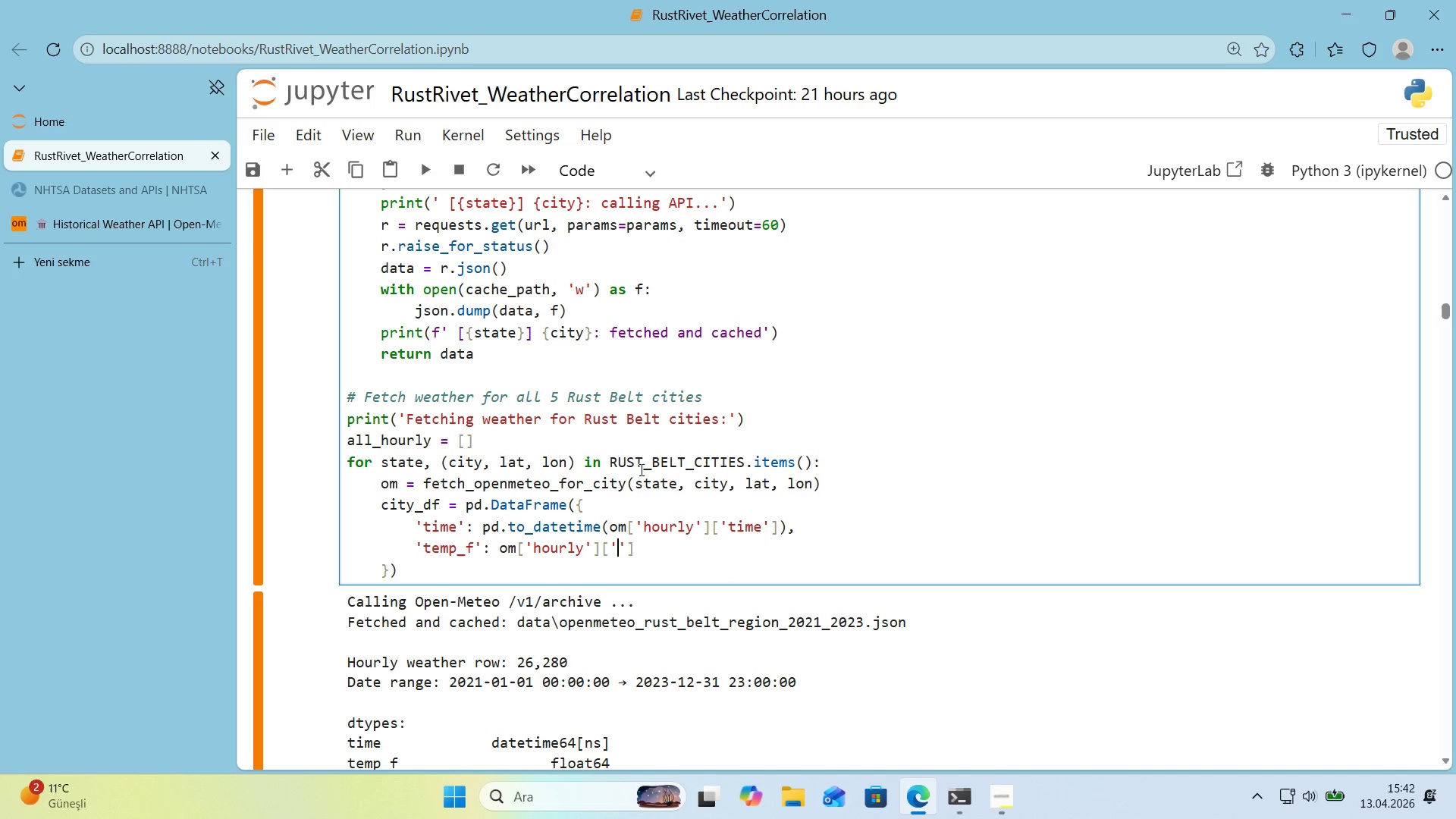 
type(temperature_2m)
 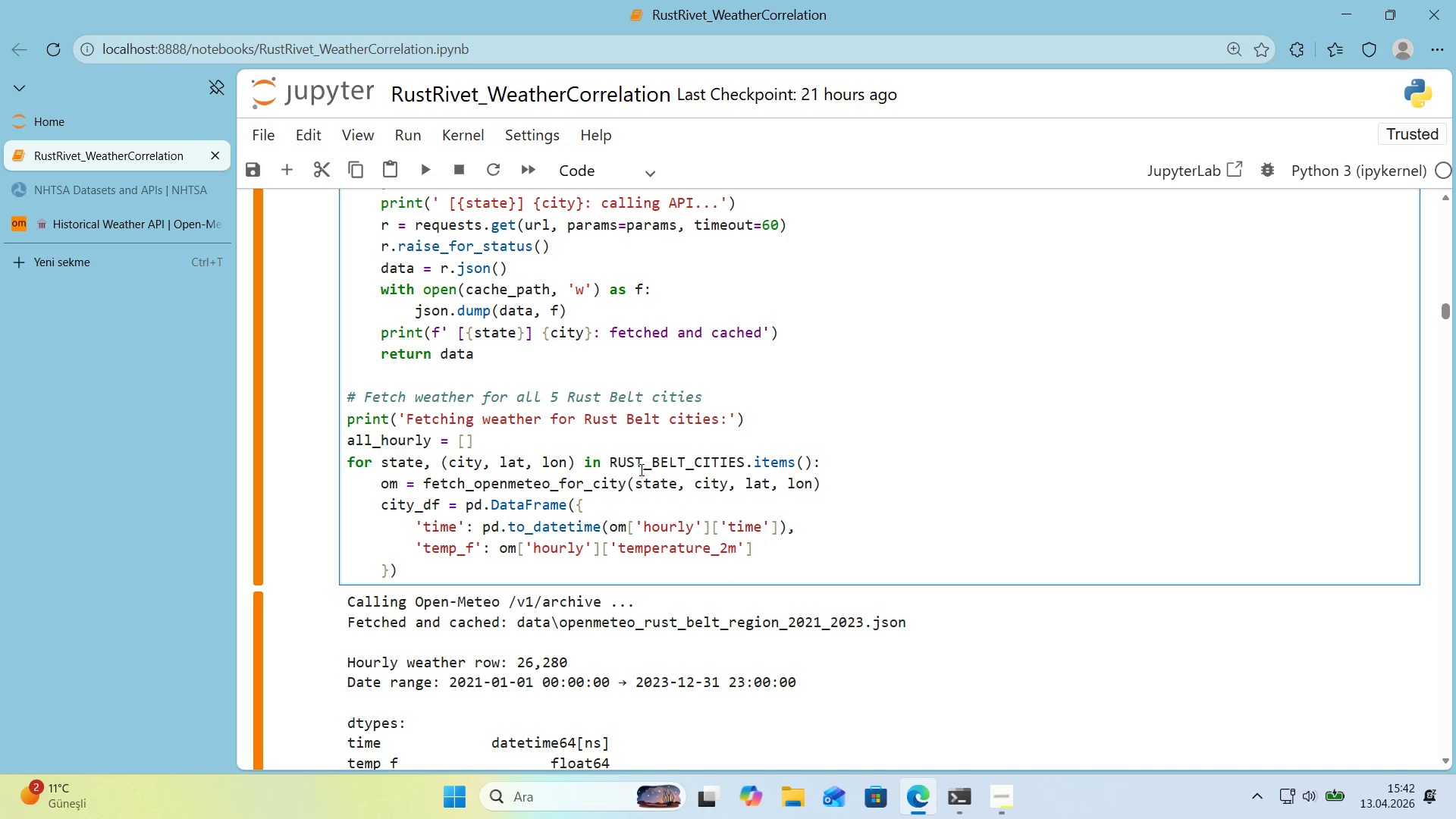 
key(ArrowRight)
 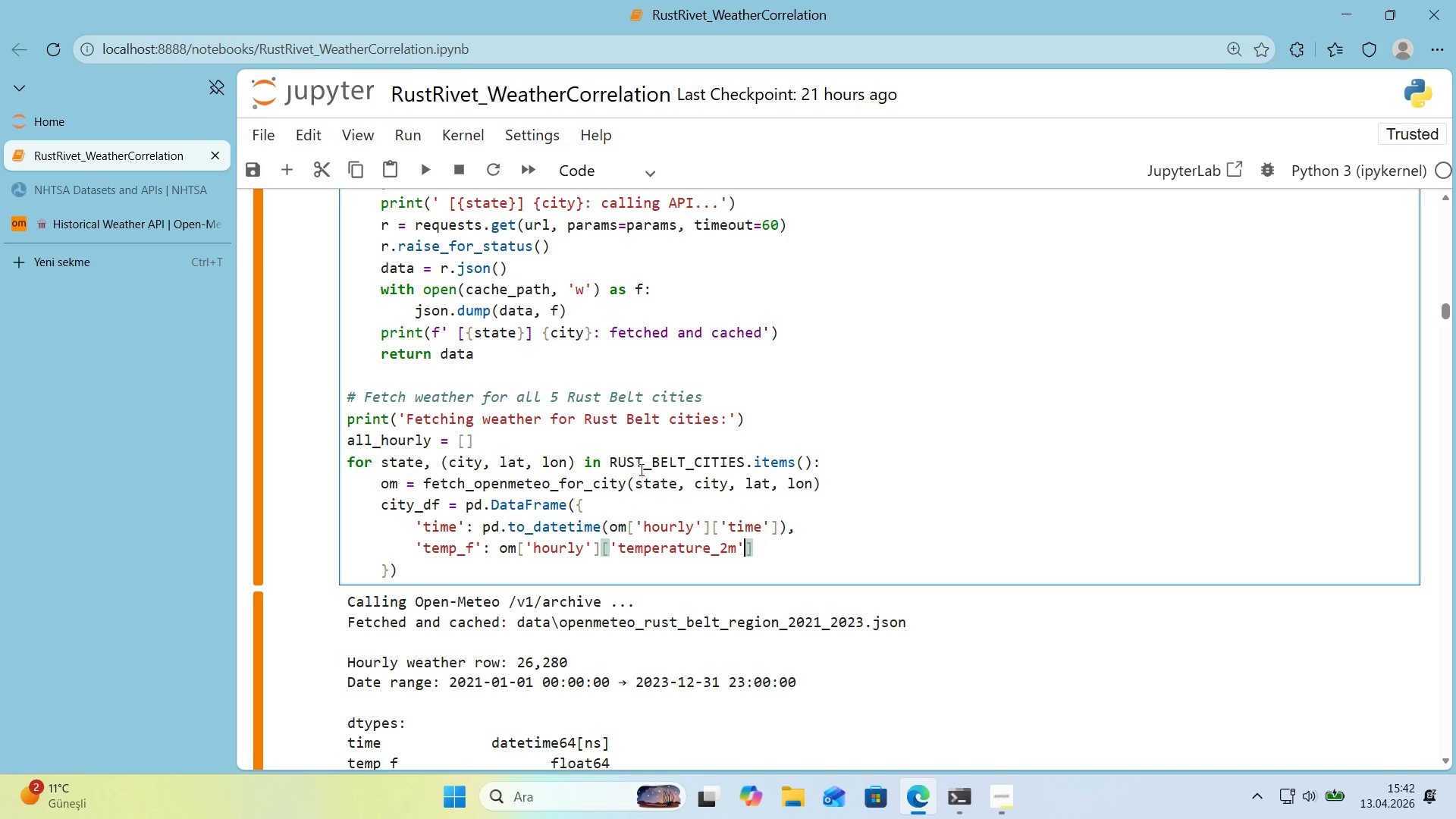 
key(ArrowRight)
 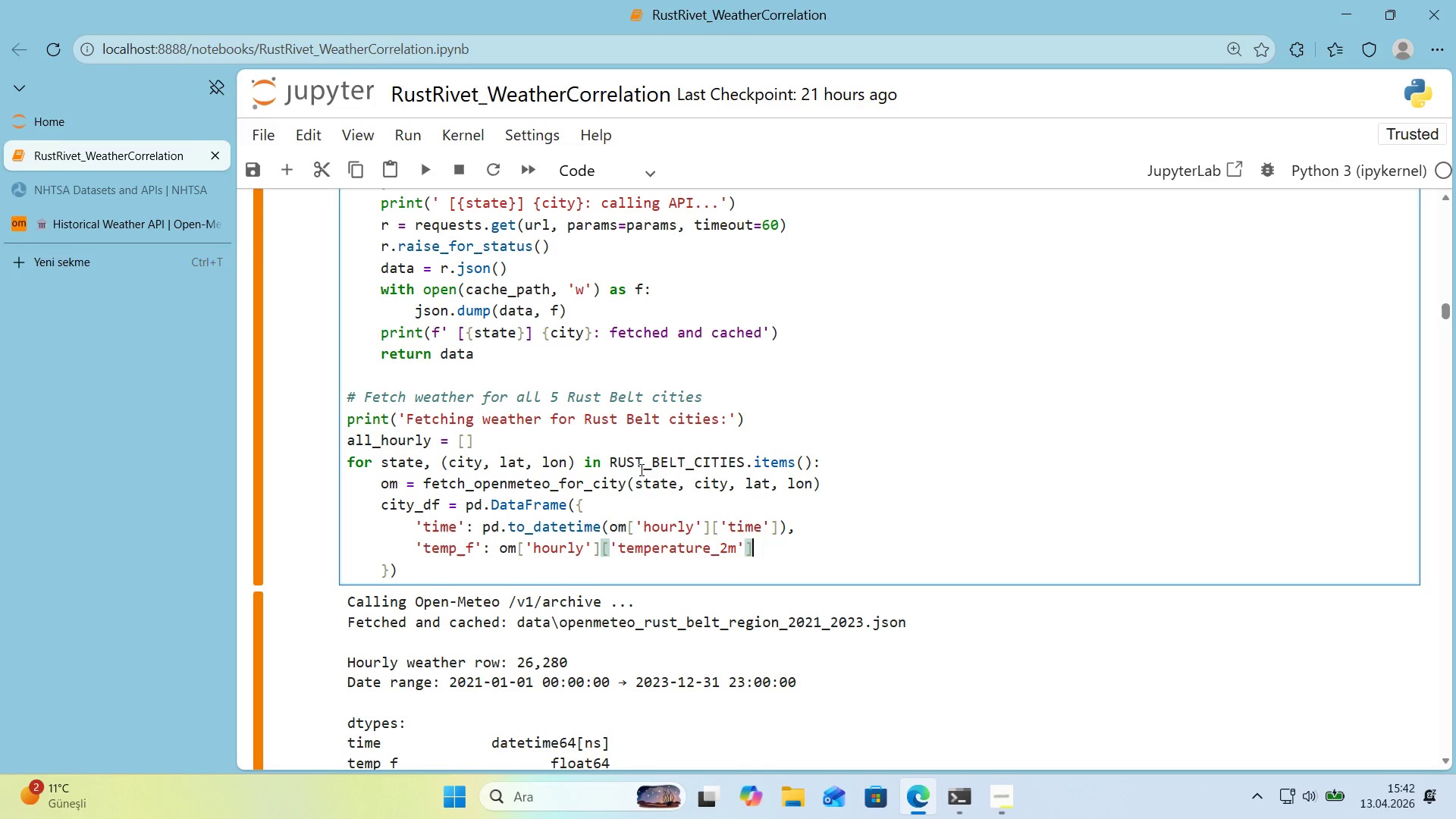 
key(Comma)
 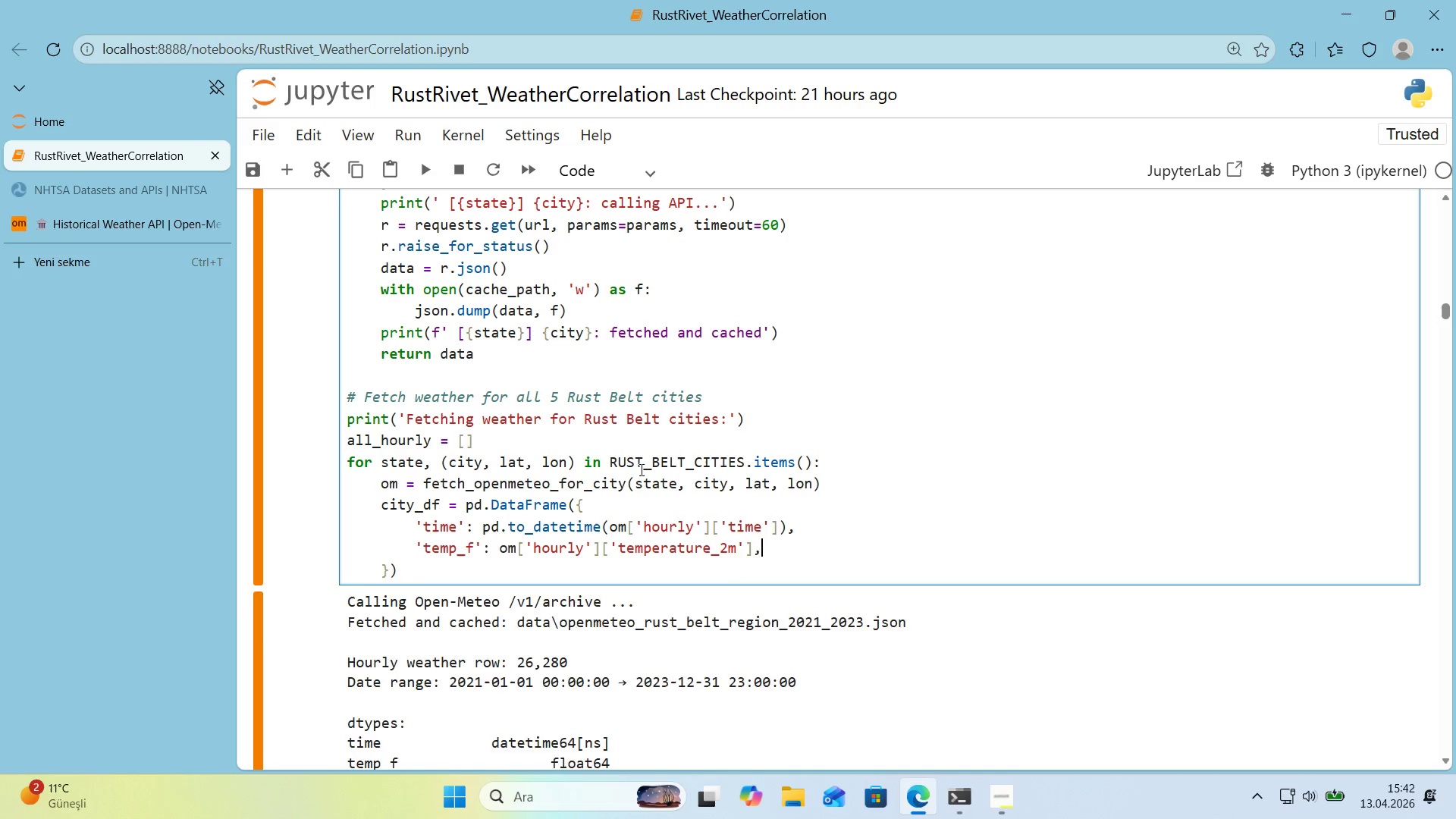 
key(Enter)
 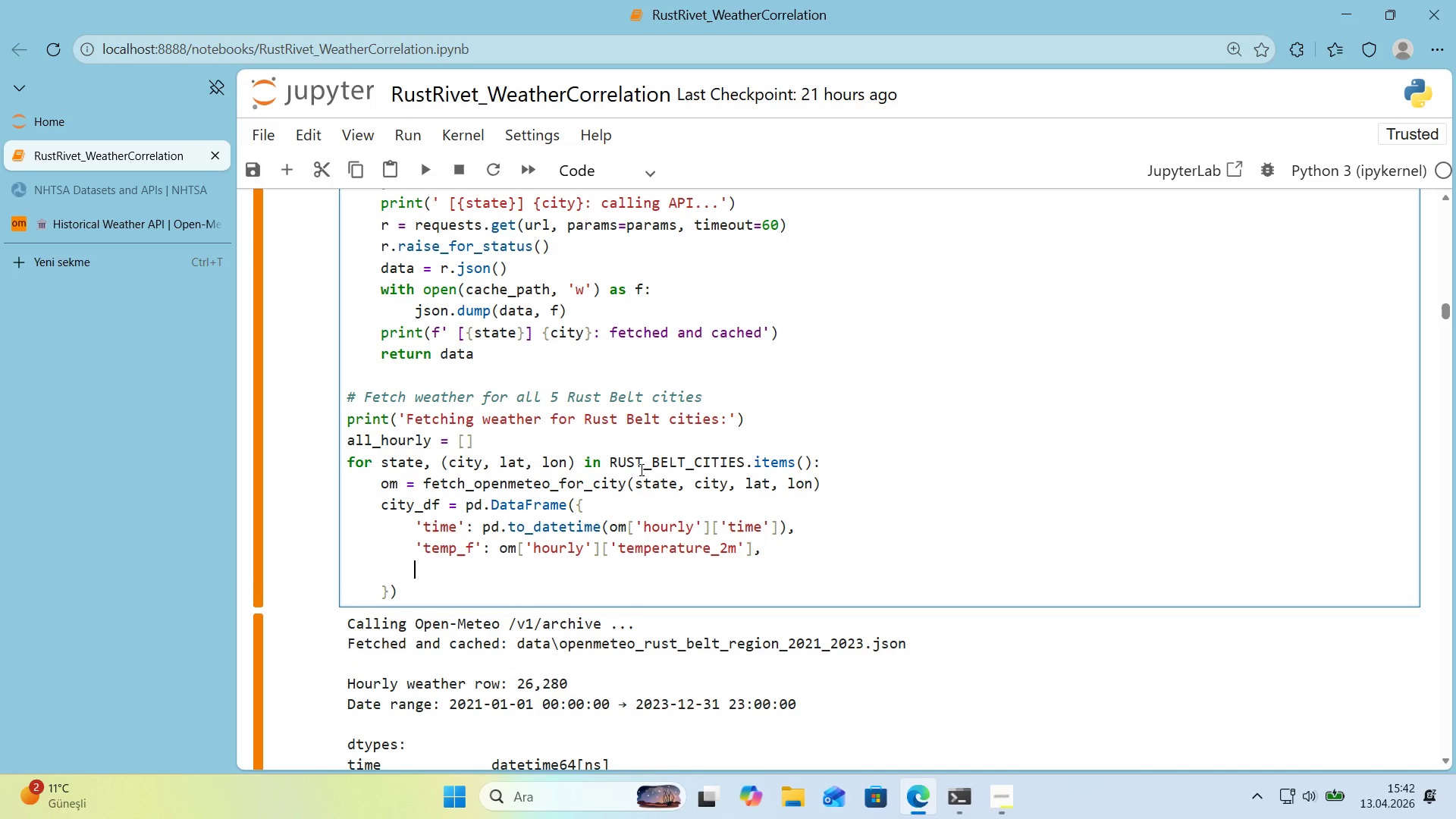 
type(@@)
 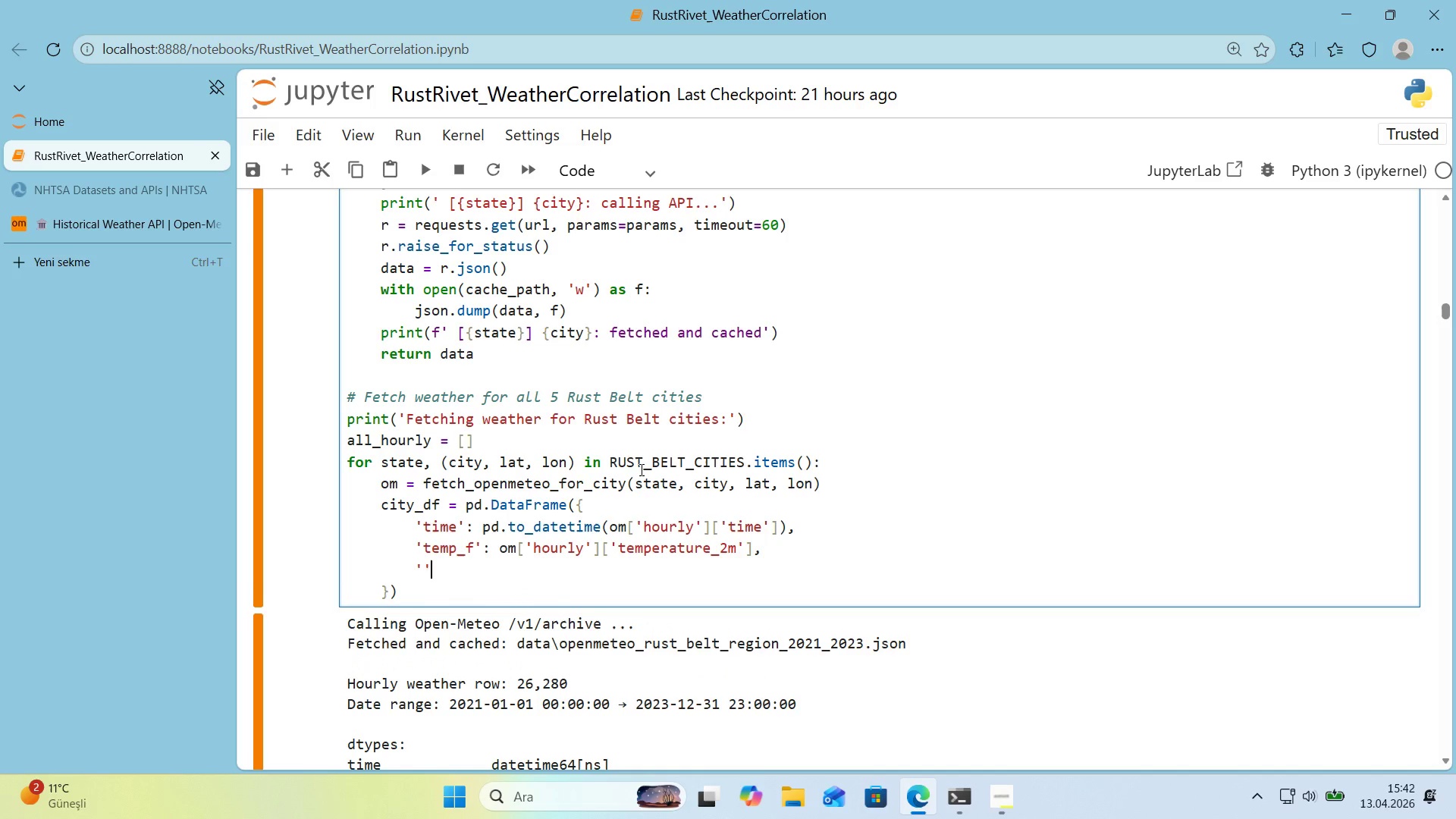 
key(ArrowLeft)
 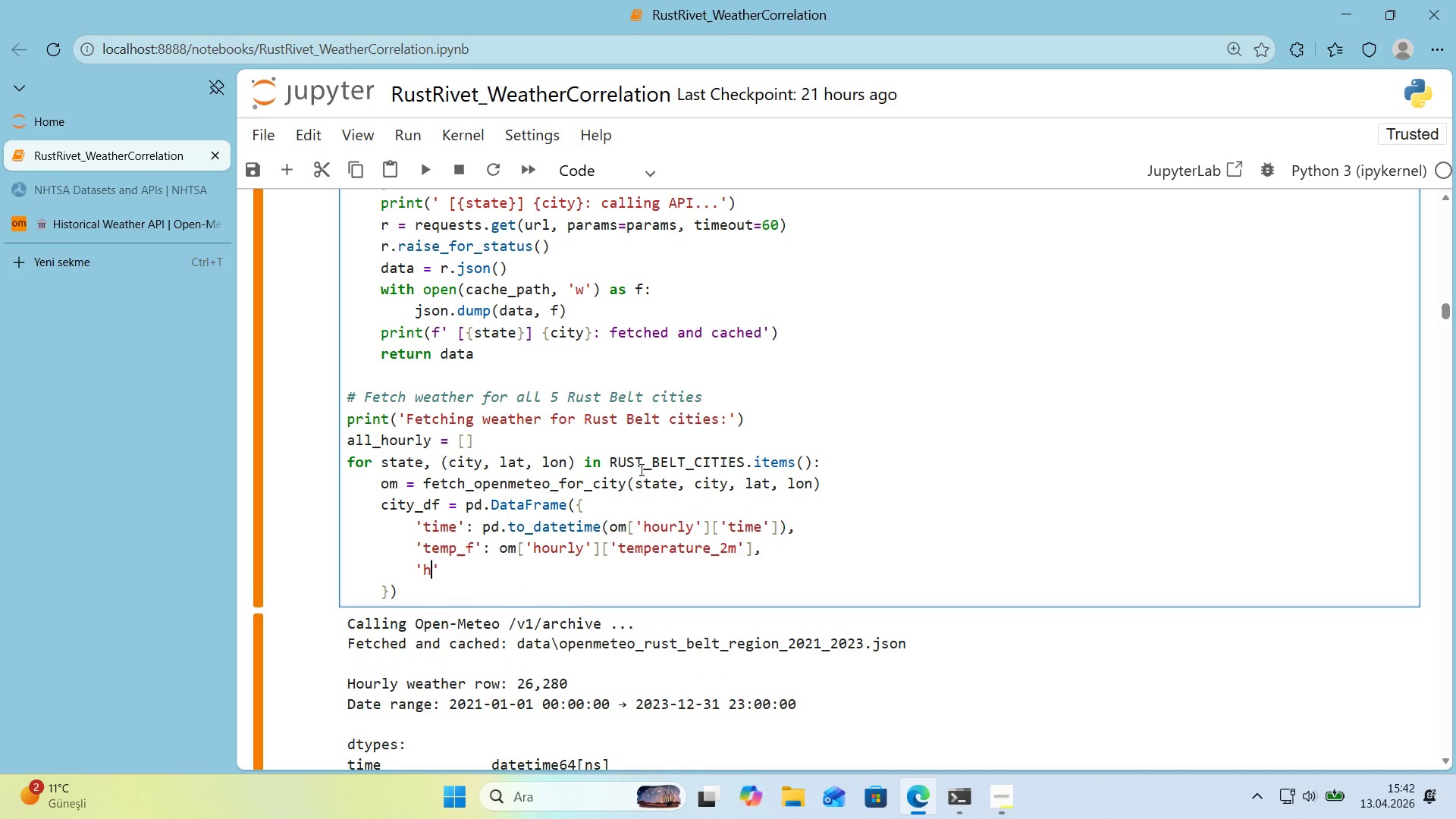 
type(hum'd'ty_pct)
 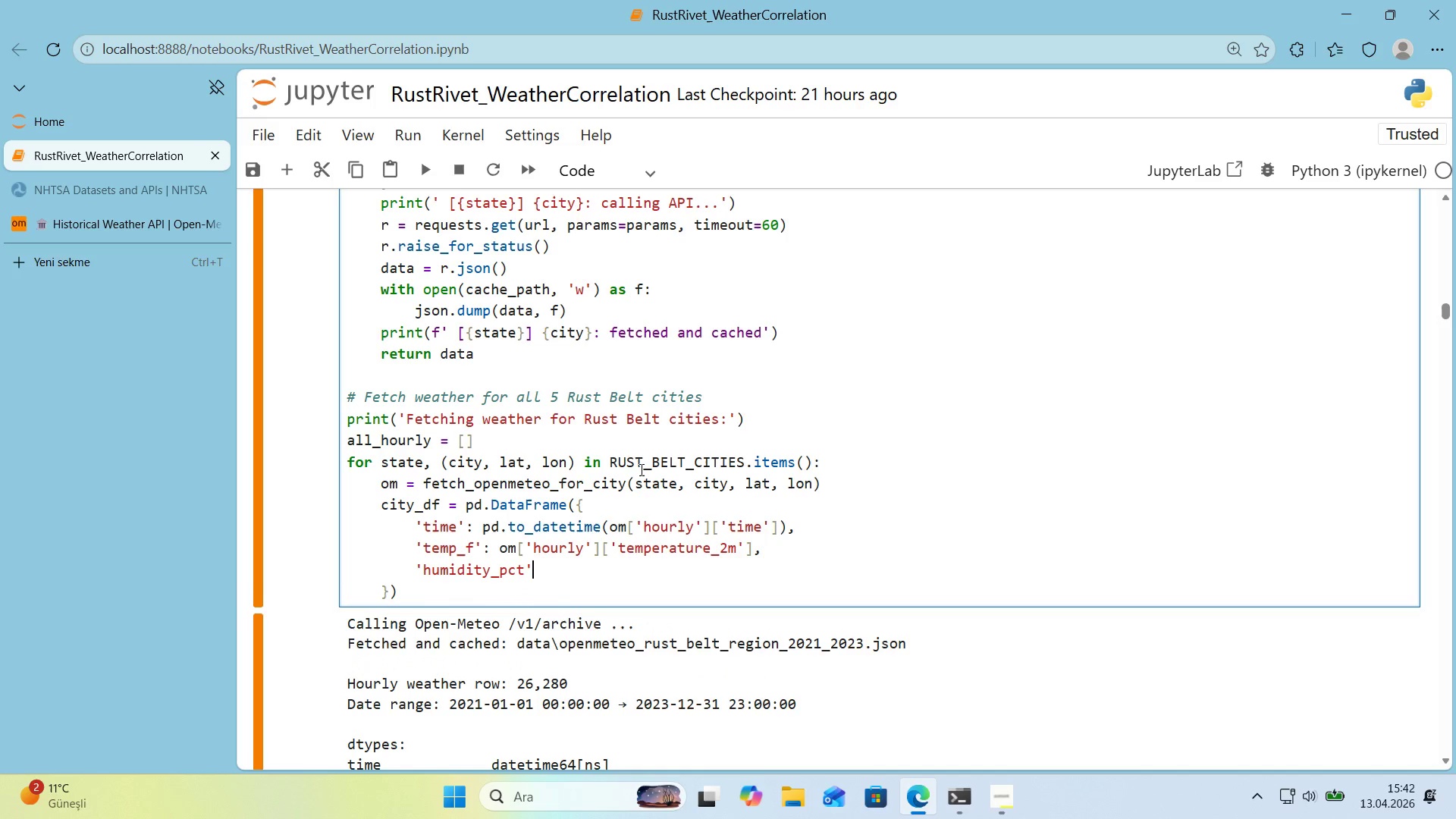 
key(ArrowRight)
 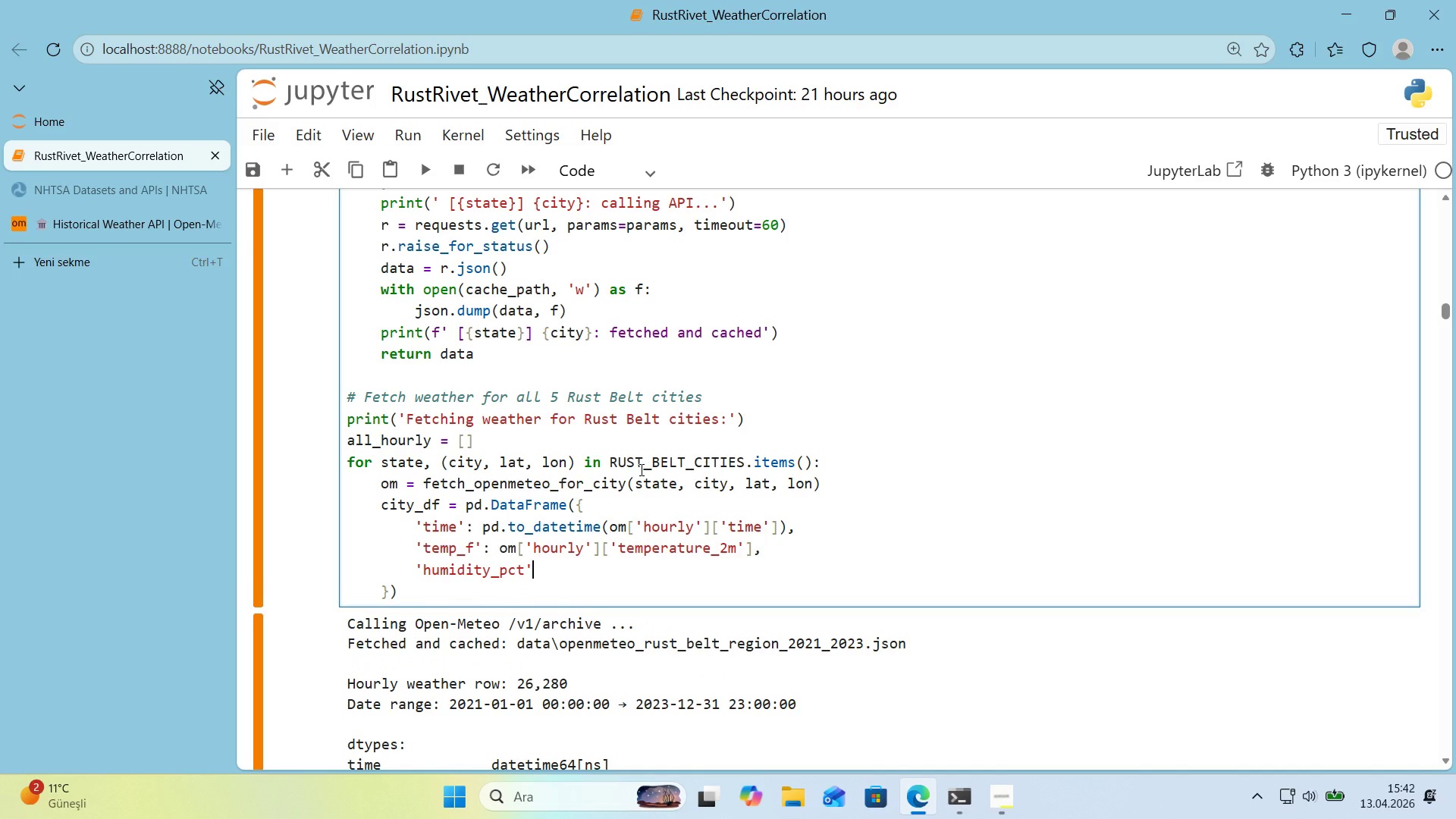 
key(Shift+ShiftRight)
 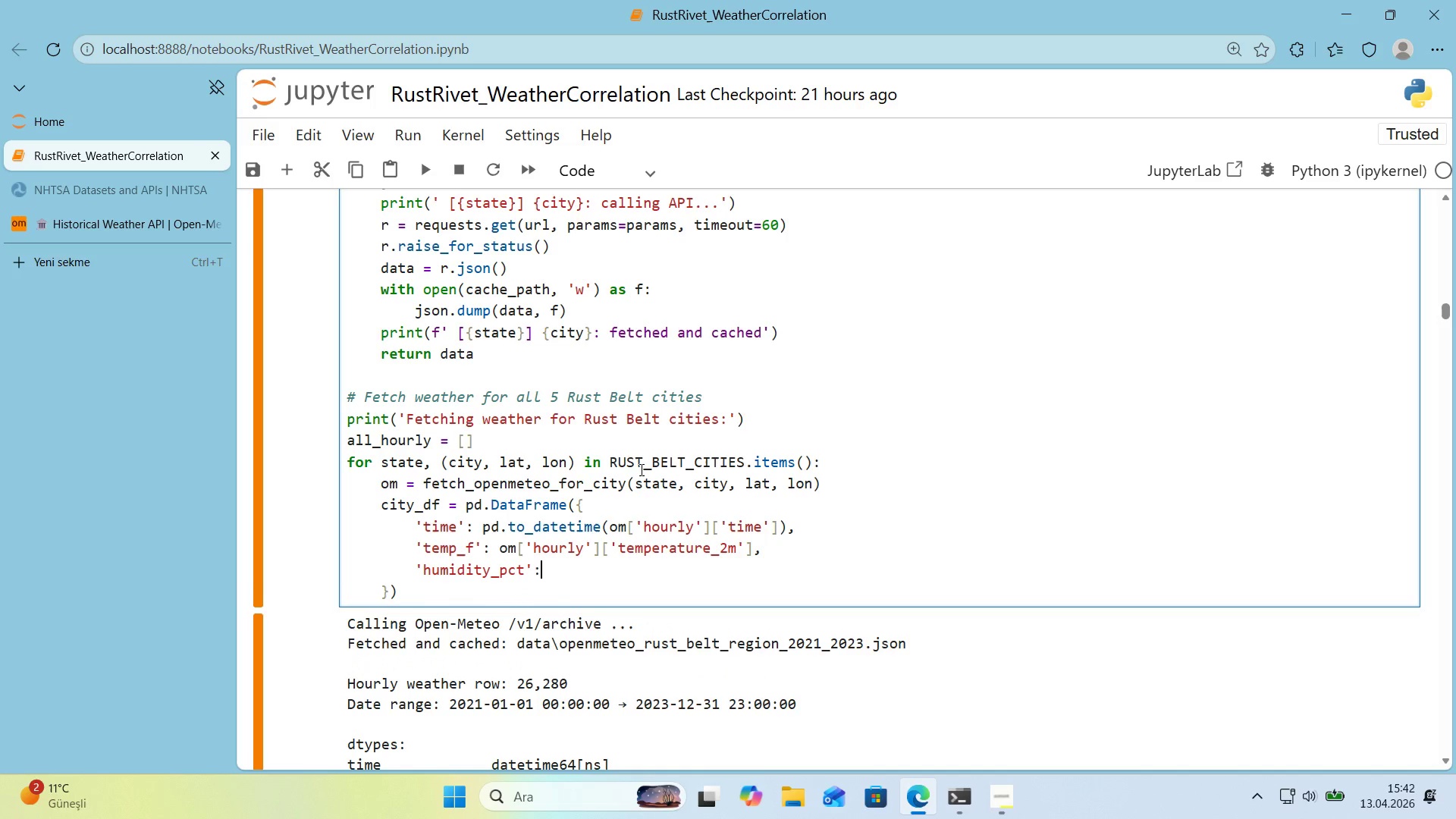 
key(Shift+Period)
 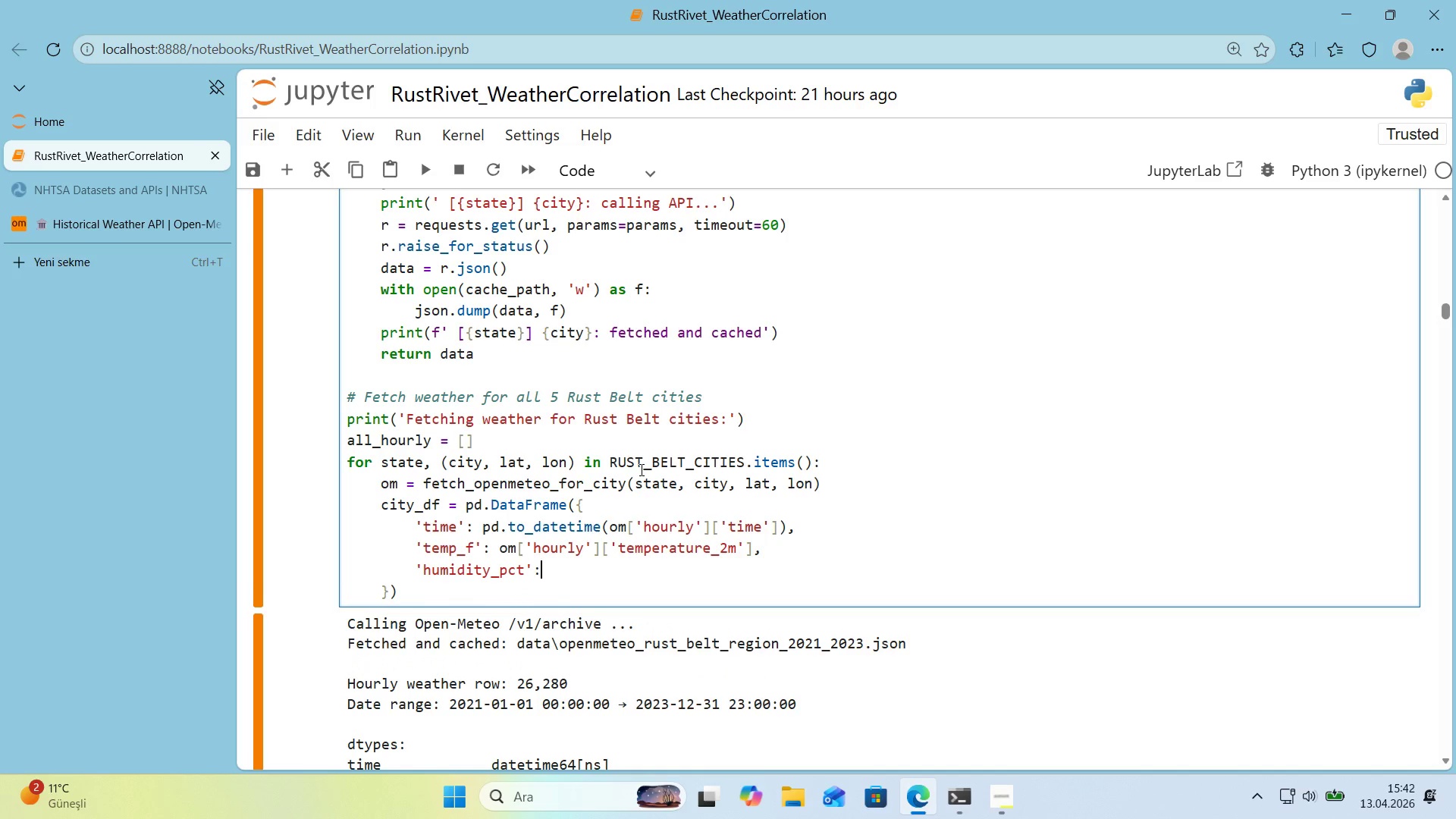 
type( om)
 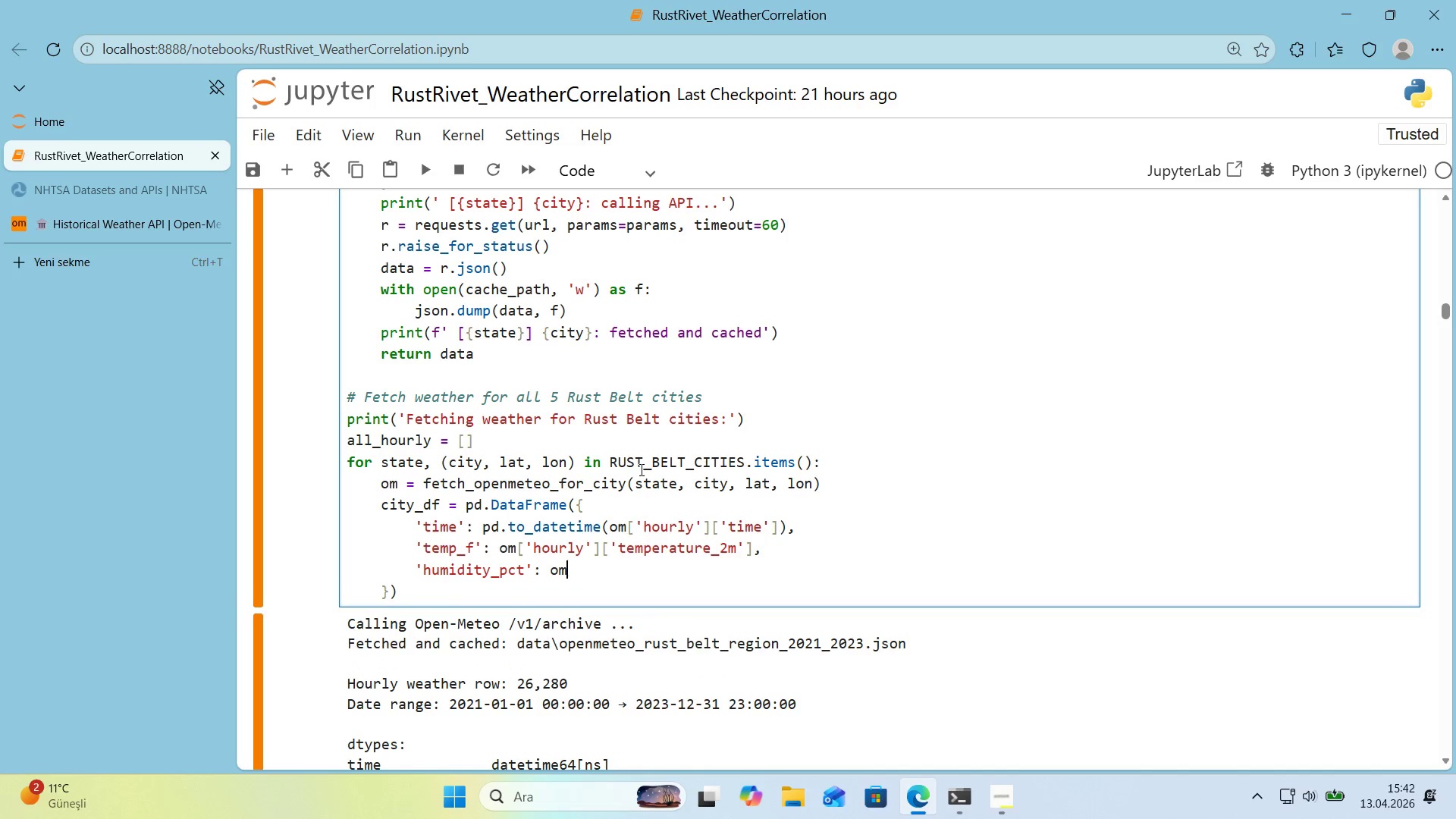 
key(Alt+Control+8)
 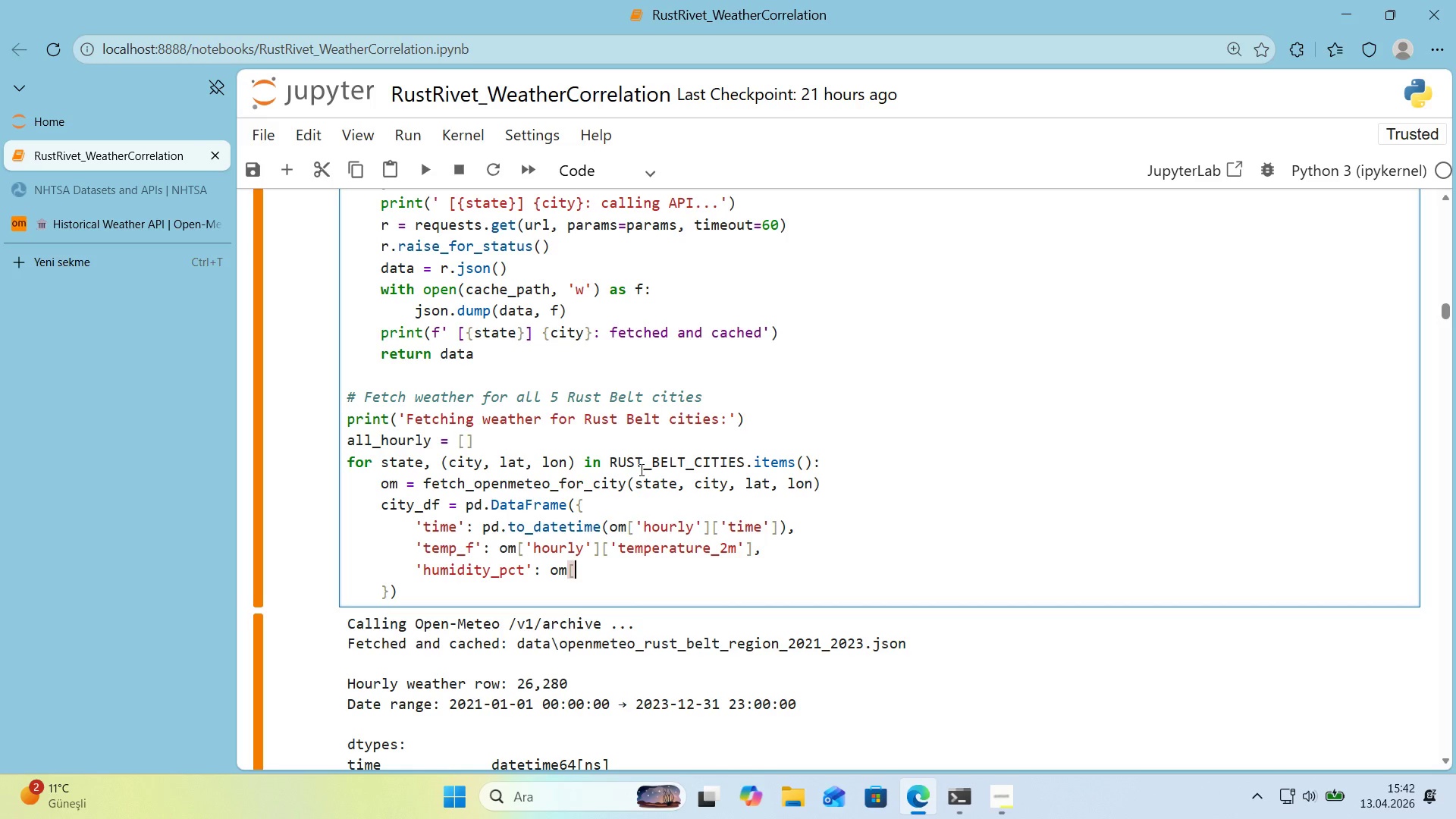 
key(Alt+Control+9)
 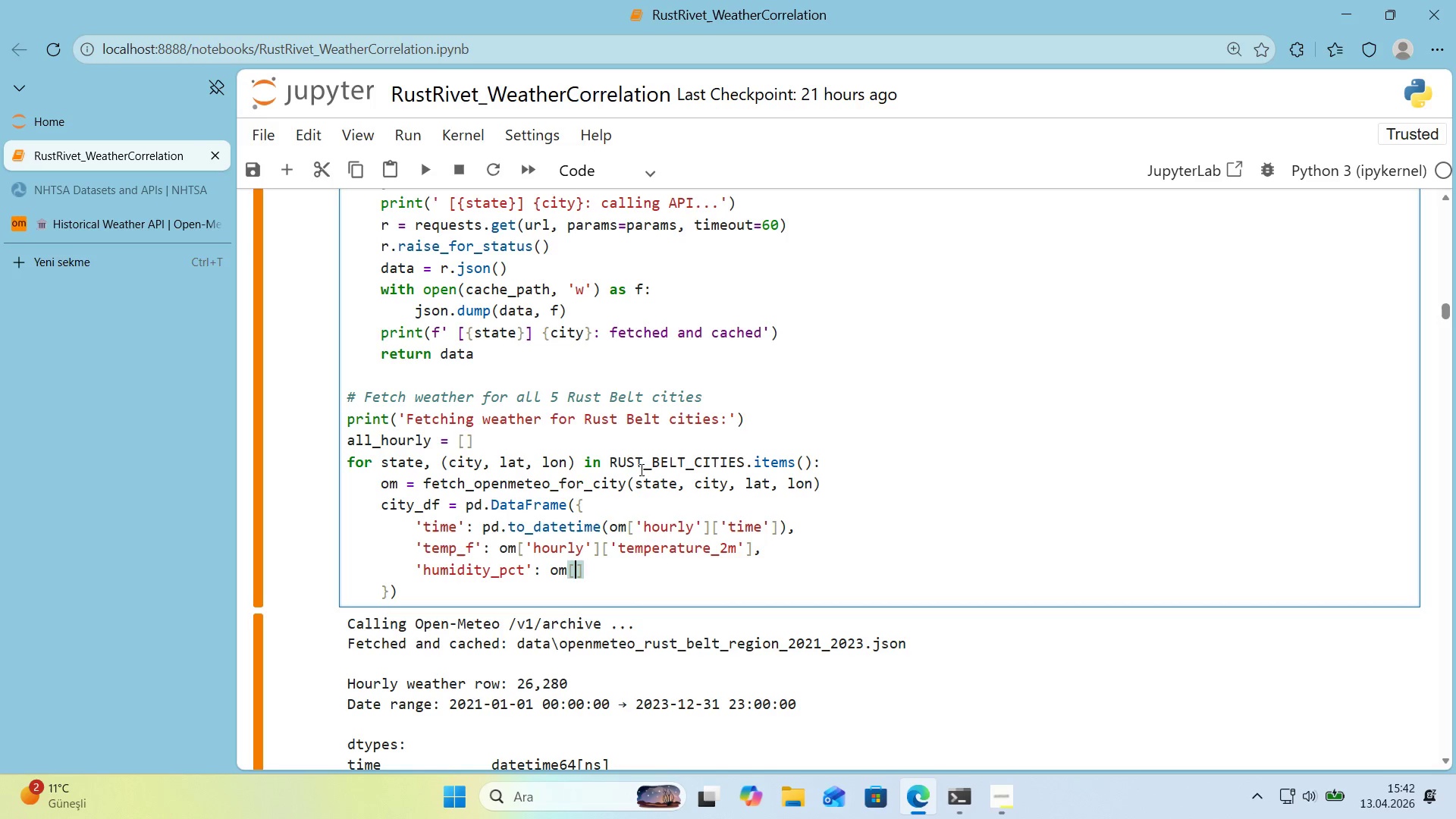 
key(ArrowLeft)
 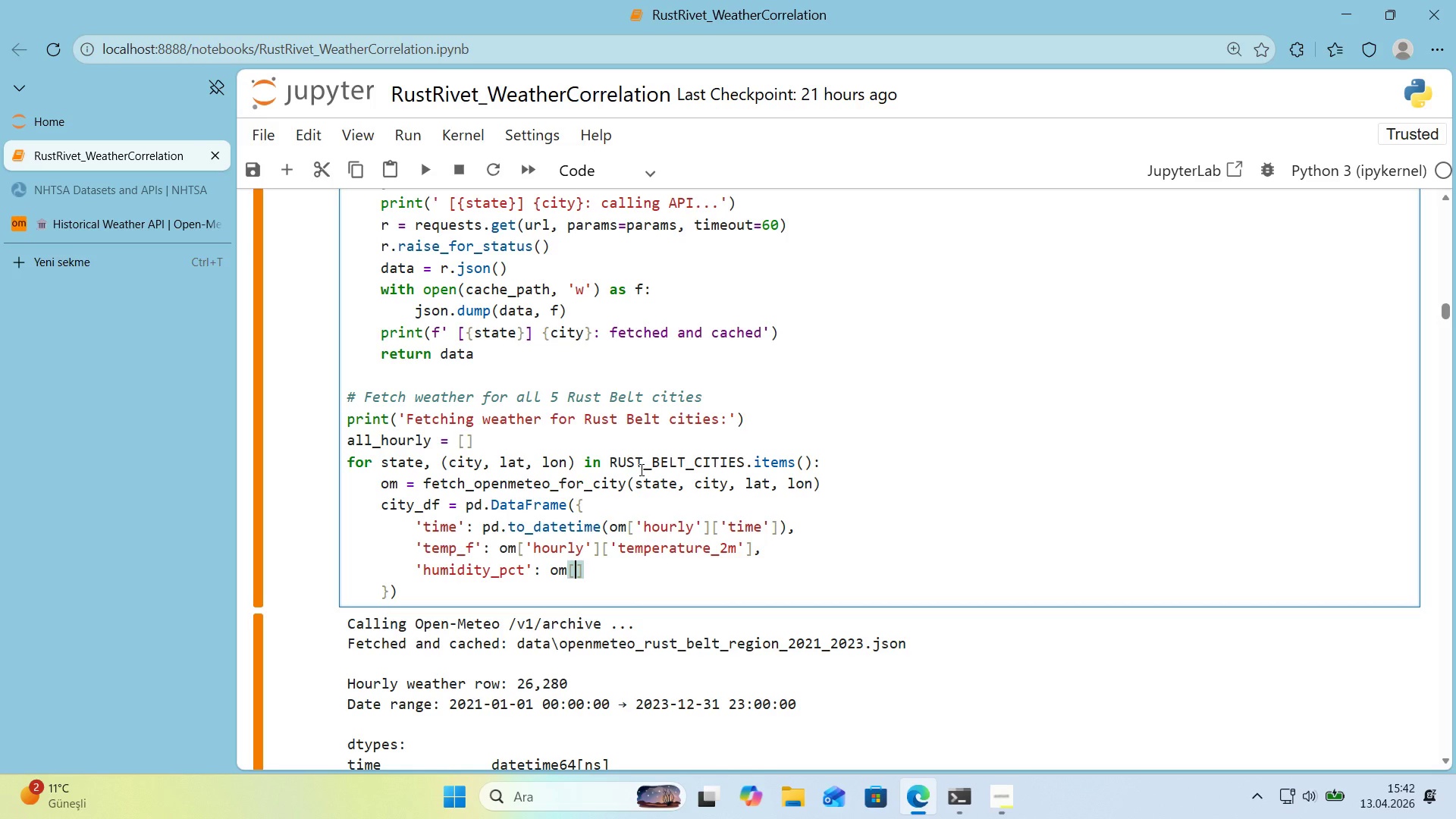 
type(@@)
 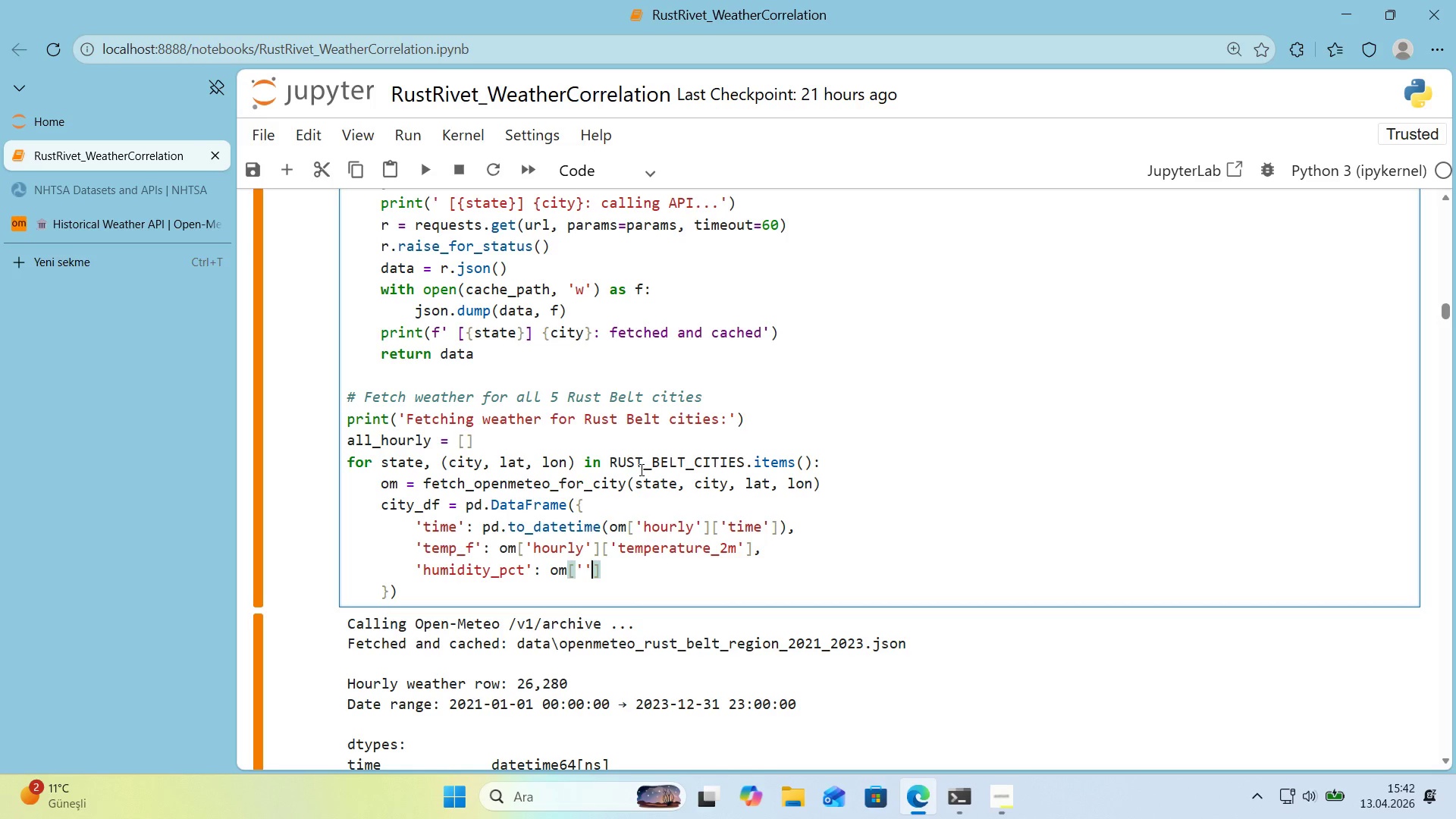 
key(ArrowLeft)
 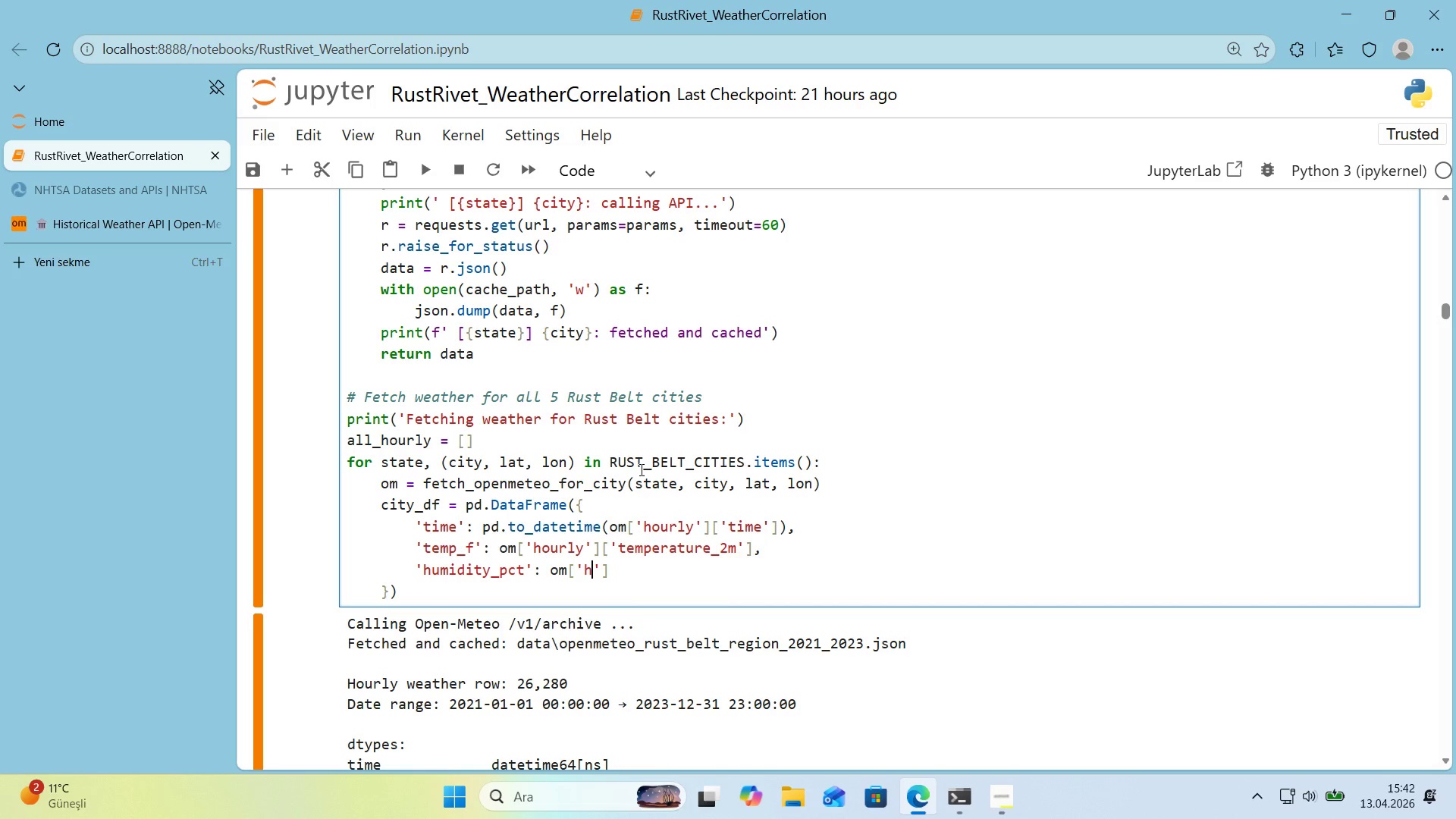 
type(hourly)
 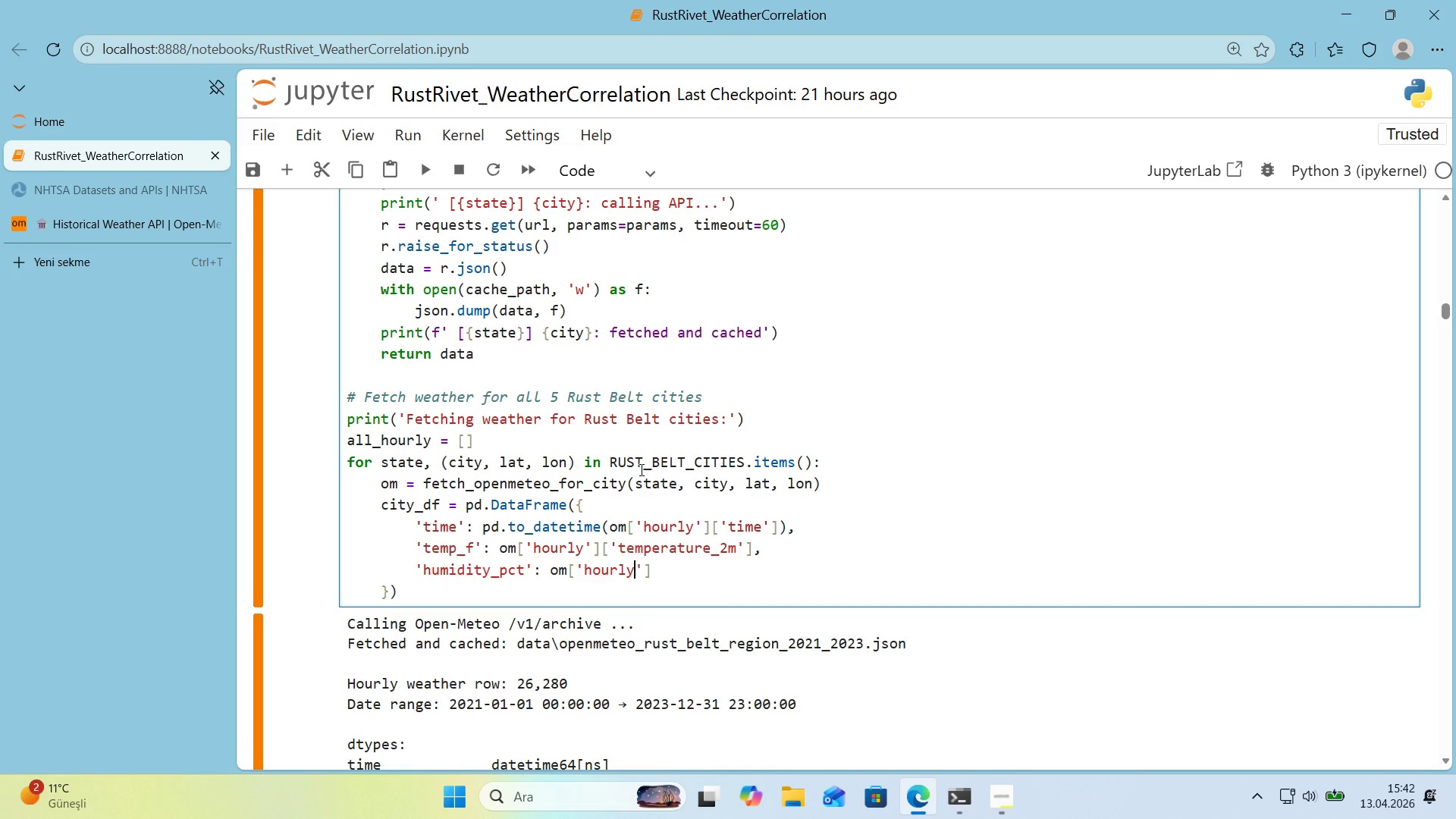 
key(ArrowRight)
 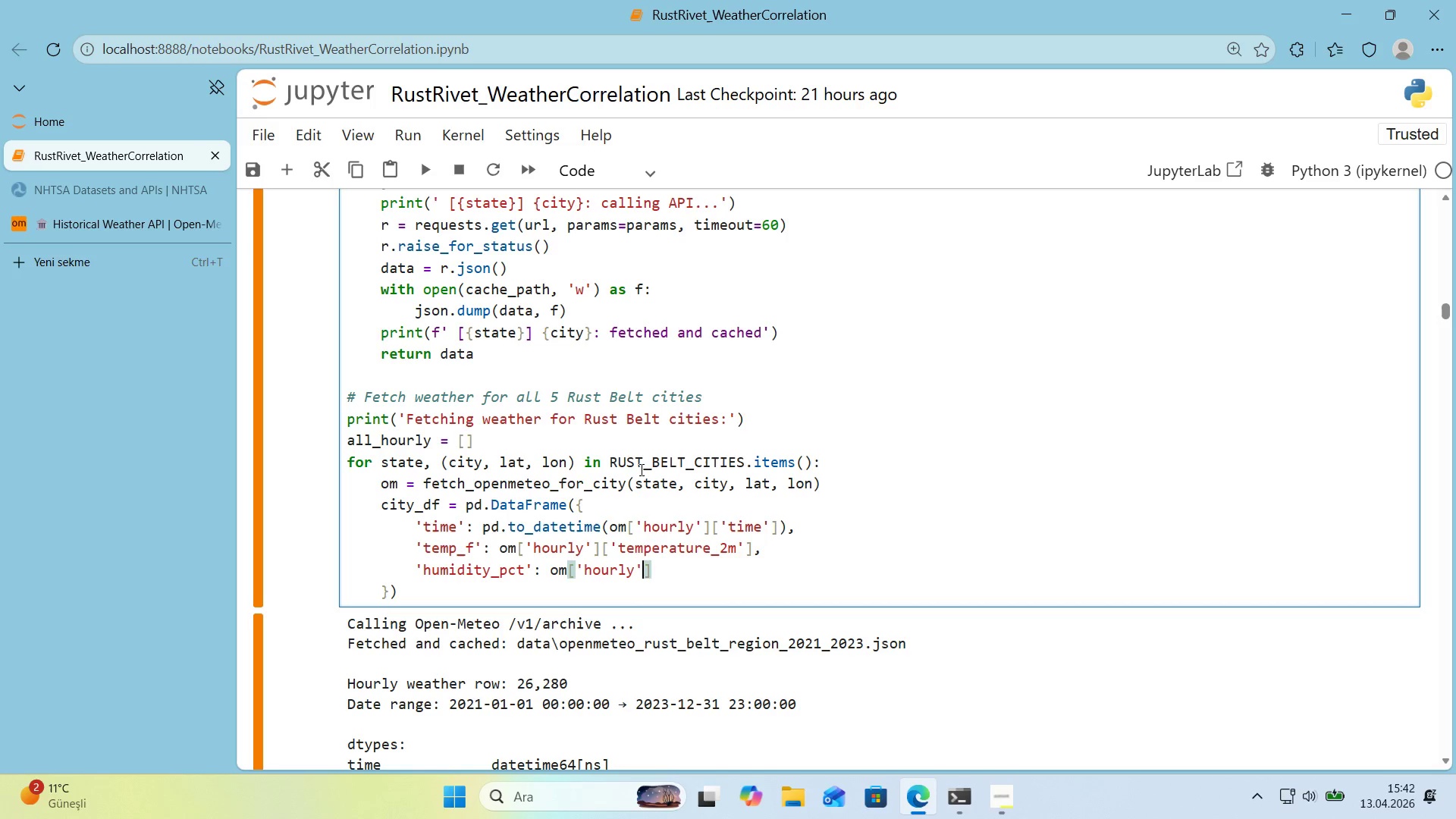 
key(ArrowRight)
 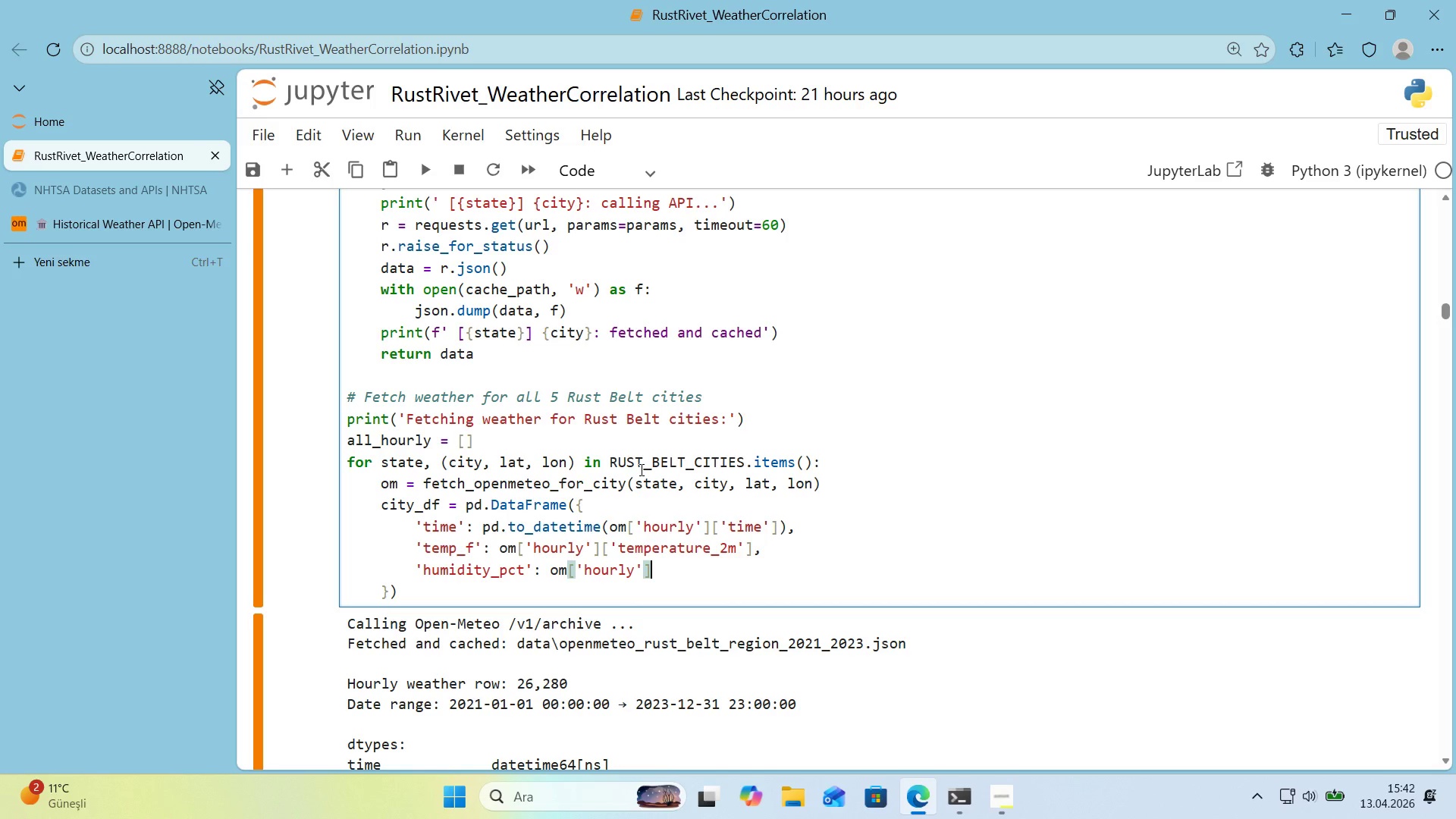 
key(Alt+Control+8)
 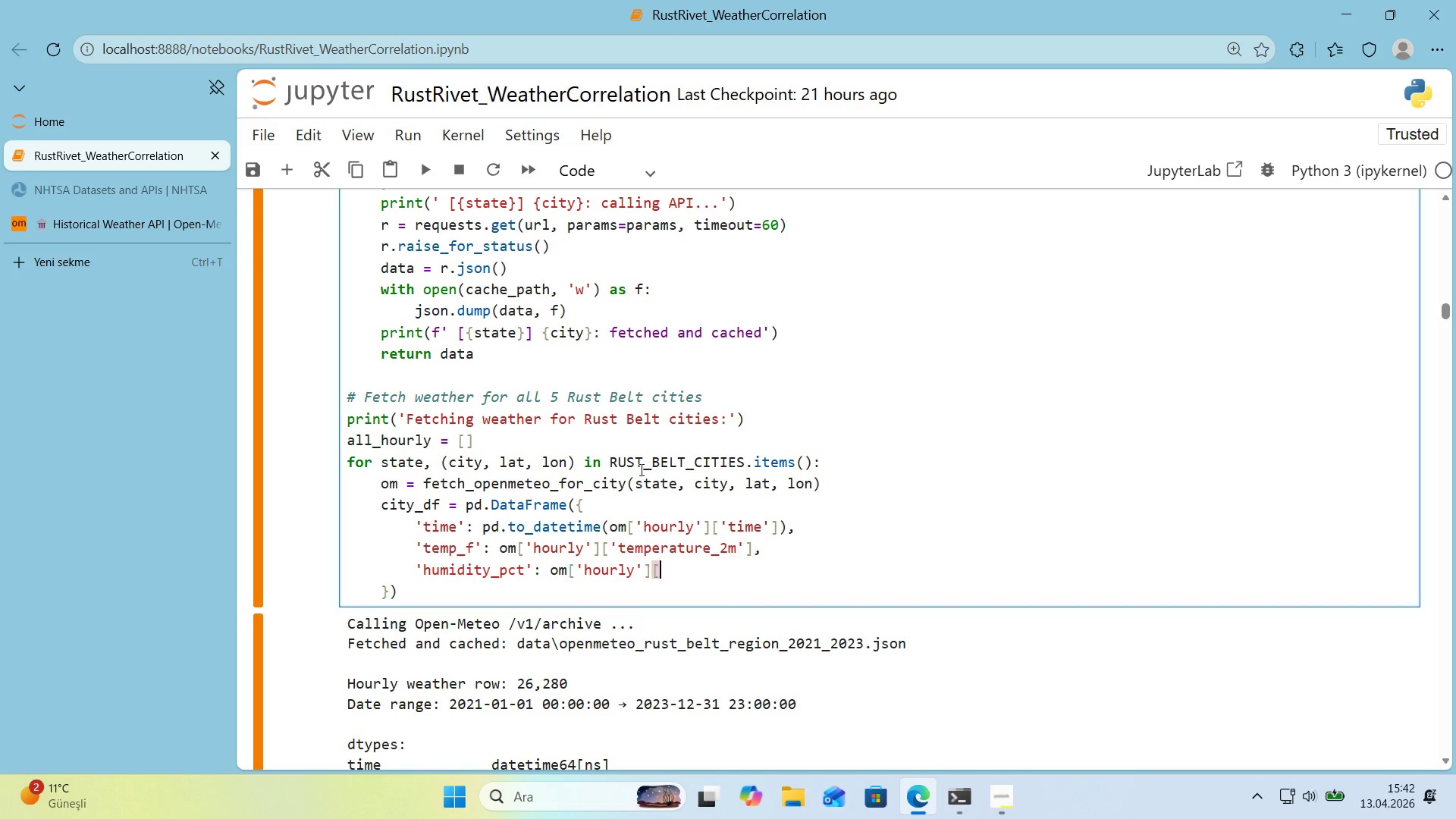 
key(Alt+Control+9)
 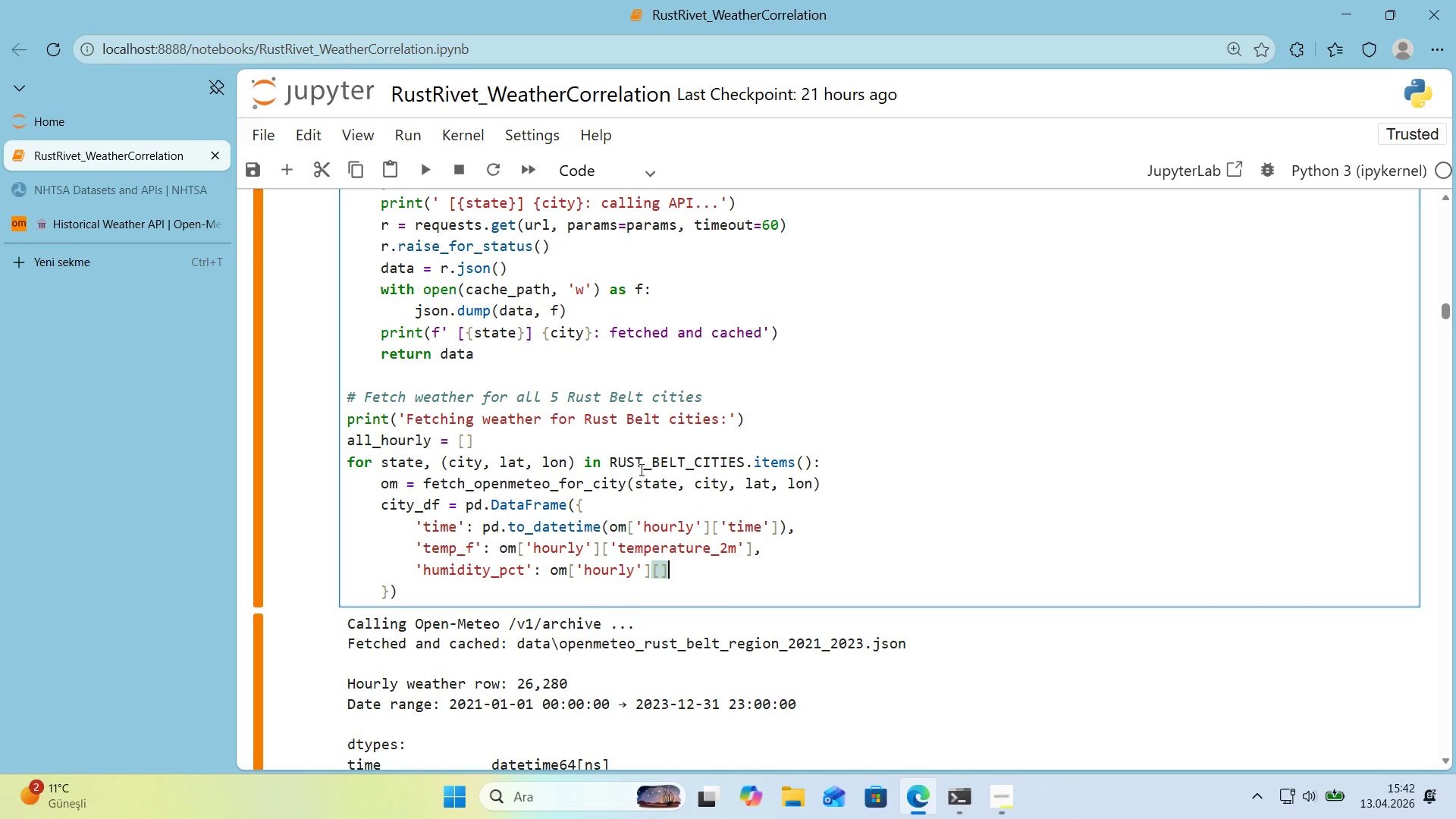 
key(ArrowLeft)
 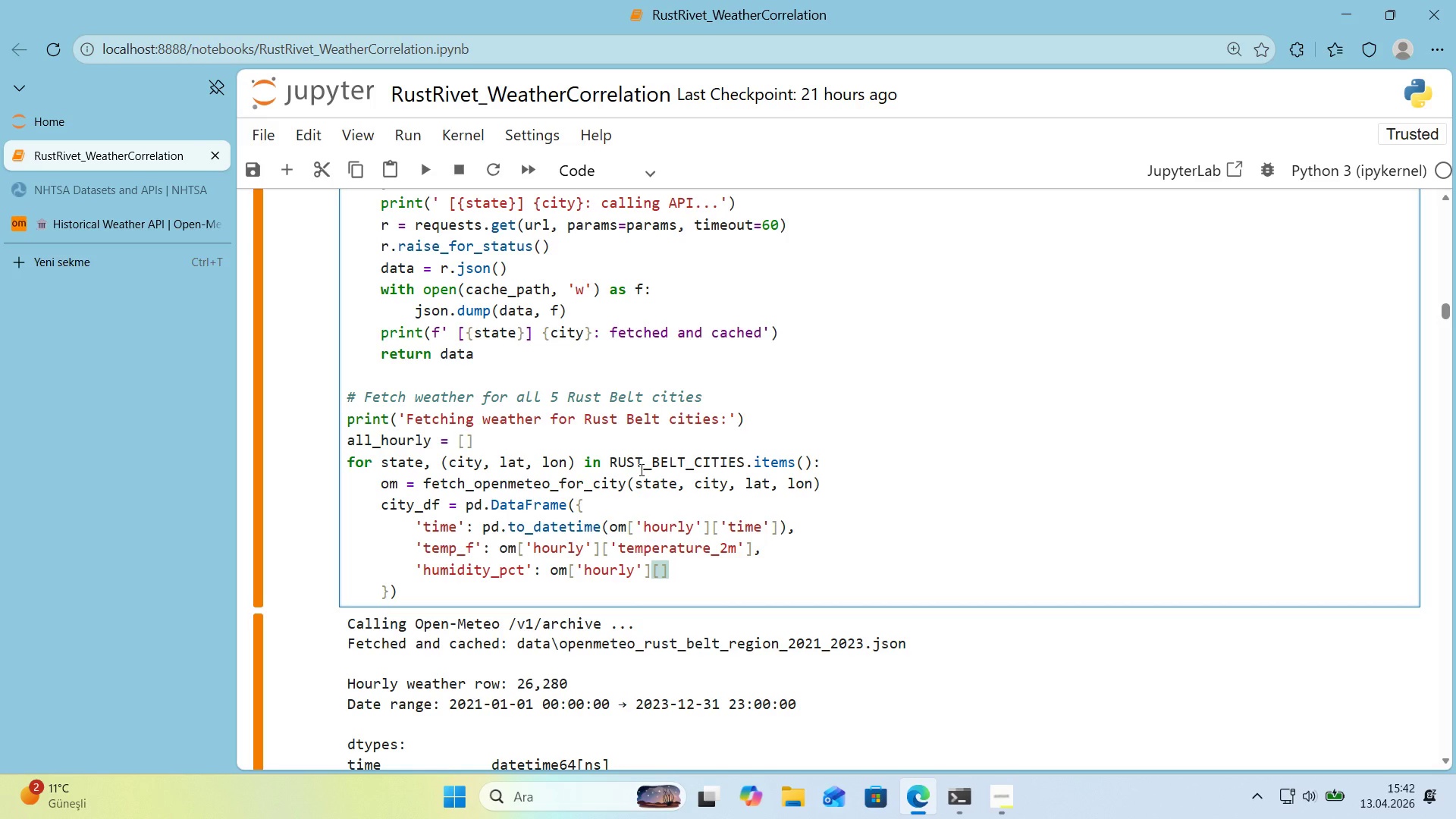 
type(@@)
 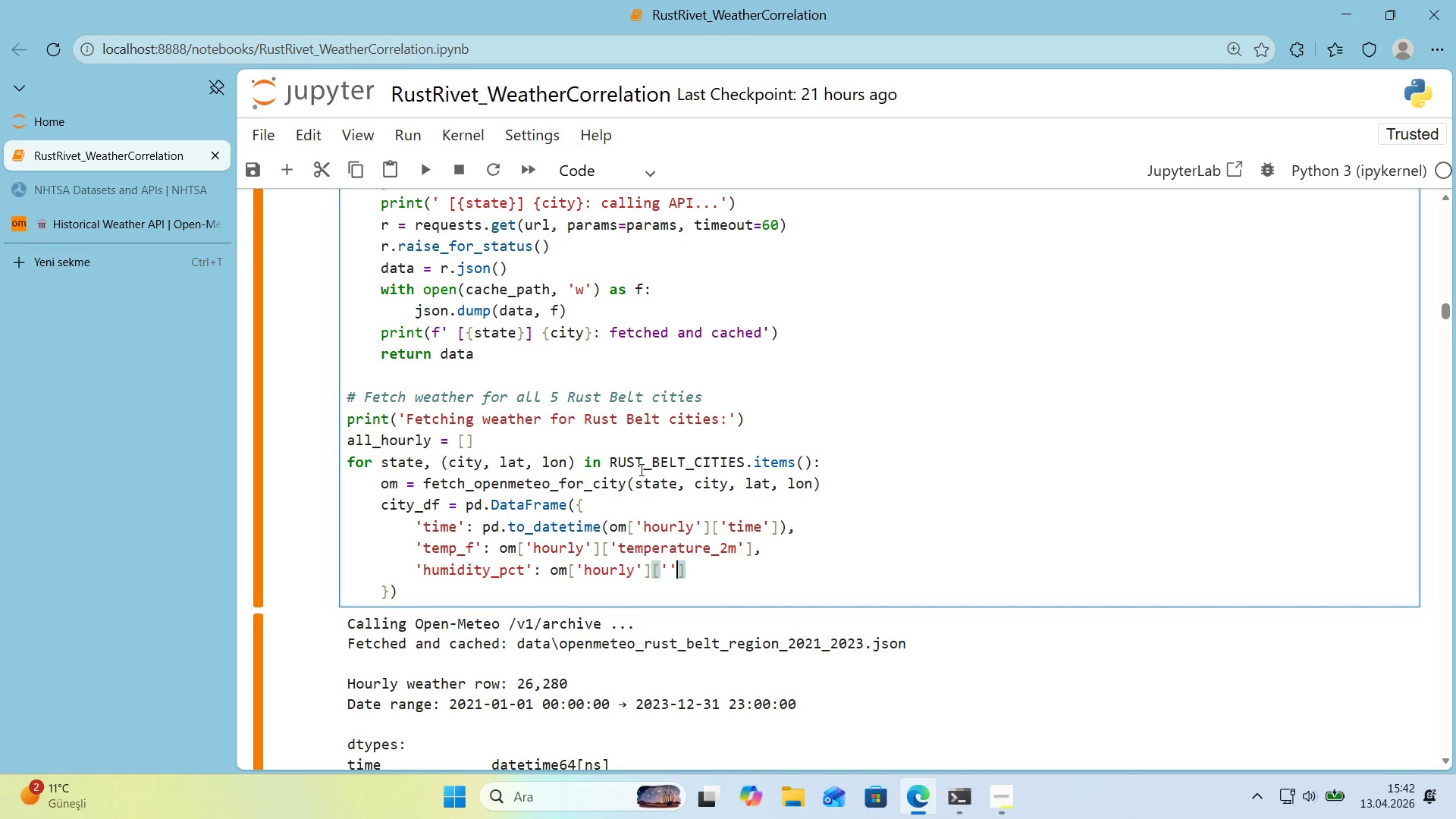 
key(ArrowLeft)
 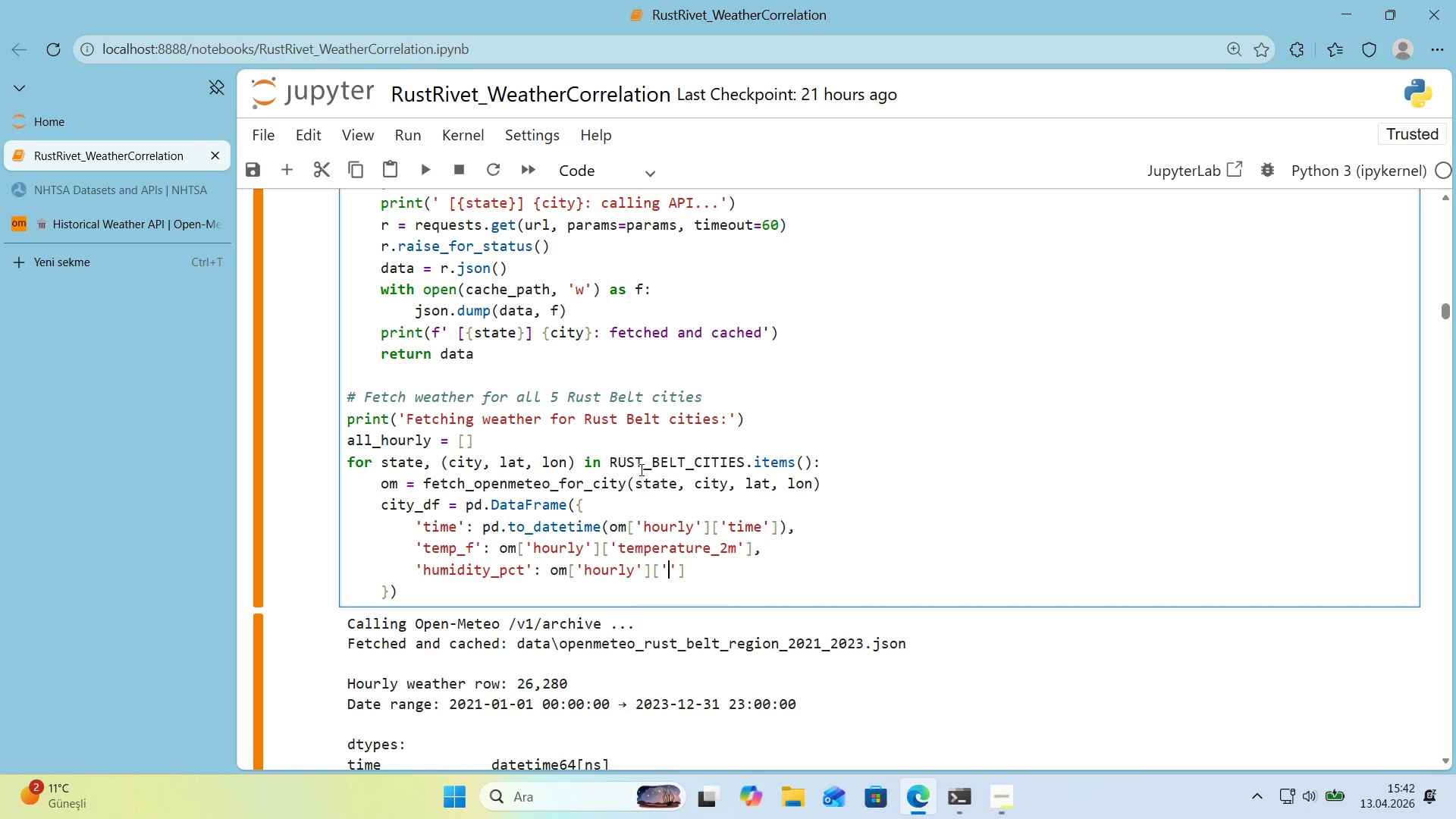 
type(relat've_hum'd'ty_2m)
 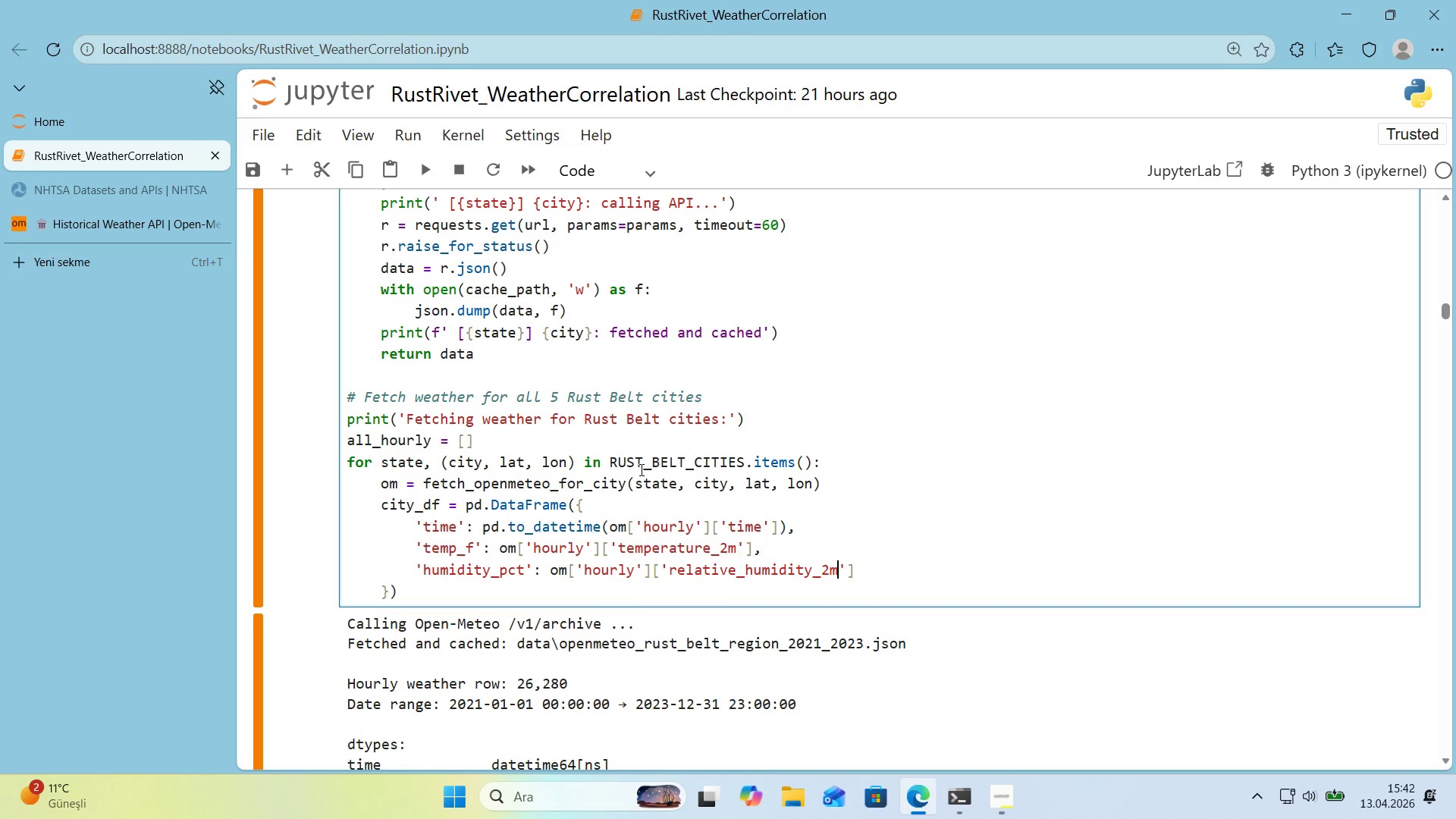 
key(ArrowRight)
 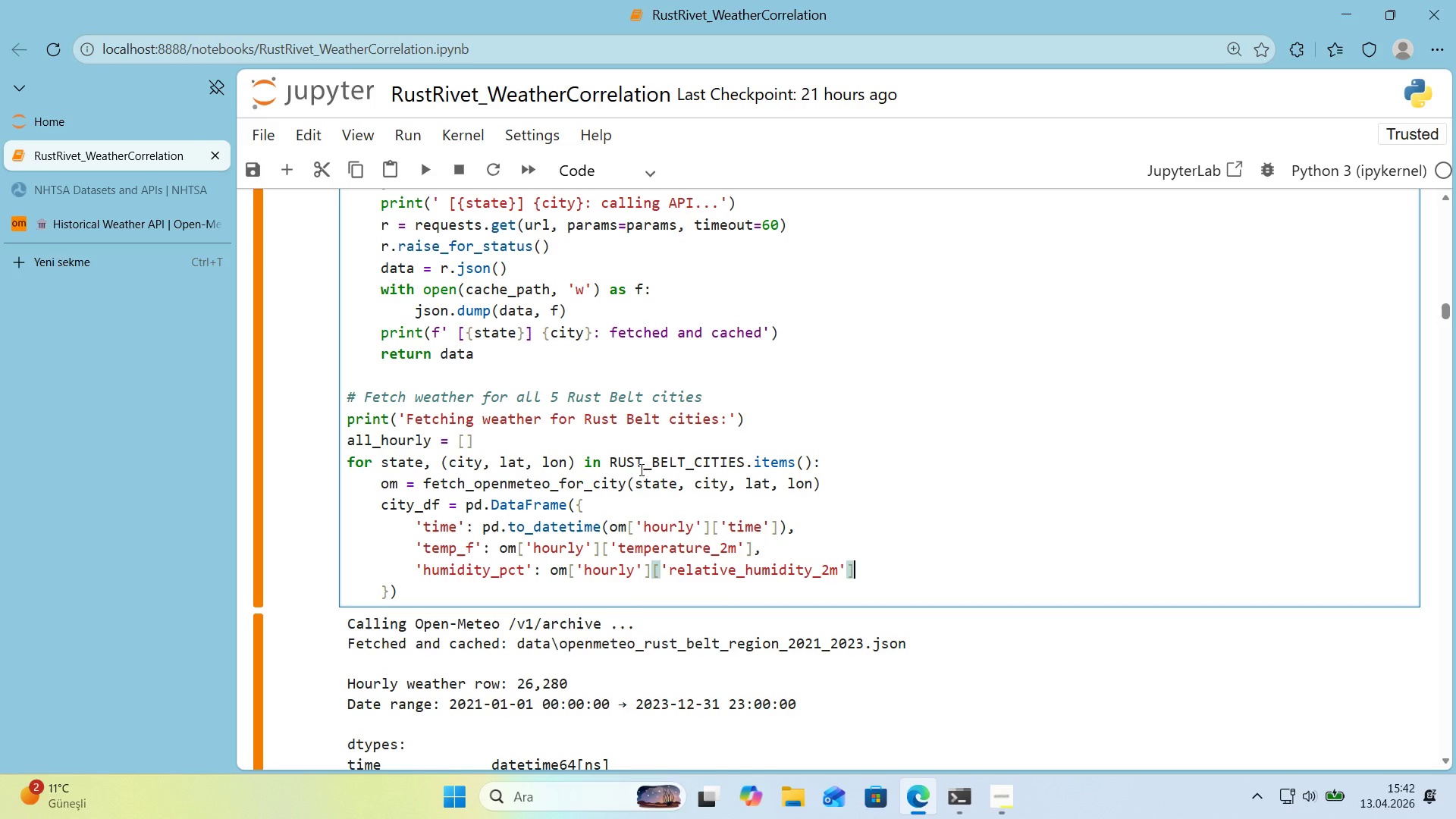 
key(ArrowRight)
 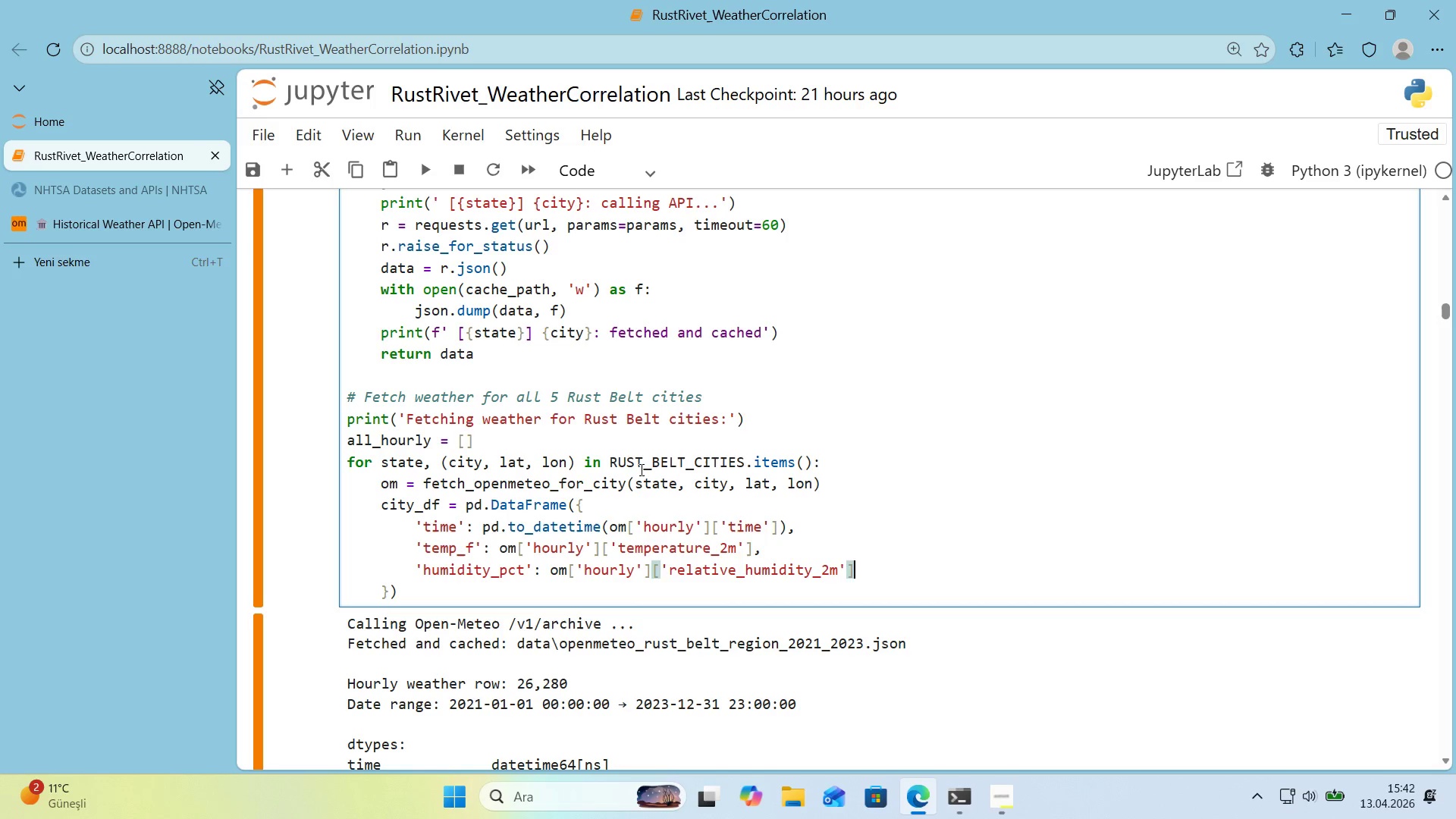 
key(Comma)
 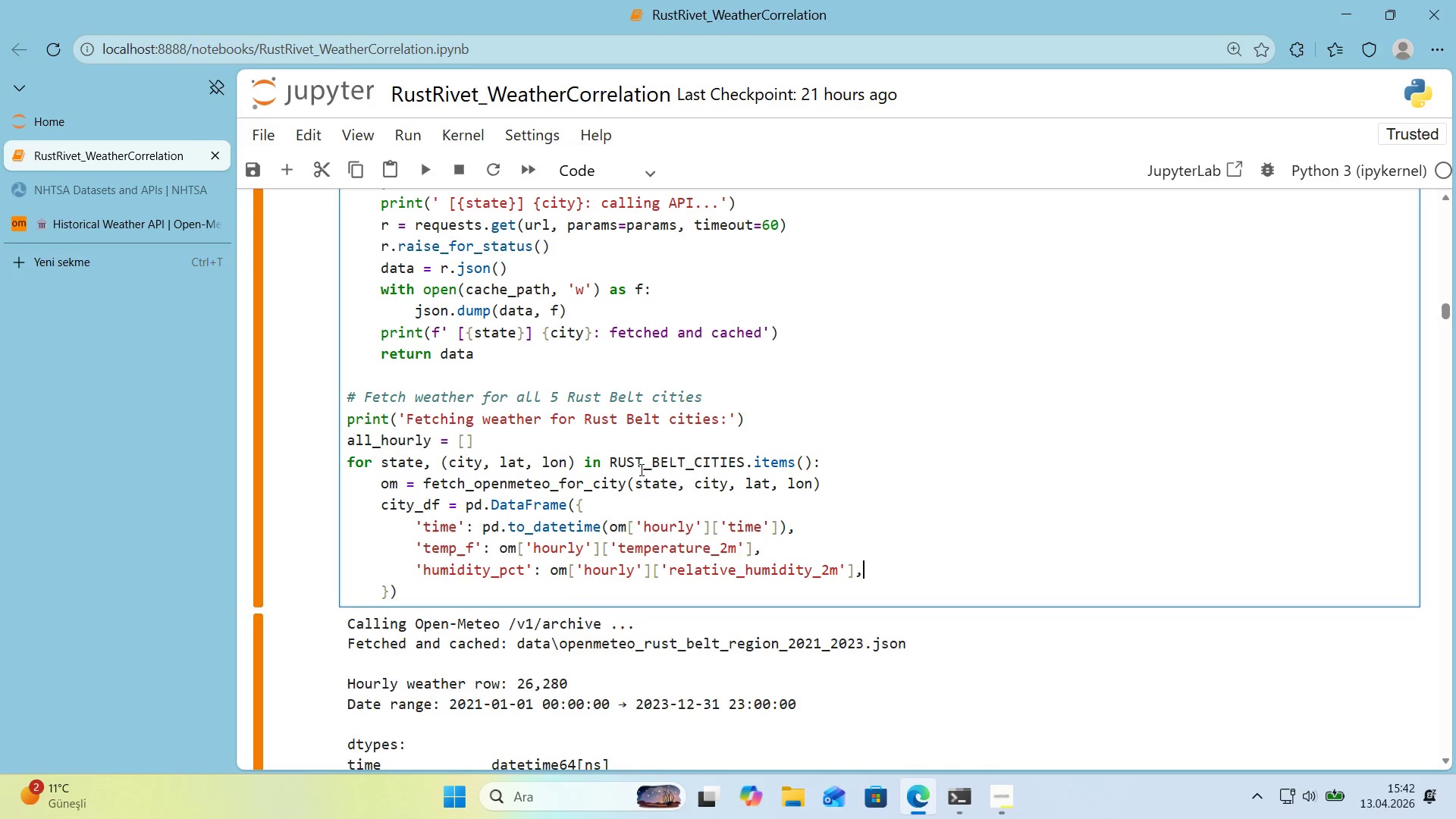 
key(Enter)
 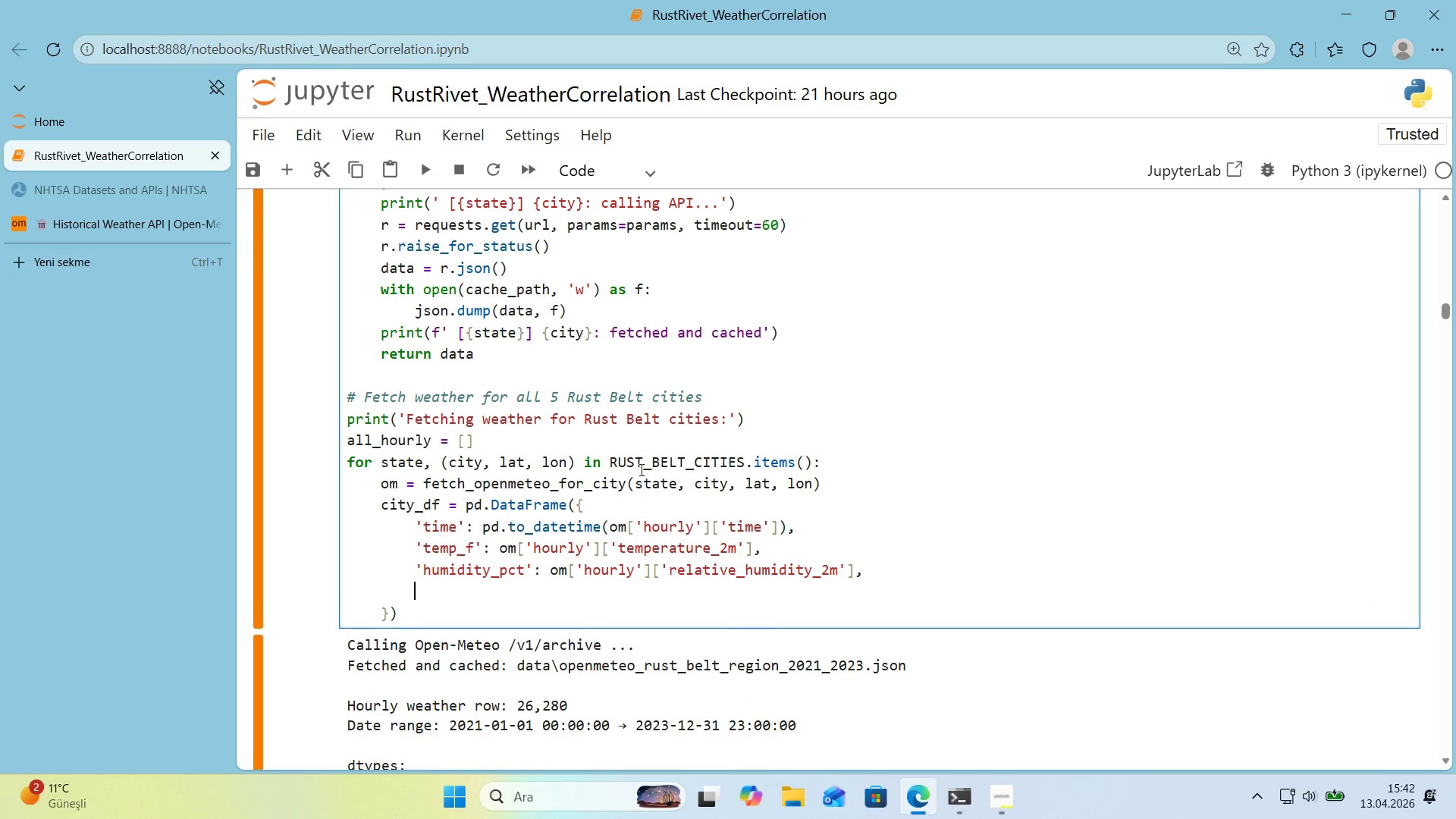 
type(@@)
 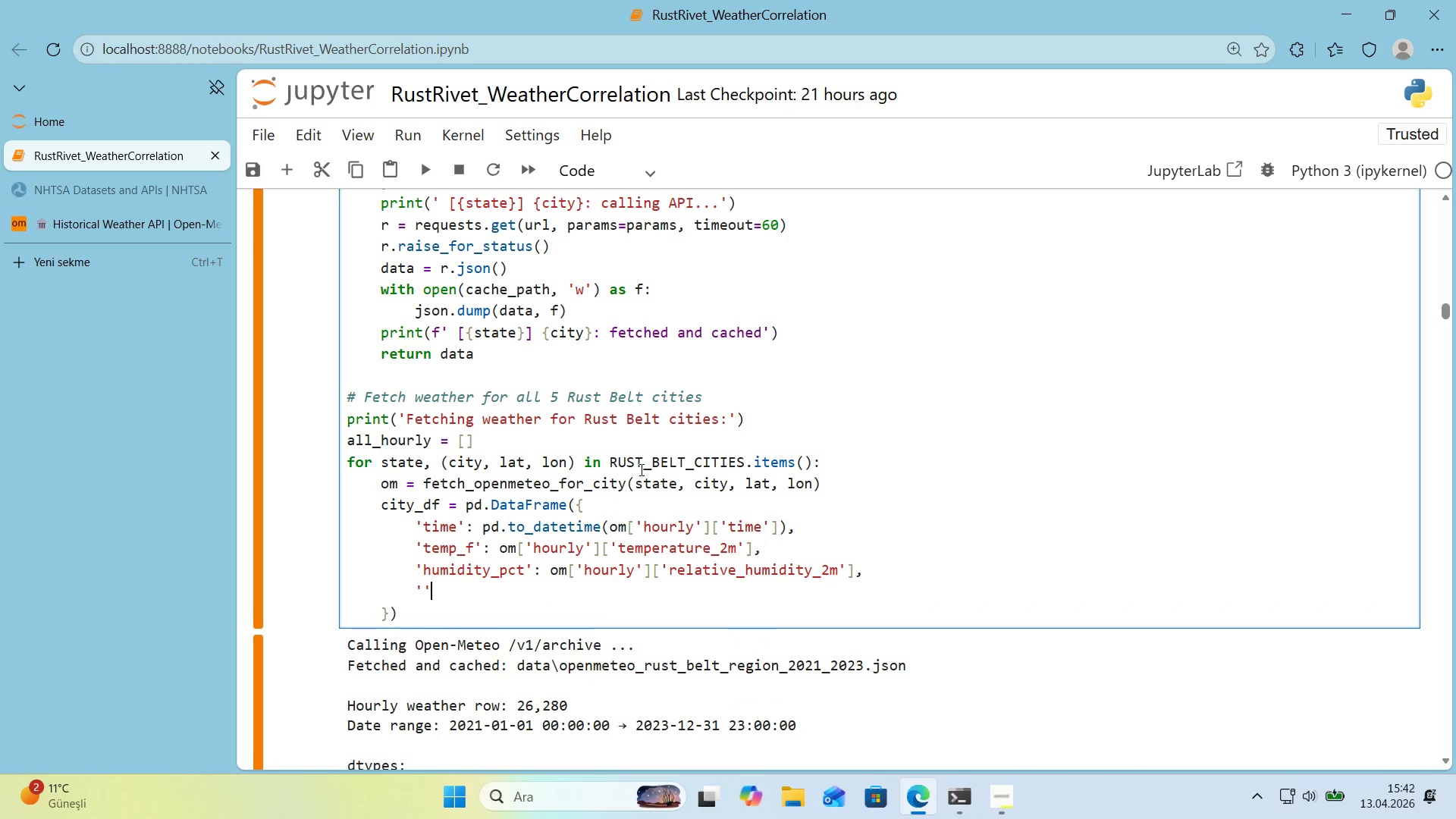 
key(ArrowLeft)
 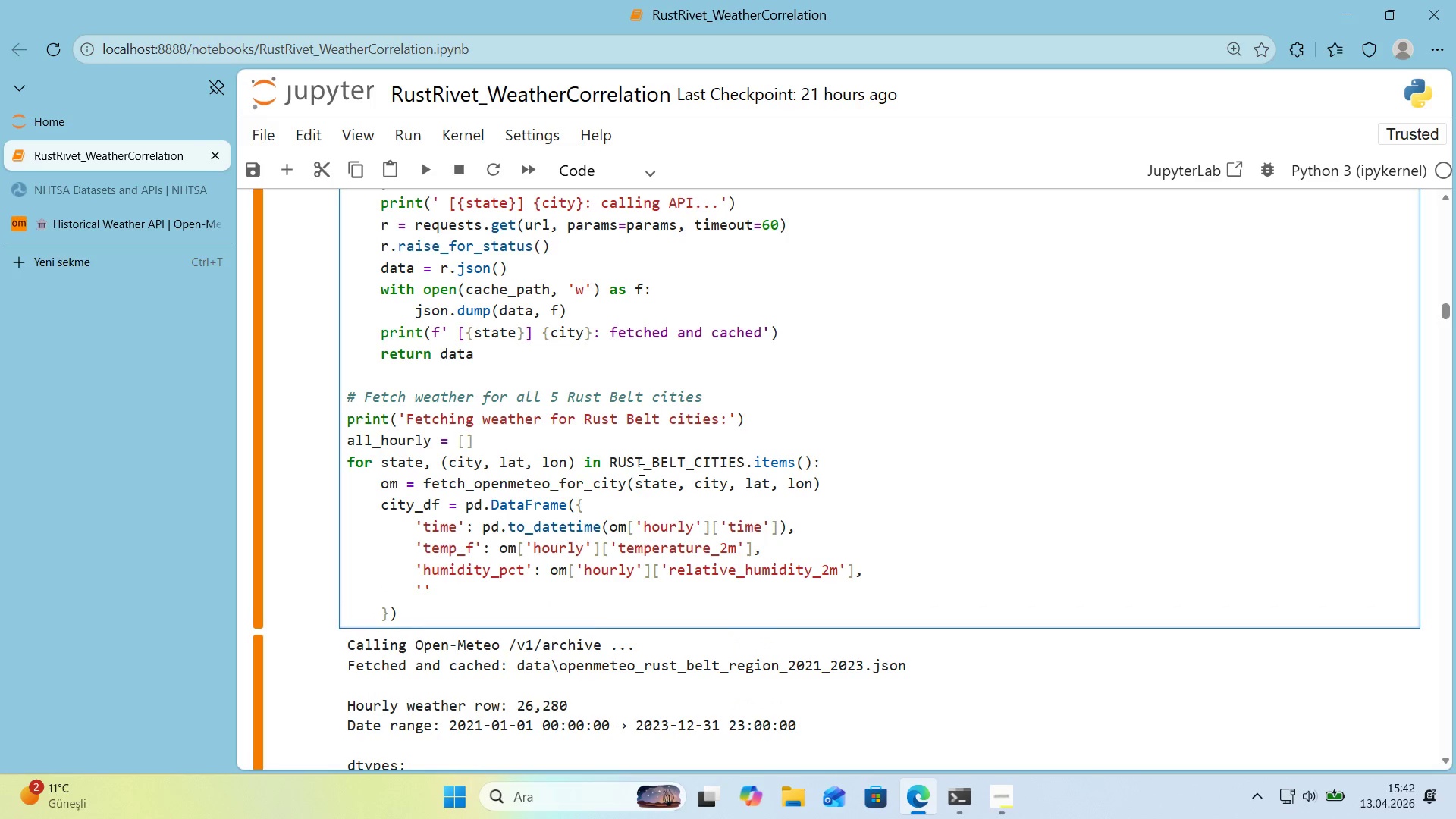 
type(prec'p_'nches)
 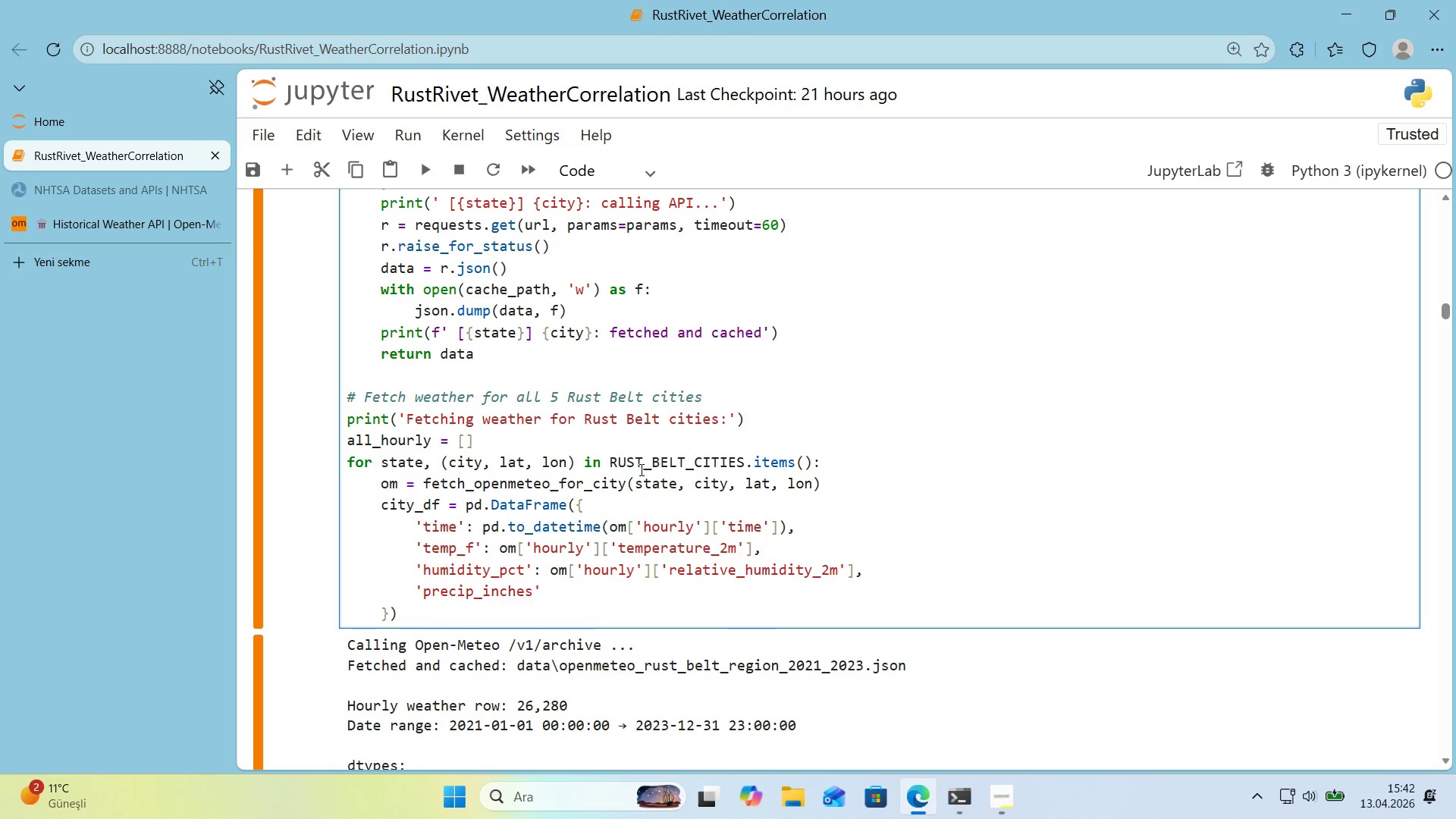 
key(ArrowRight)
 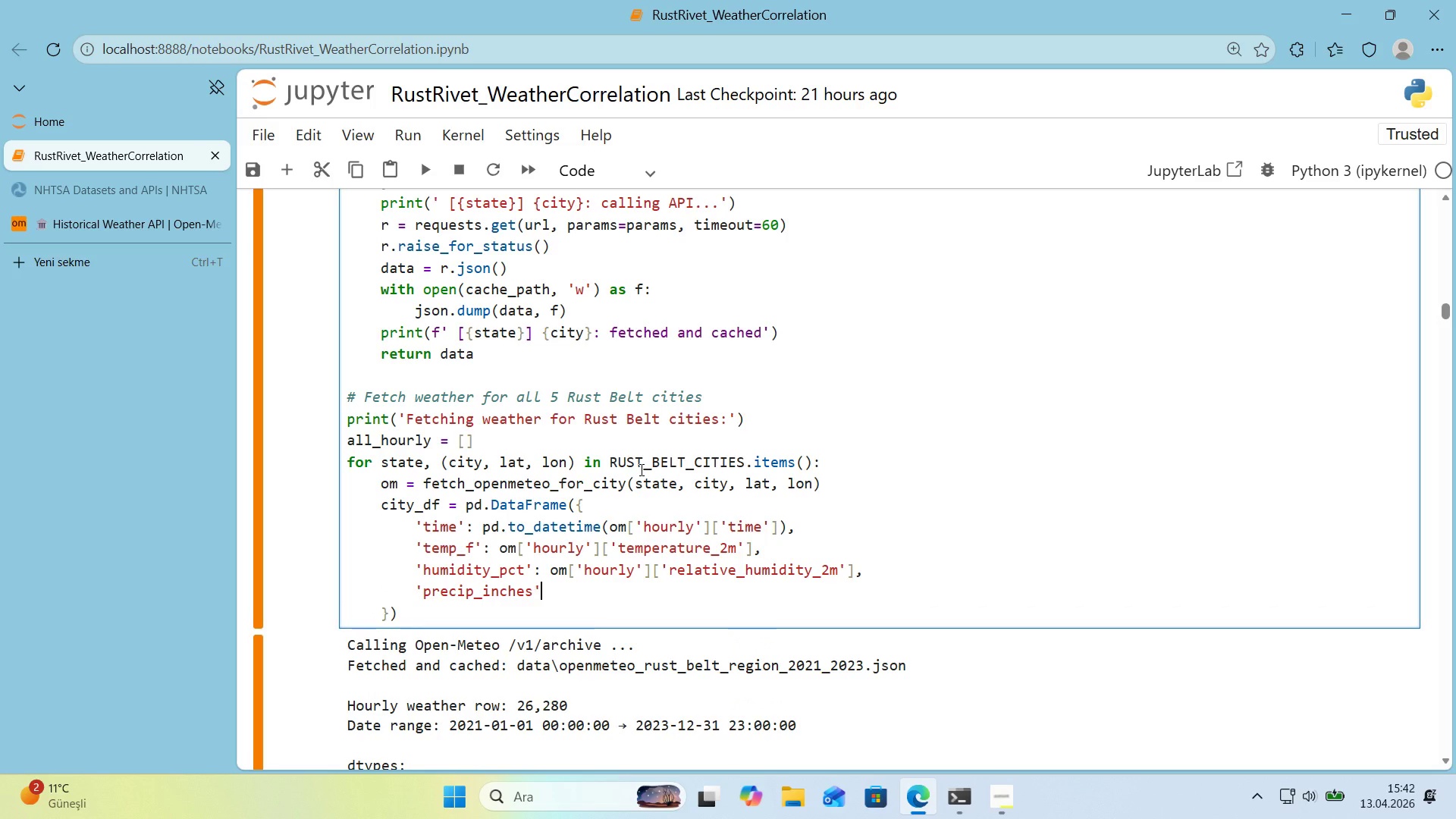 
type(> om)
 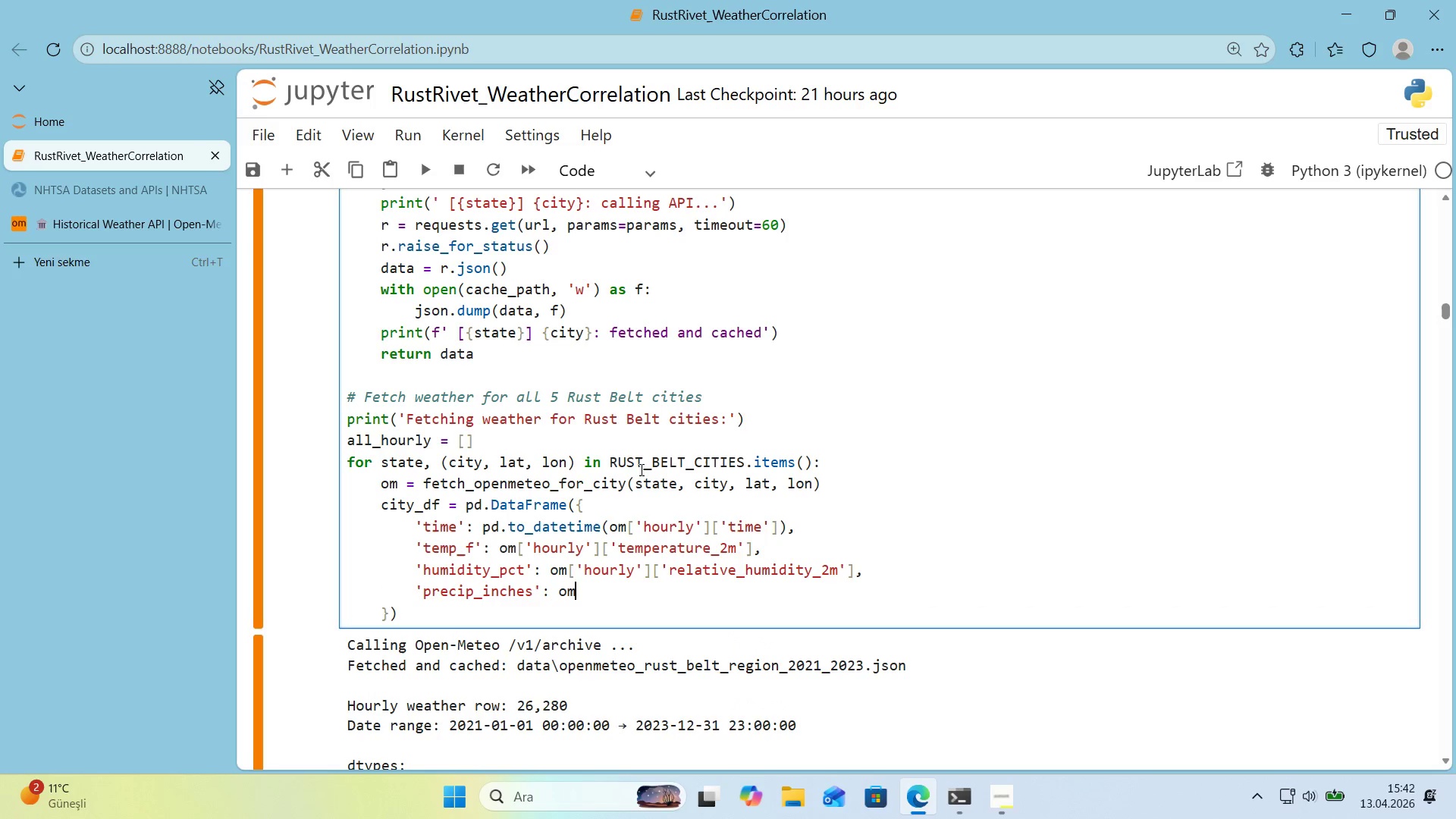 
key(Alt+Control+8)
 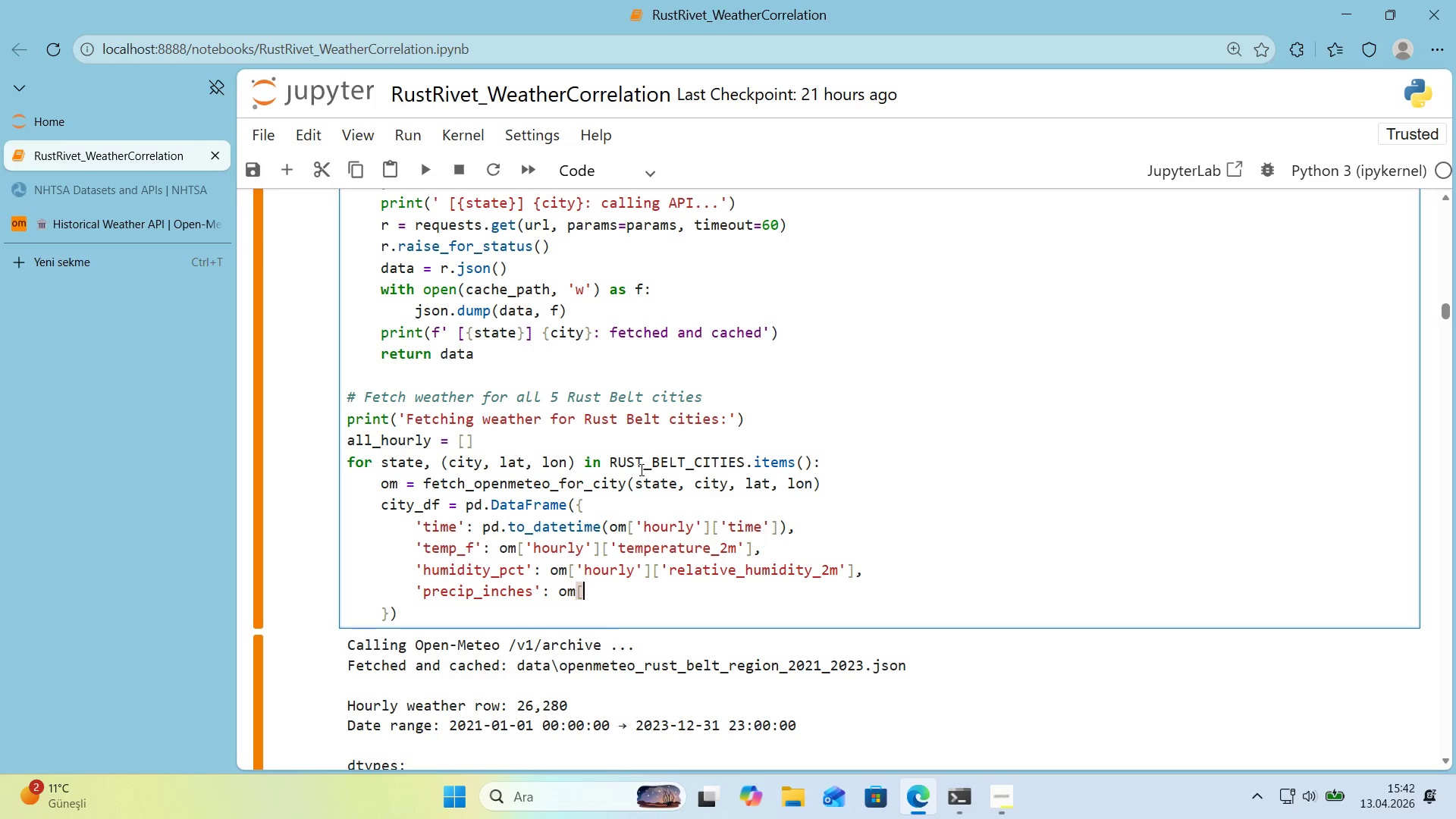 
key(Alt+Control+9)
 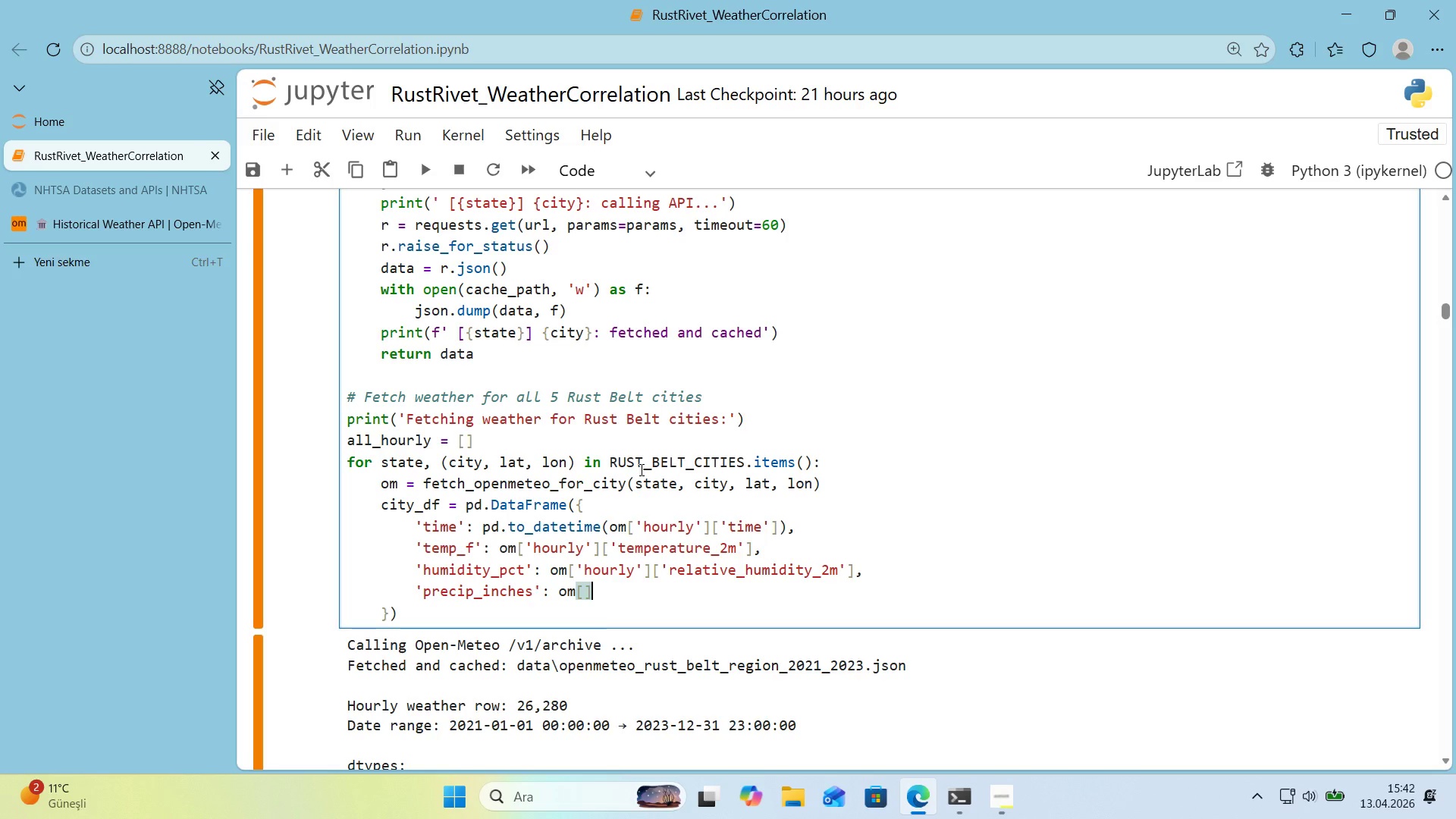 
key(ArrowLeft)
 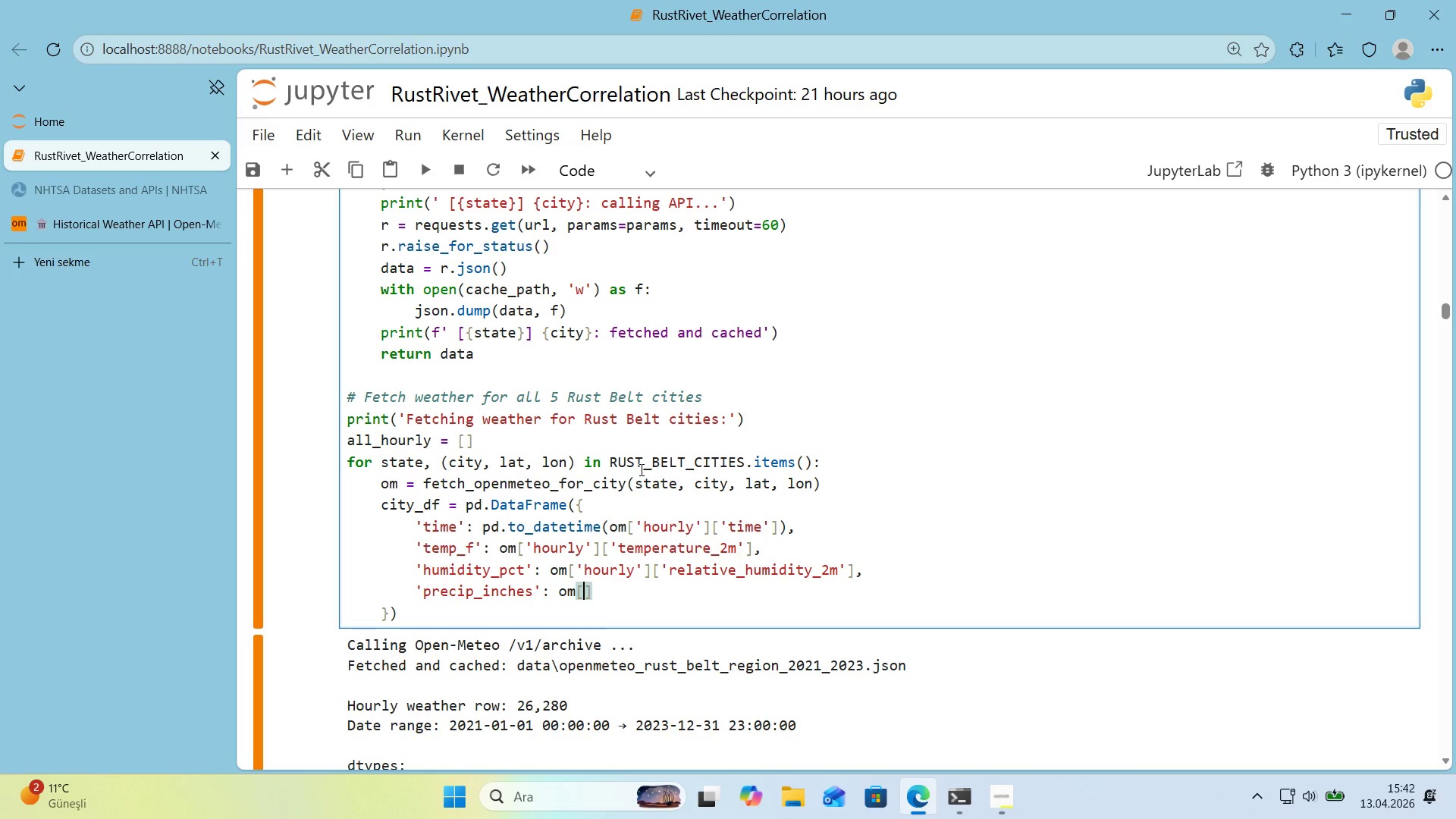 
type(@@)
 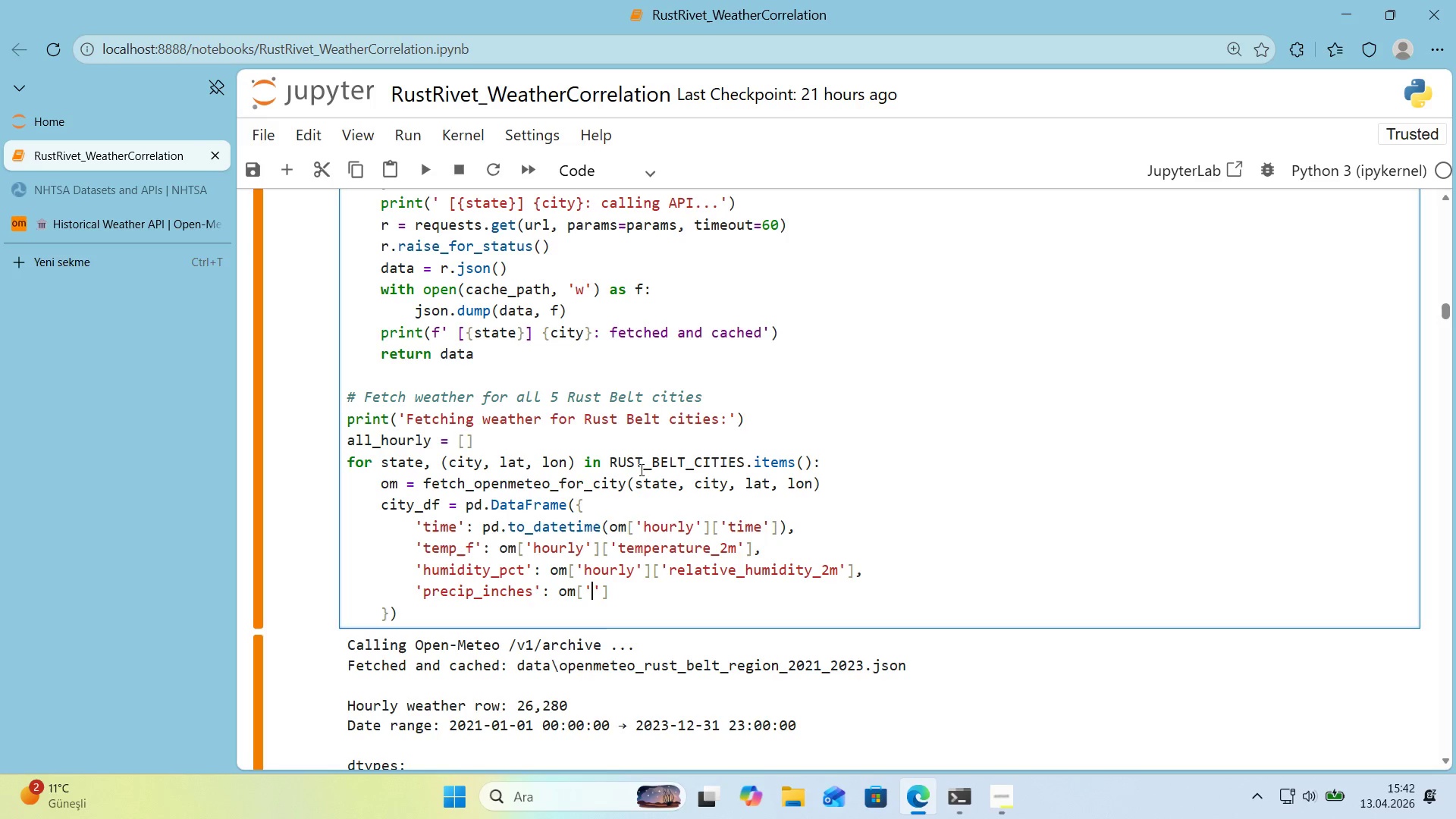 
key(ArrowLeft)
 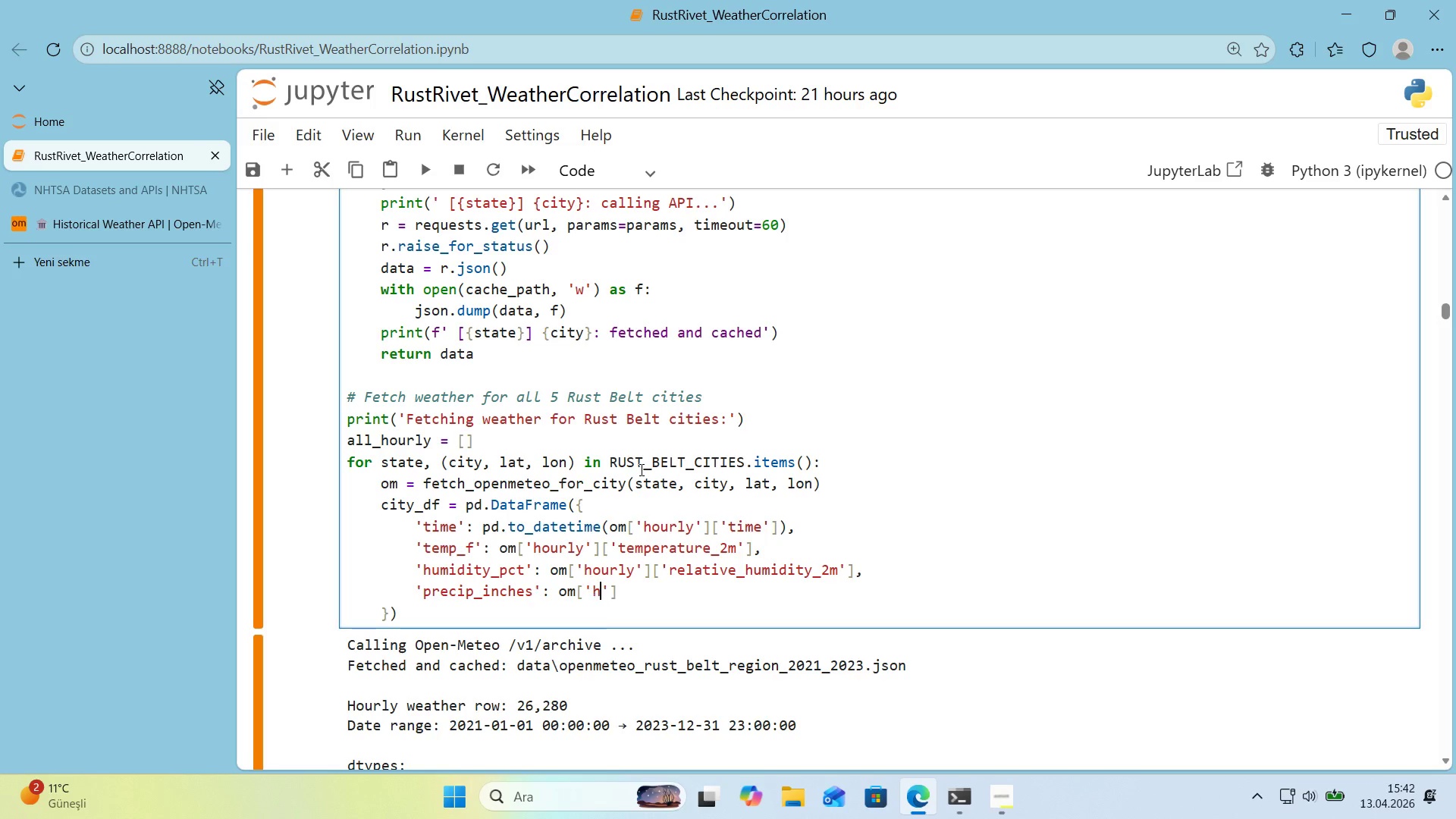 
type(hourly)
 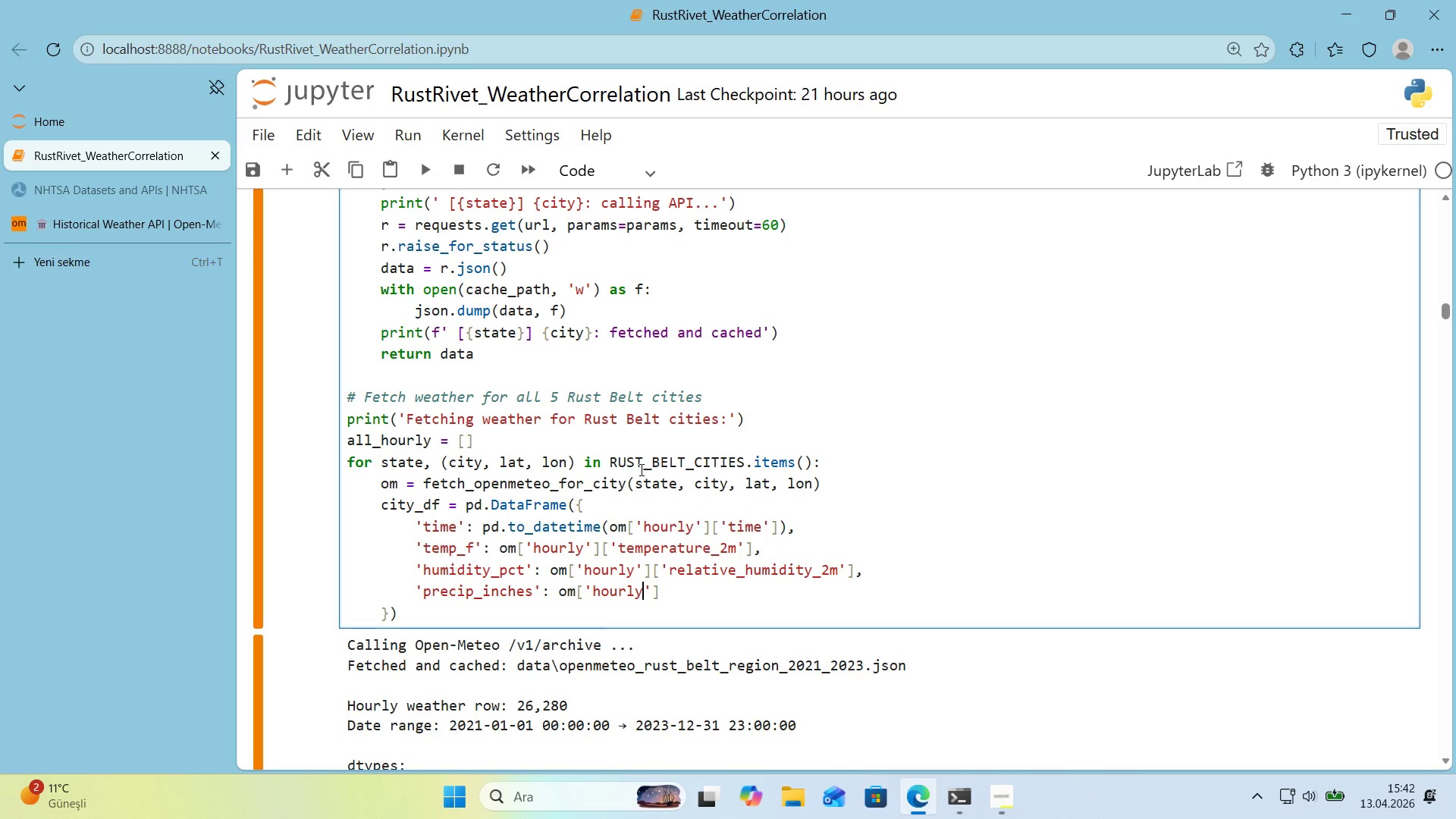 
key(ArrowRight)
 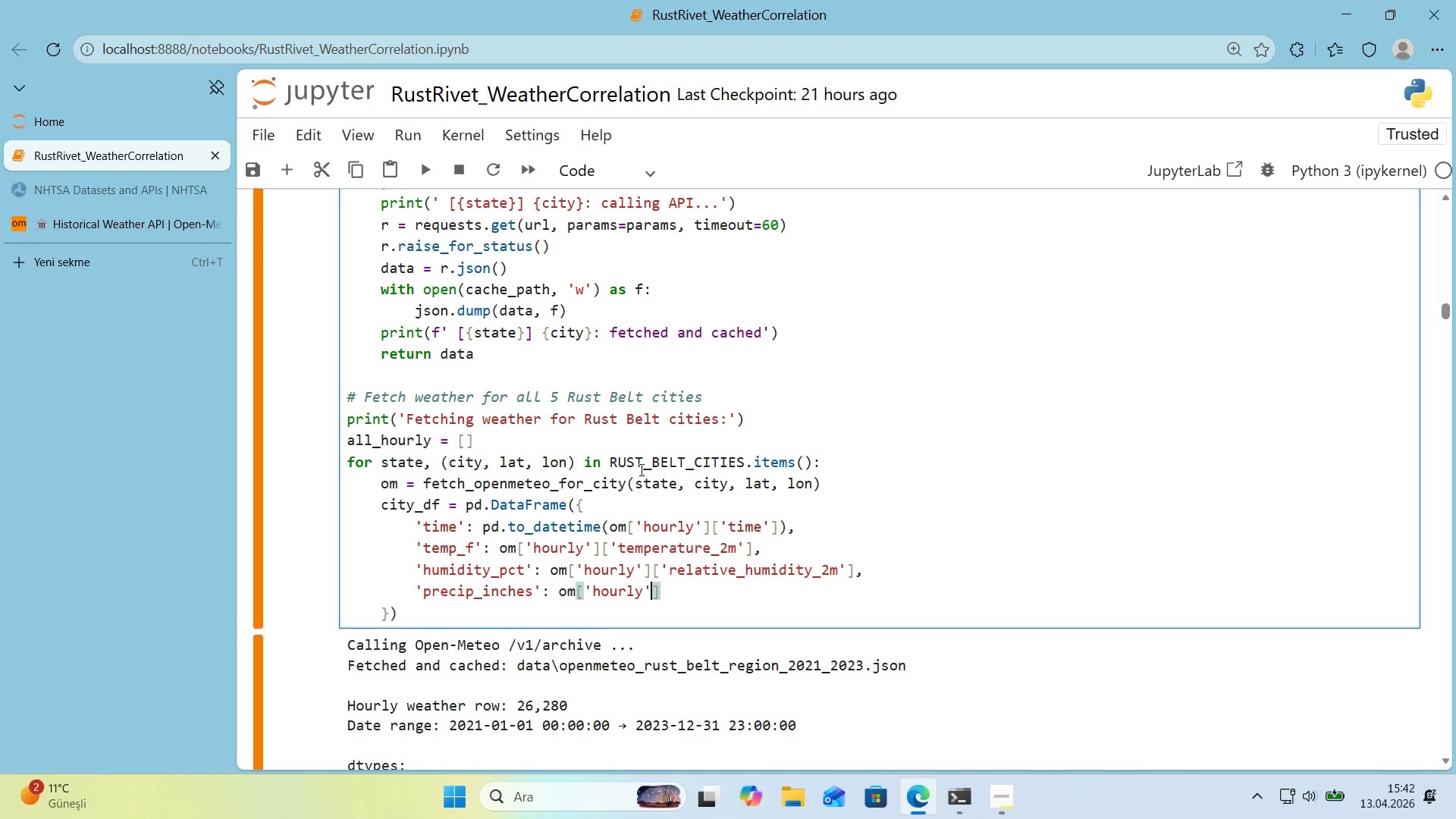 
key(ArrowRight)
 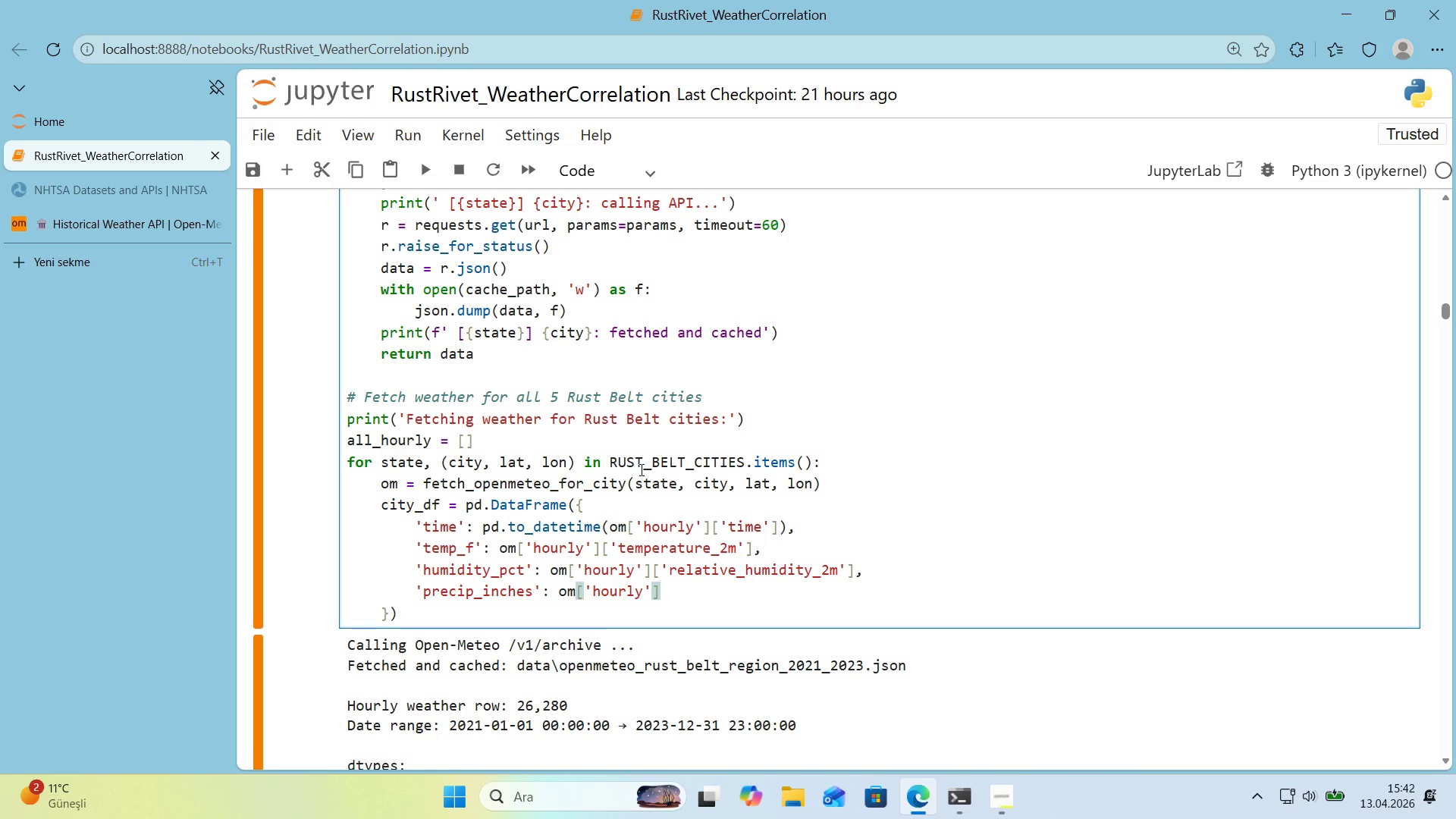 
key(Alt+Control+8)
 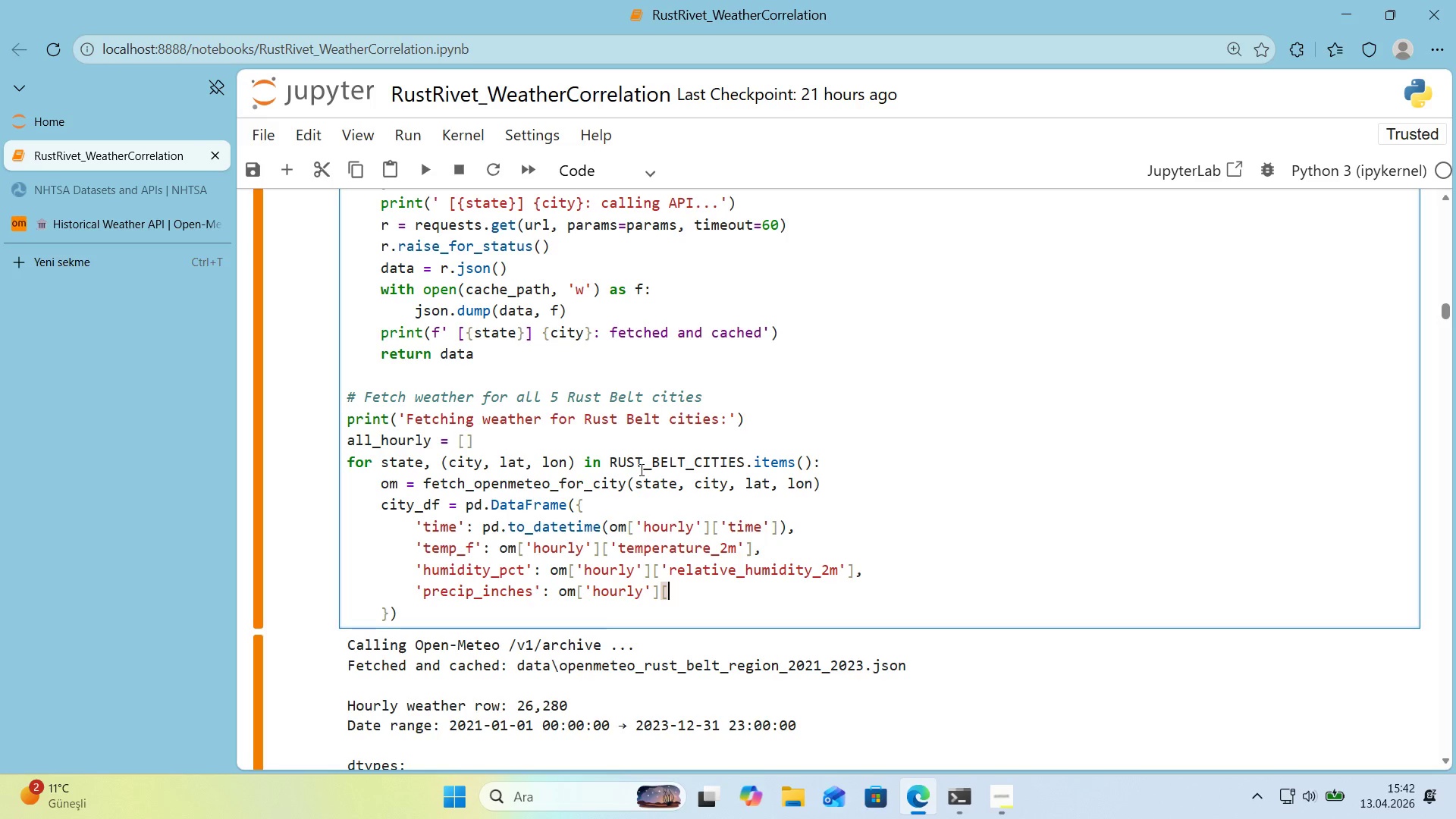 
key(Alt+Control+9)
 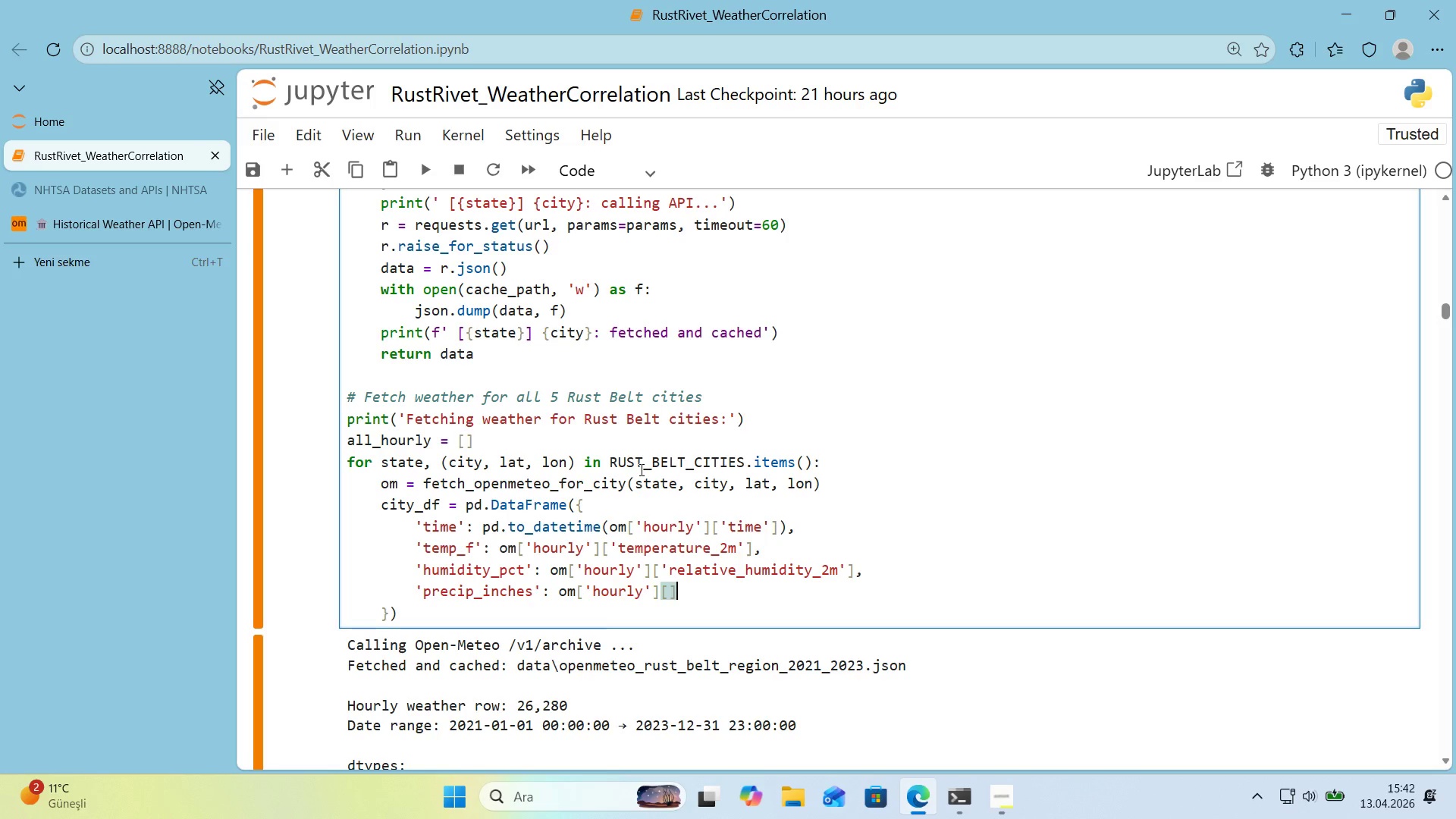 
key(ArrowLeft)
 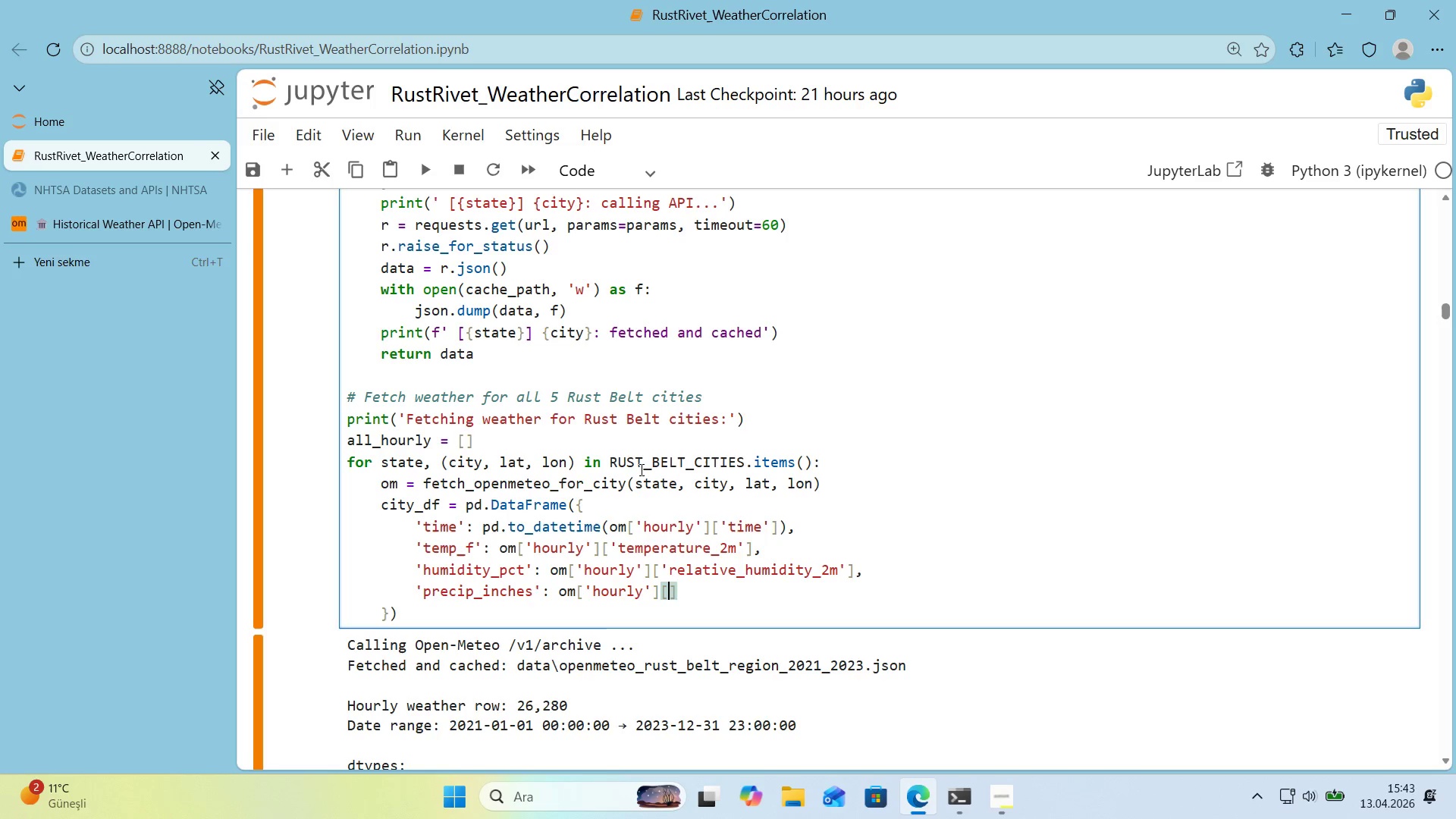 
type(@@)
 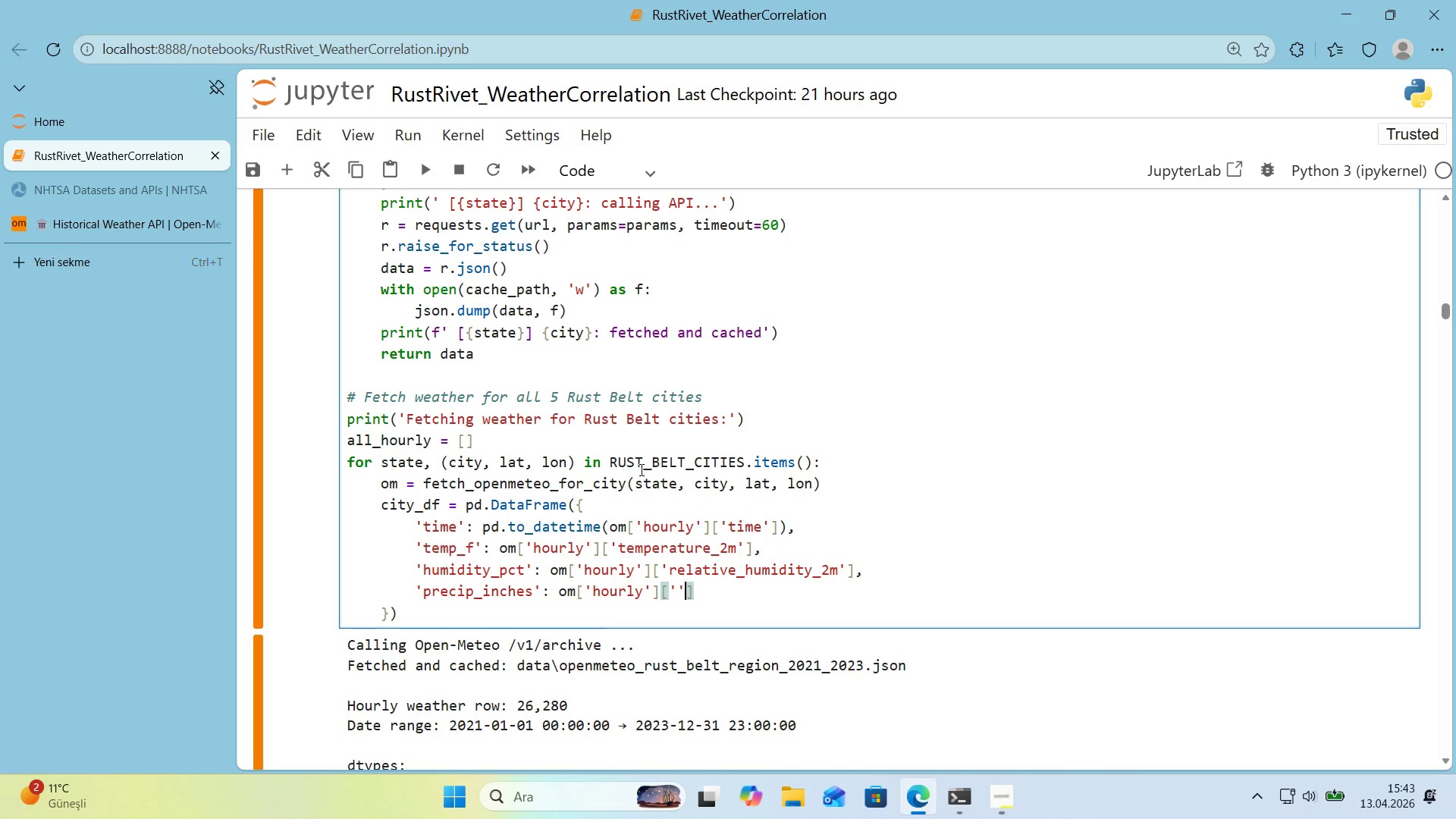 
key(ArrowLeft)
 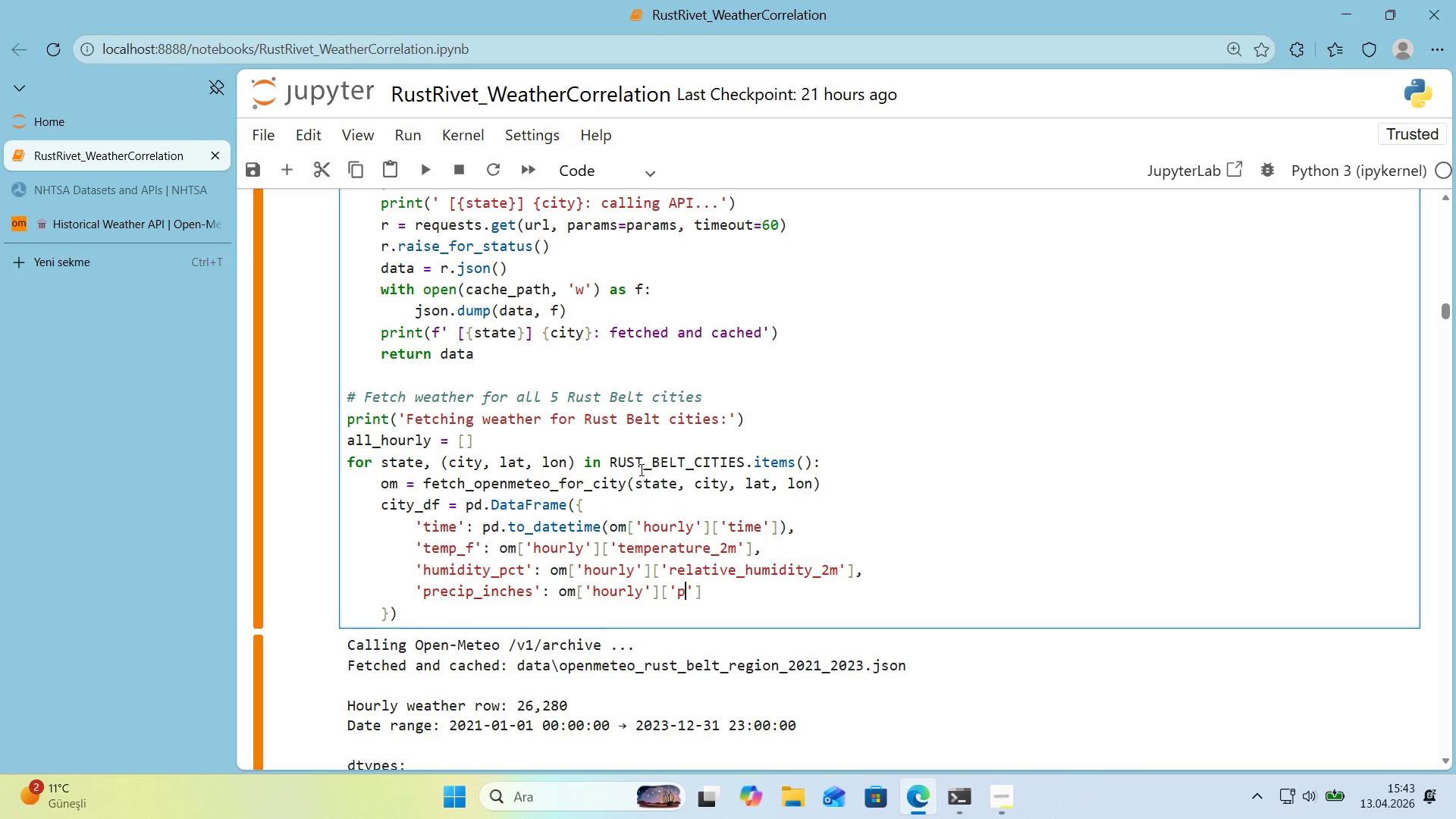 
type(prec'p'tat'on)
 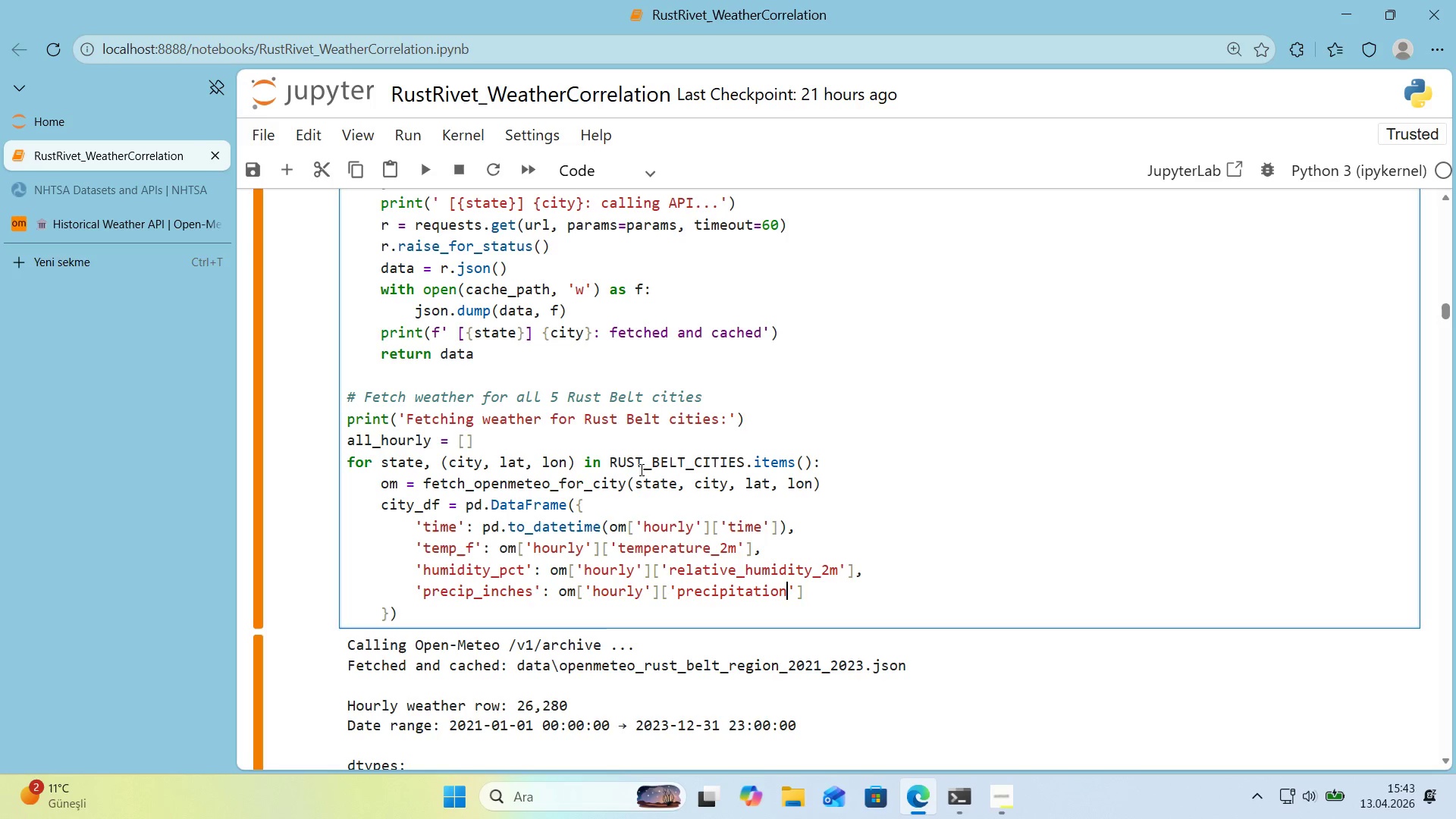 
key(ArrowRight)
 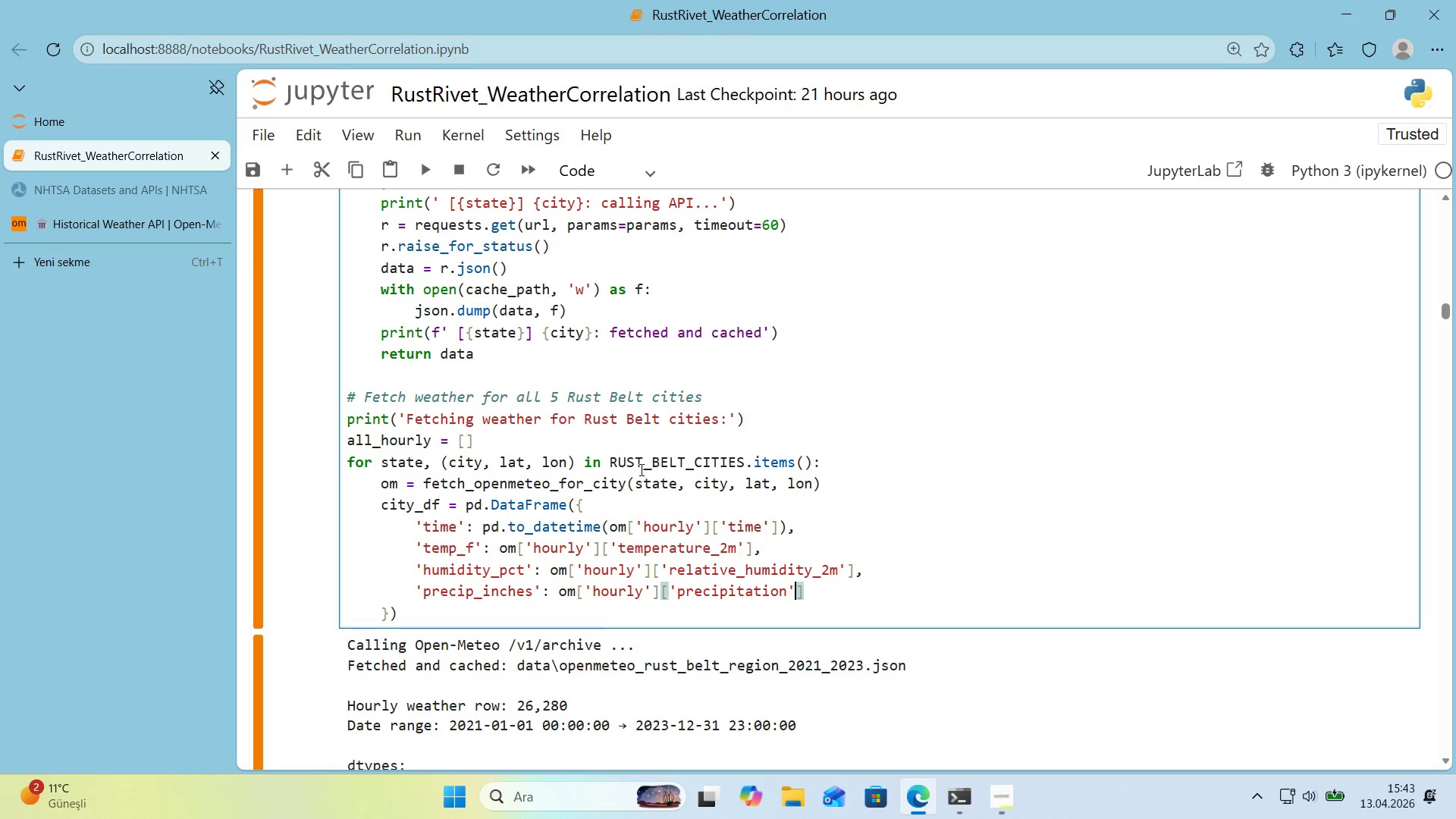 
key(ArrowRight)
 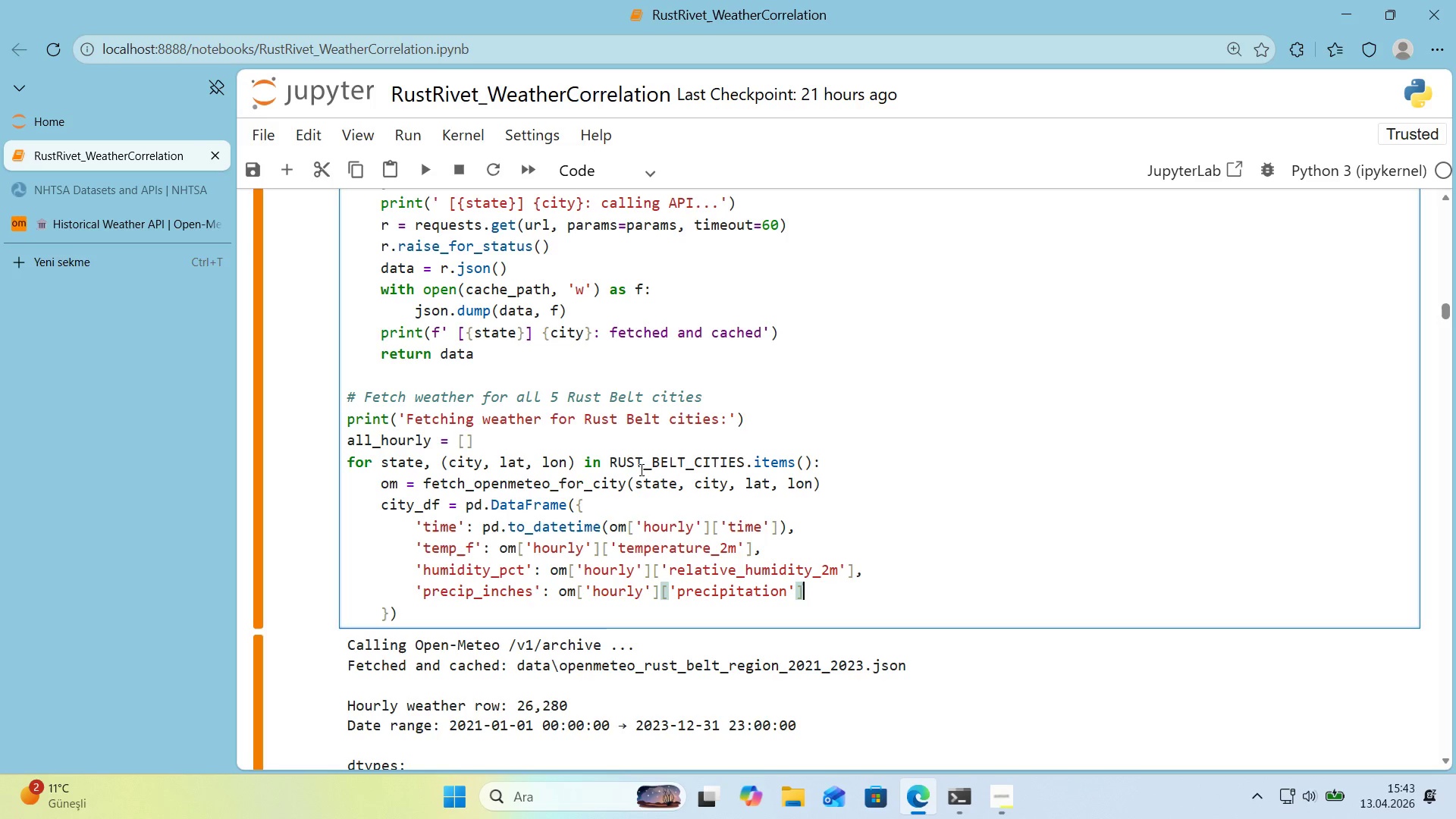 
key(Comma)
 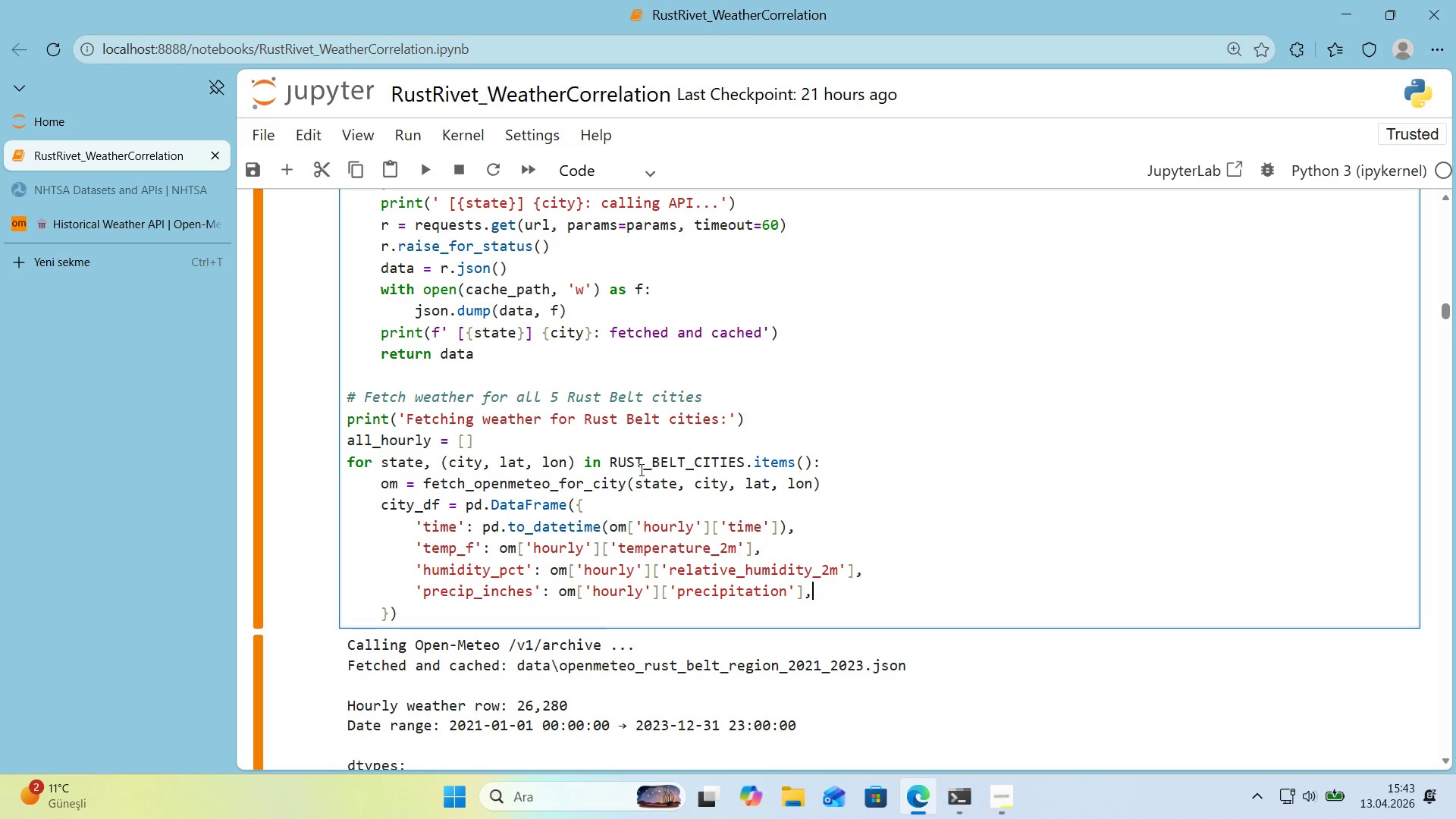 
key(ArrowDown)
 